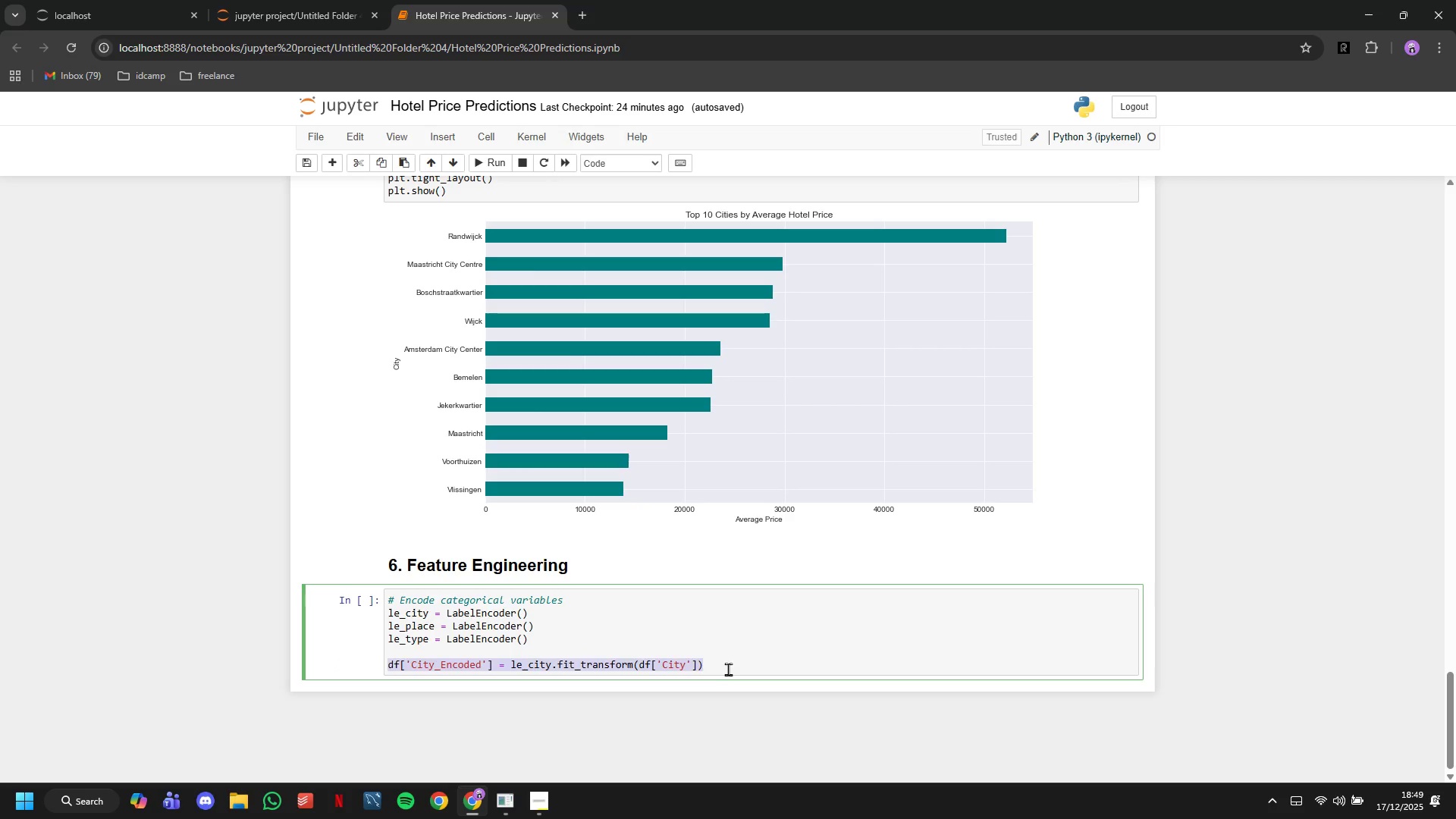 
left_click_drag(start_coordinate=[729, 667], to_coordinate=[733, 667])
 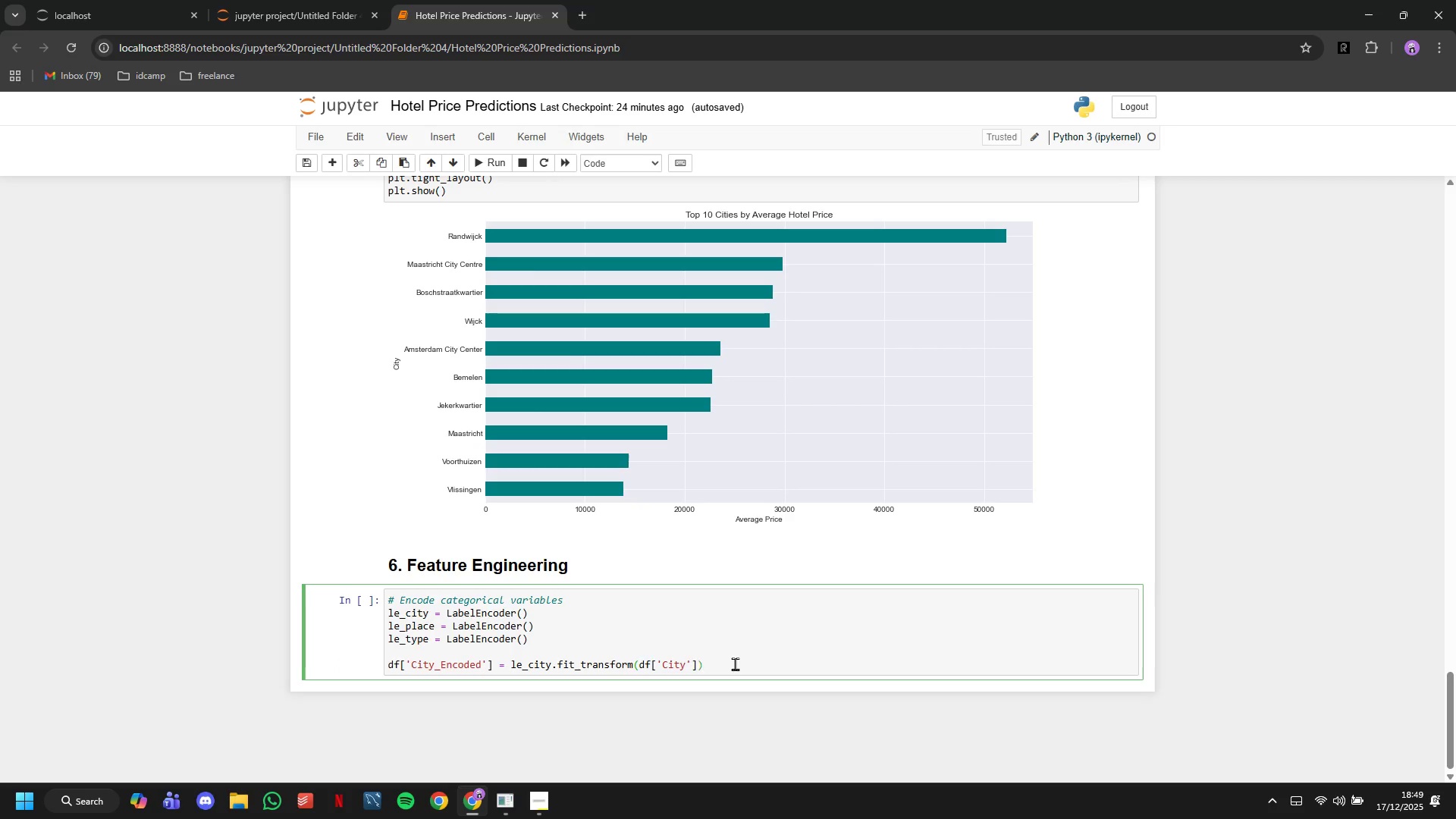 
key(Enter)
 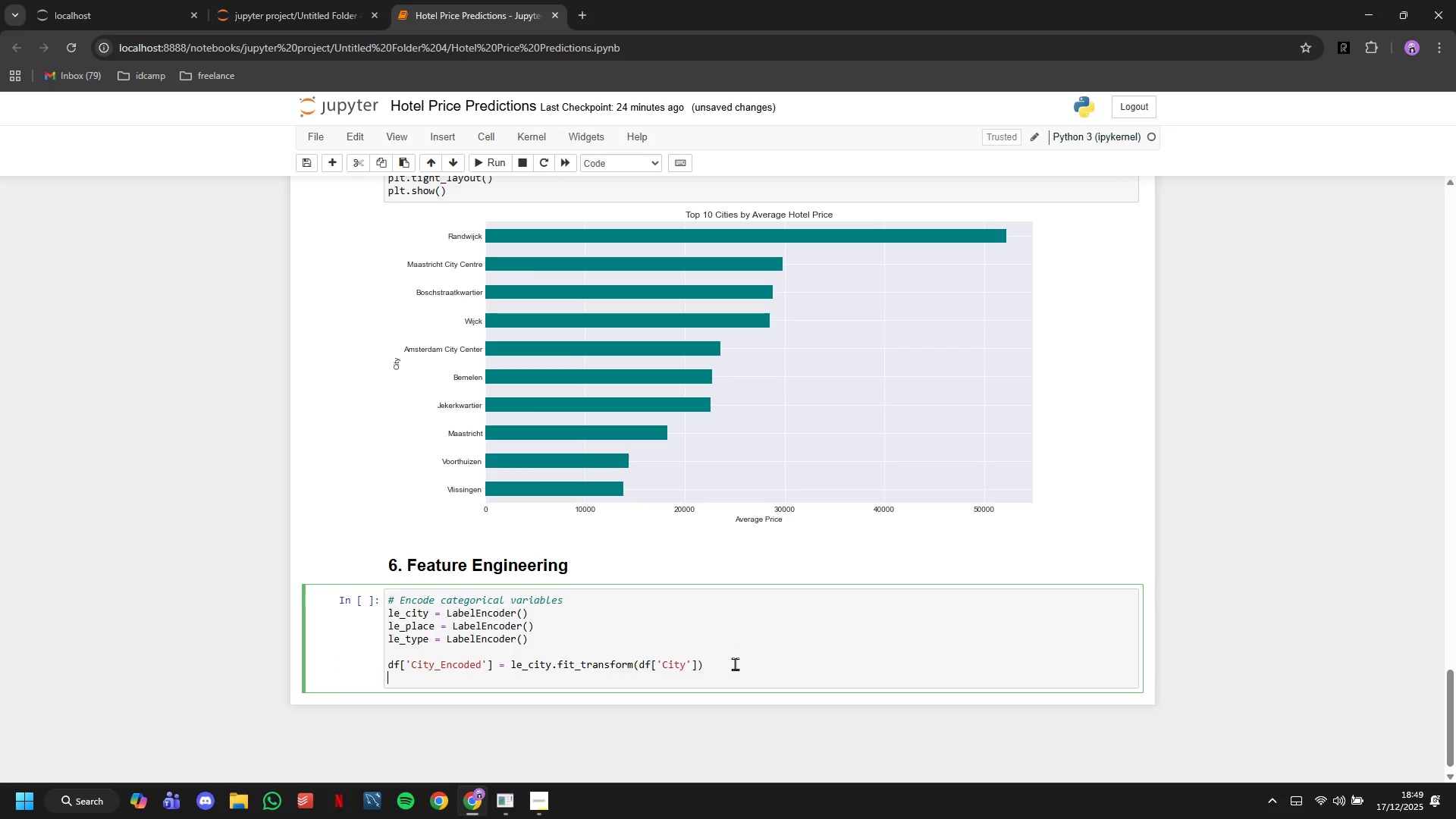 
key(Control+V)
 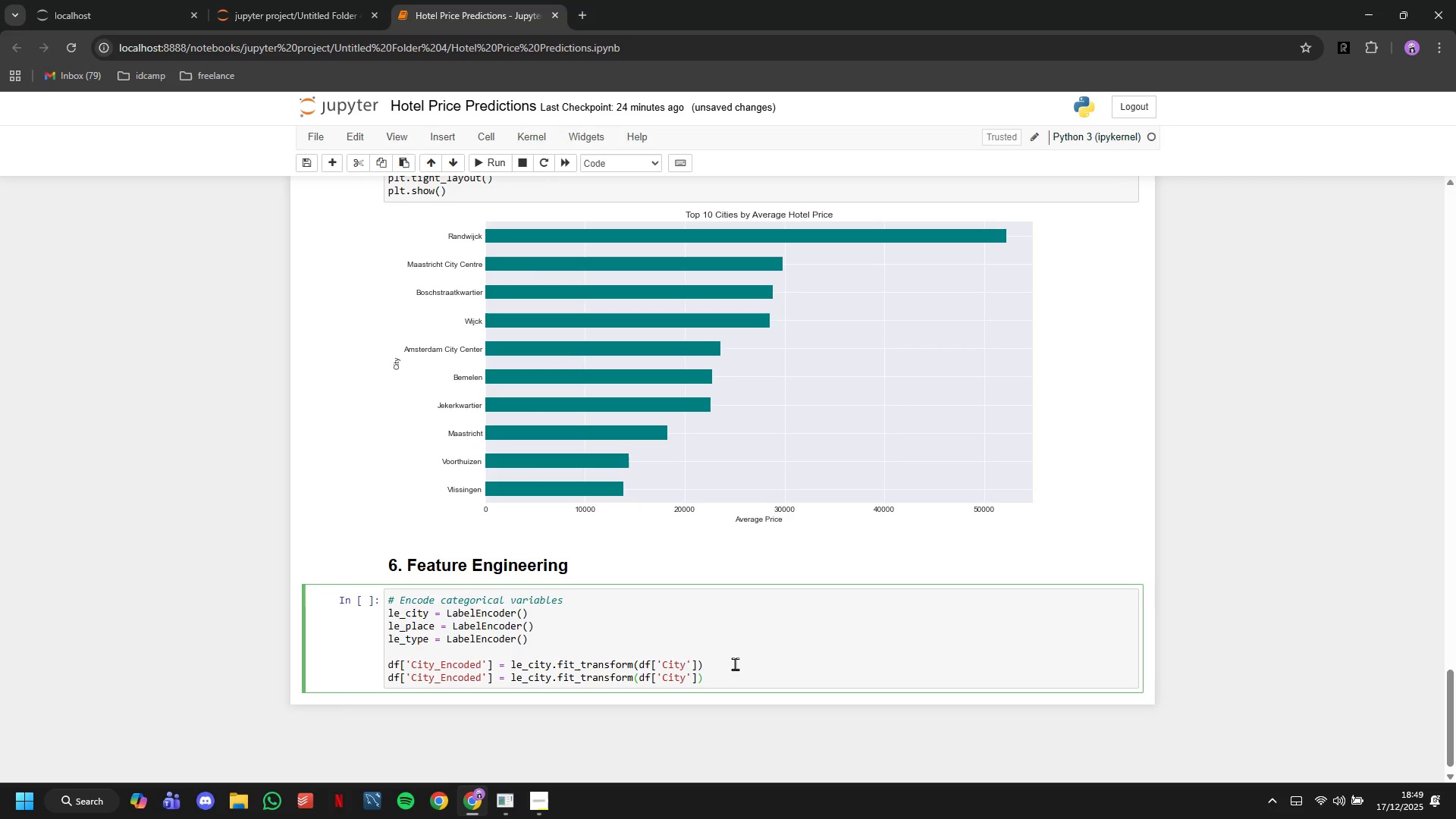 
key(ArrowUp)
 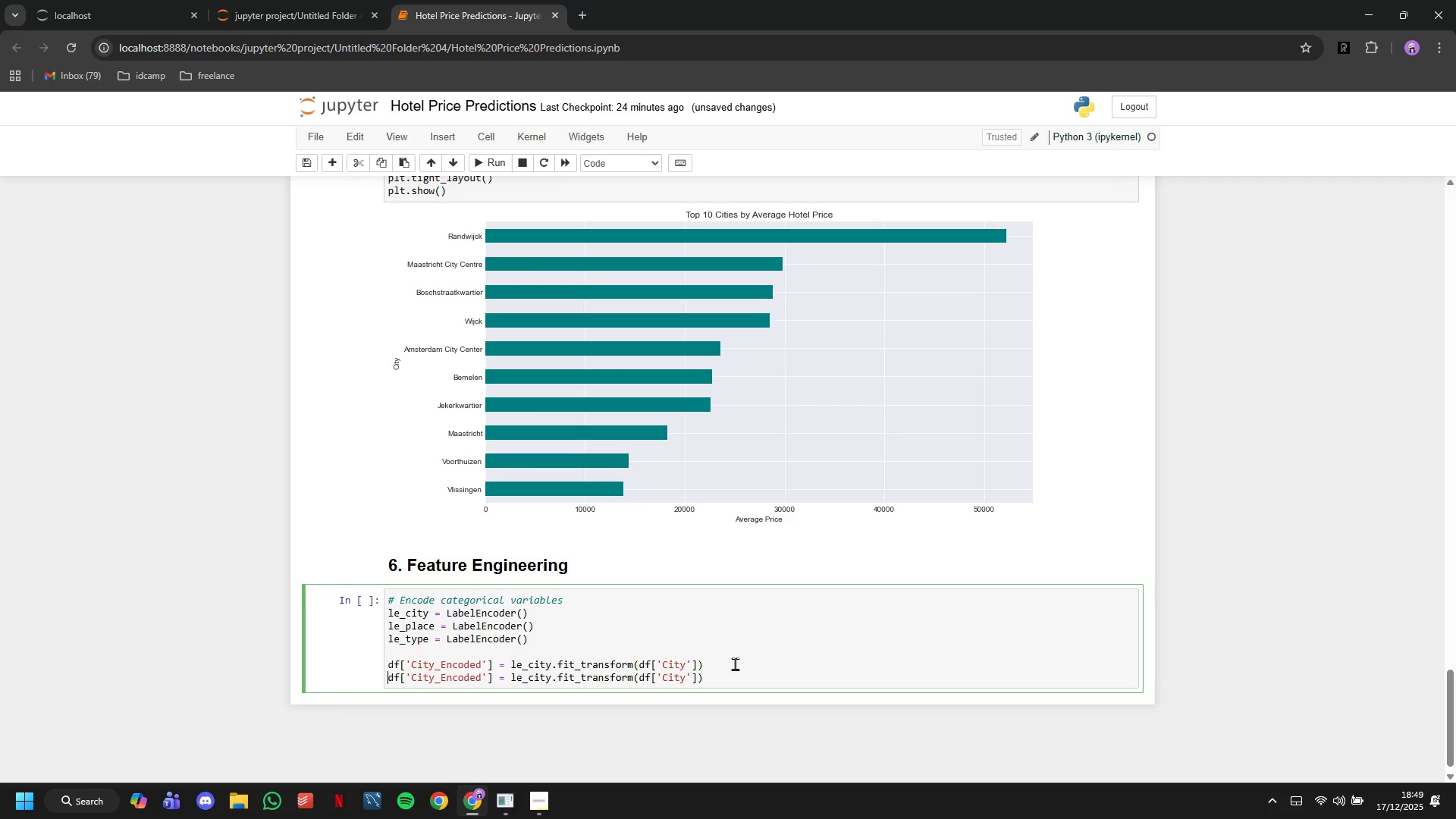 
key(ArrowRight)
 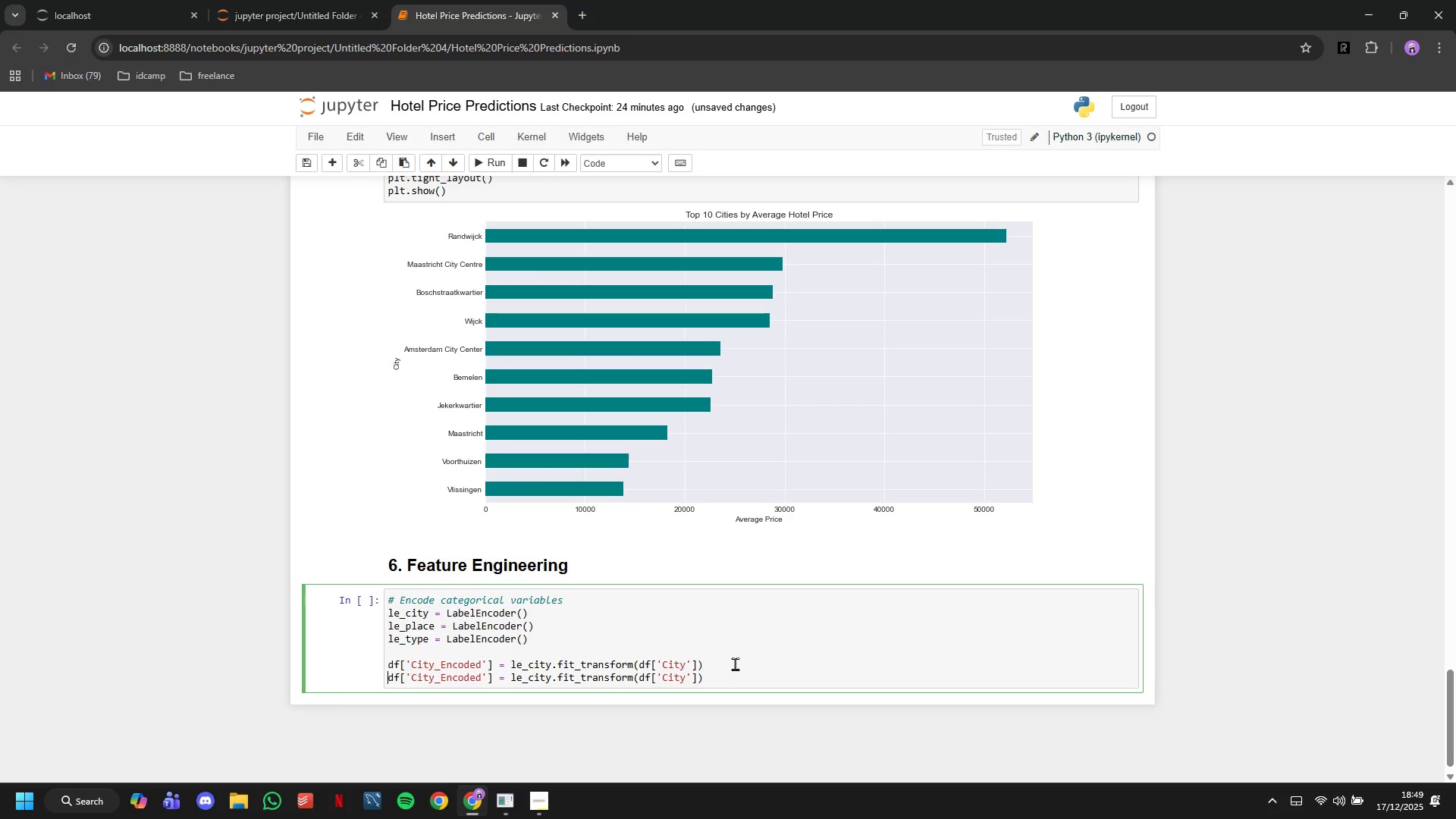 
key(ArrowRight)
 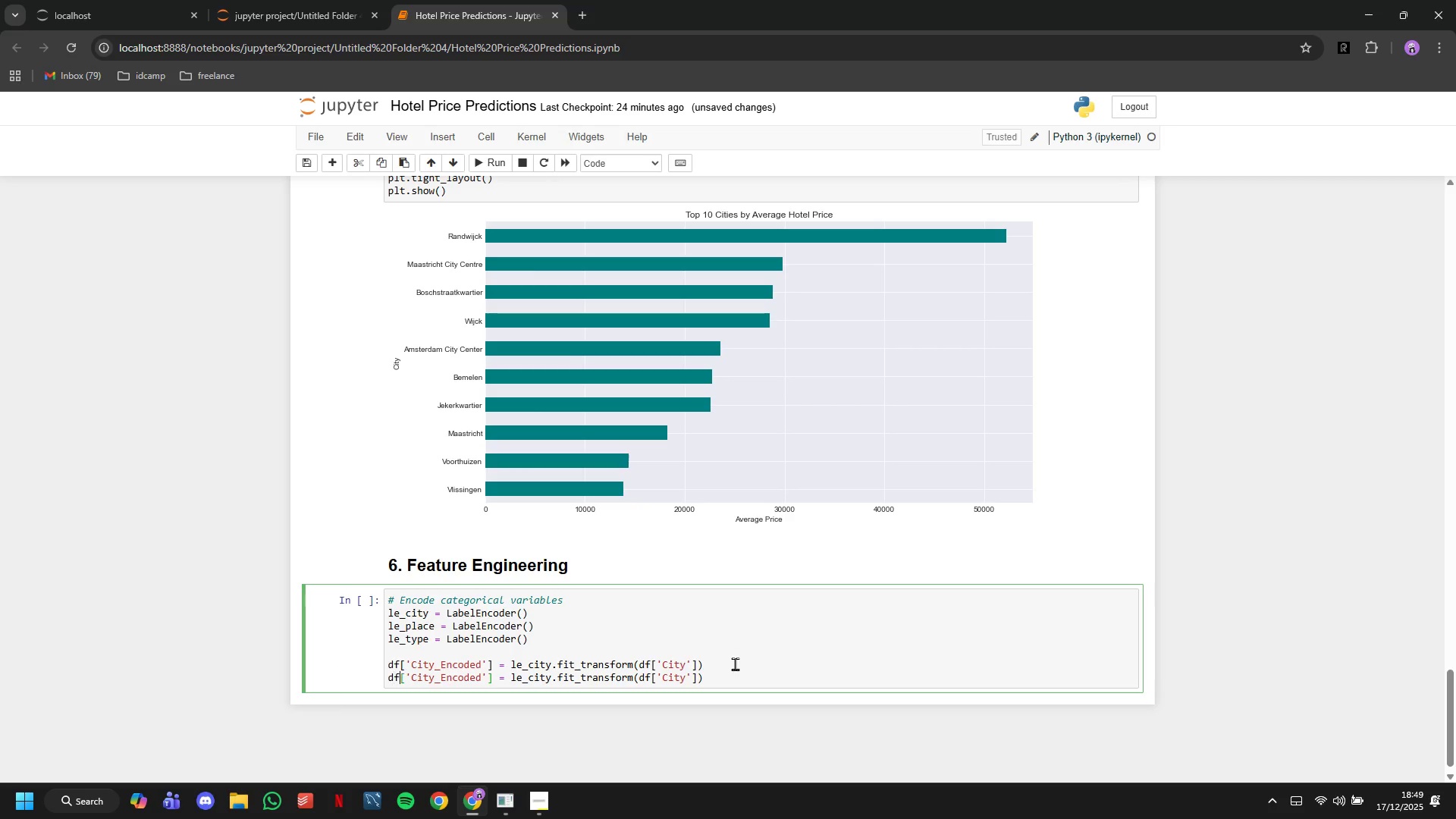 
hold_key(key=ArrowRight, duration=0.61)
 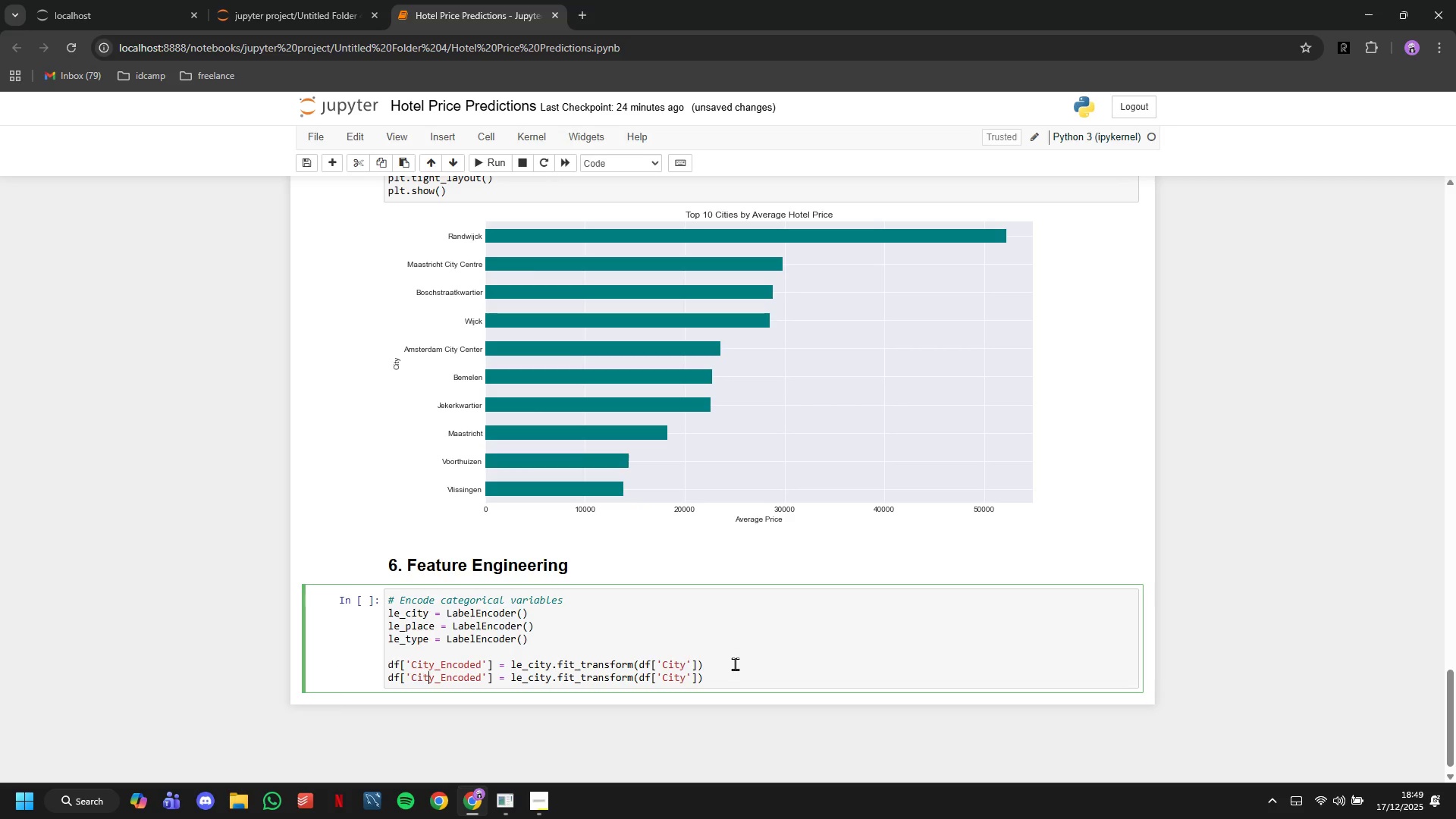 
key(ArrowRight)
 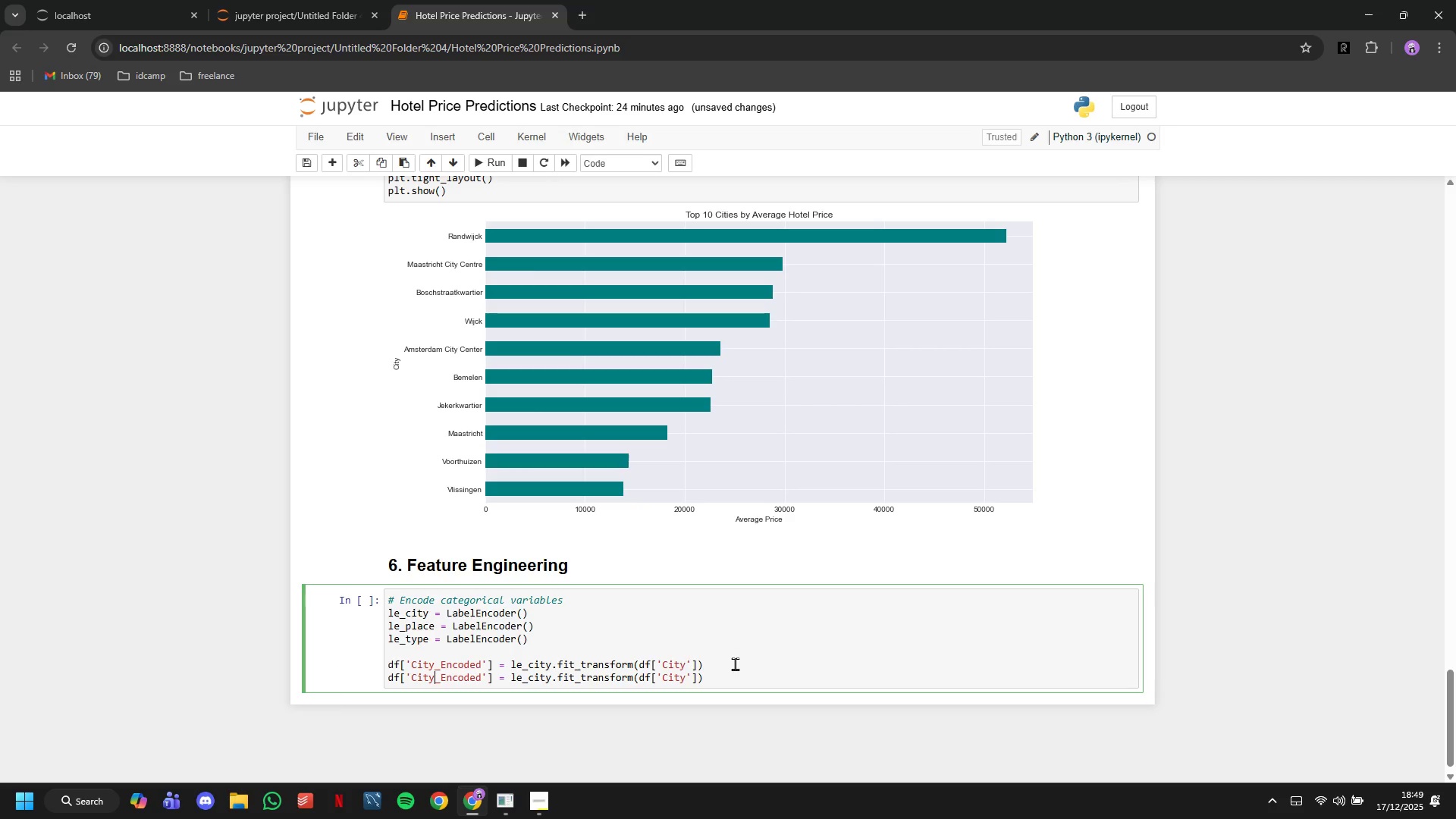 
key(ArrowRight)
 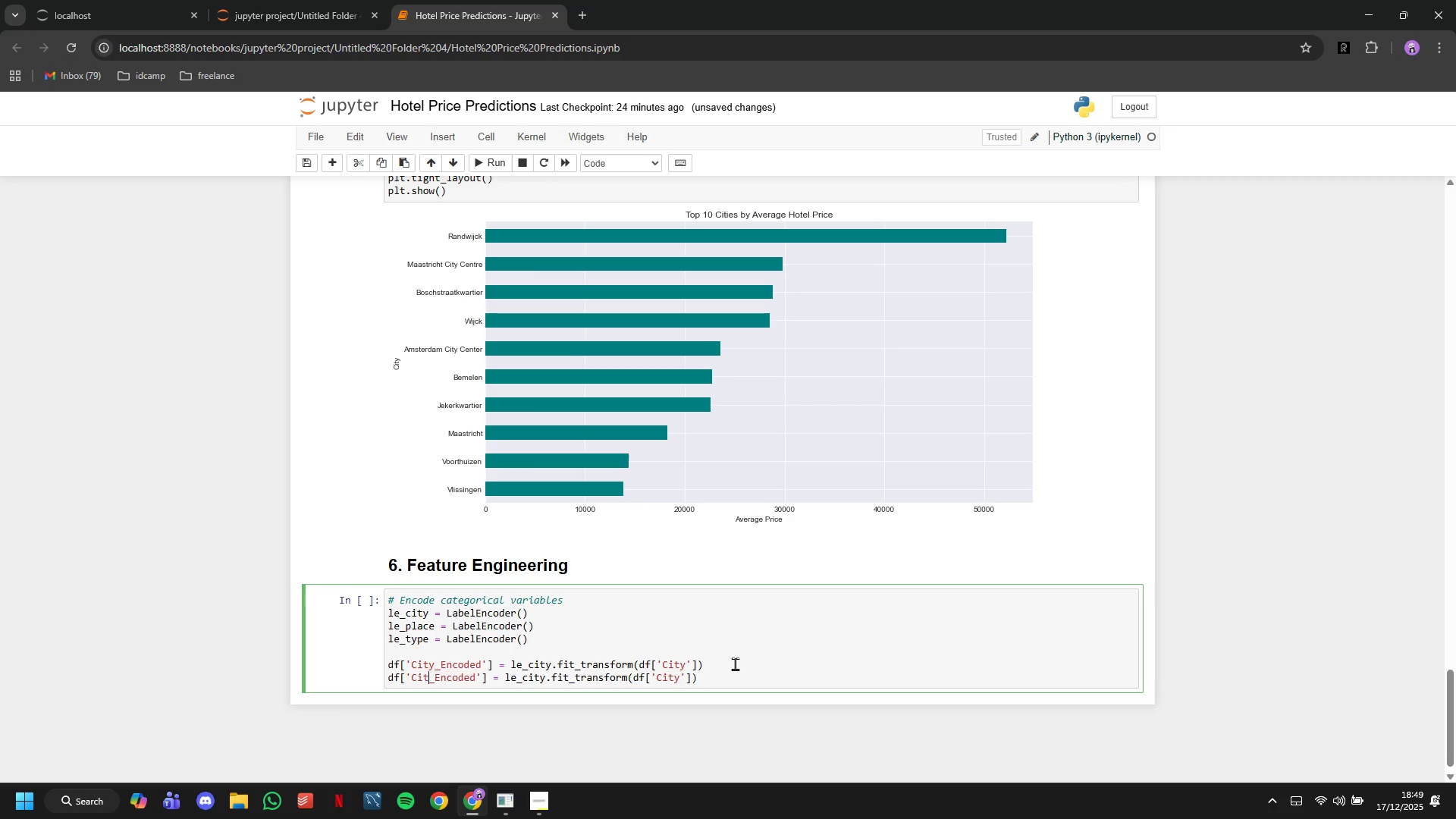 
key(Backspace)
key(Backspace)
key(Backspace)
key(Backspace)
type(Place)
key(Backspace)
key(Backspace)
key(Backspace)
key(Backspace)
type(place)
 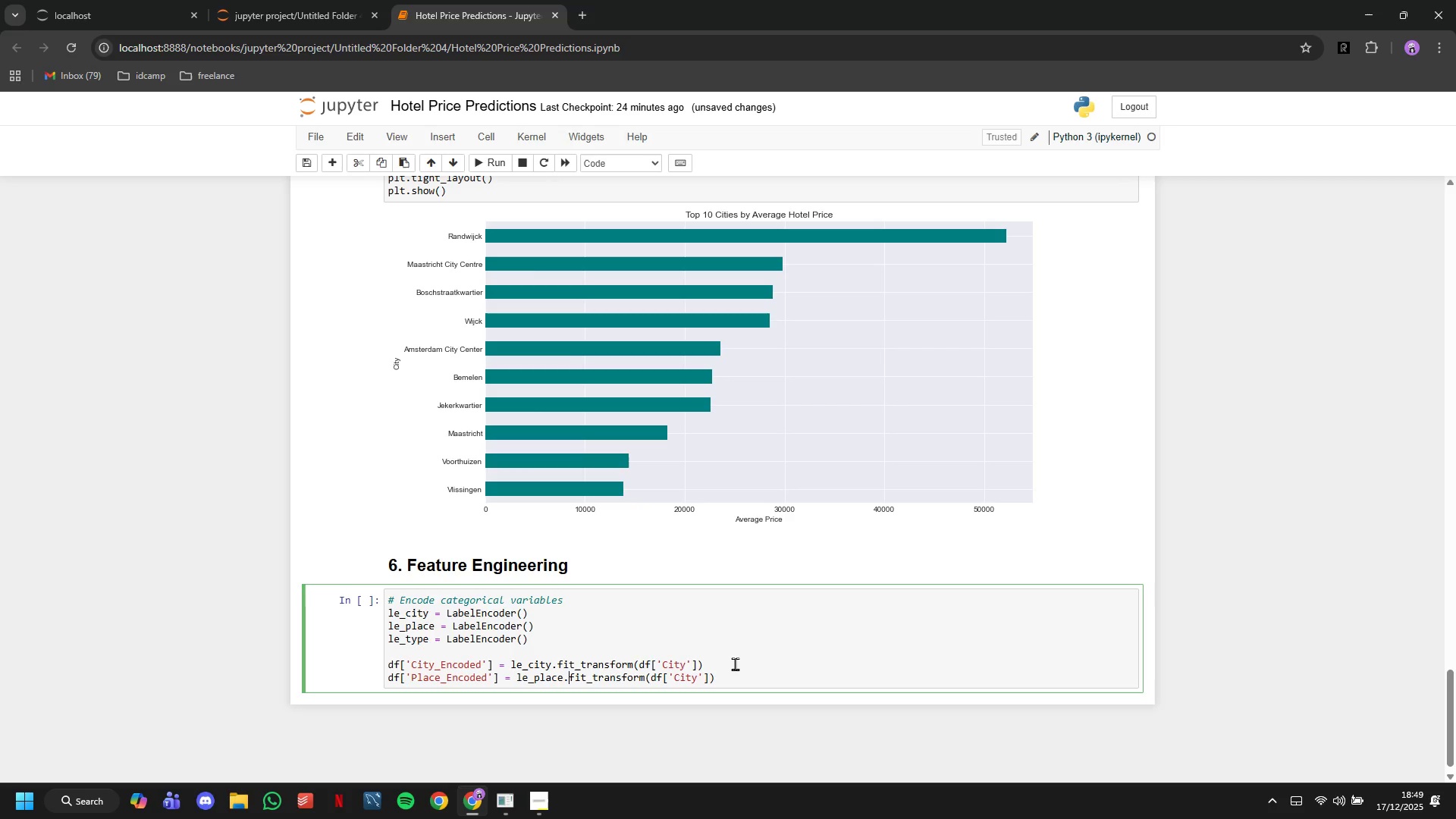 
hold_key(key=ArrowRight, duration=1.06)
 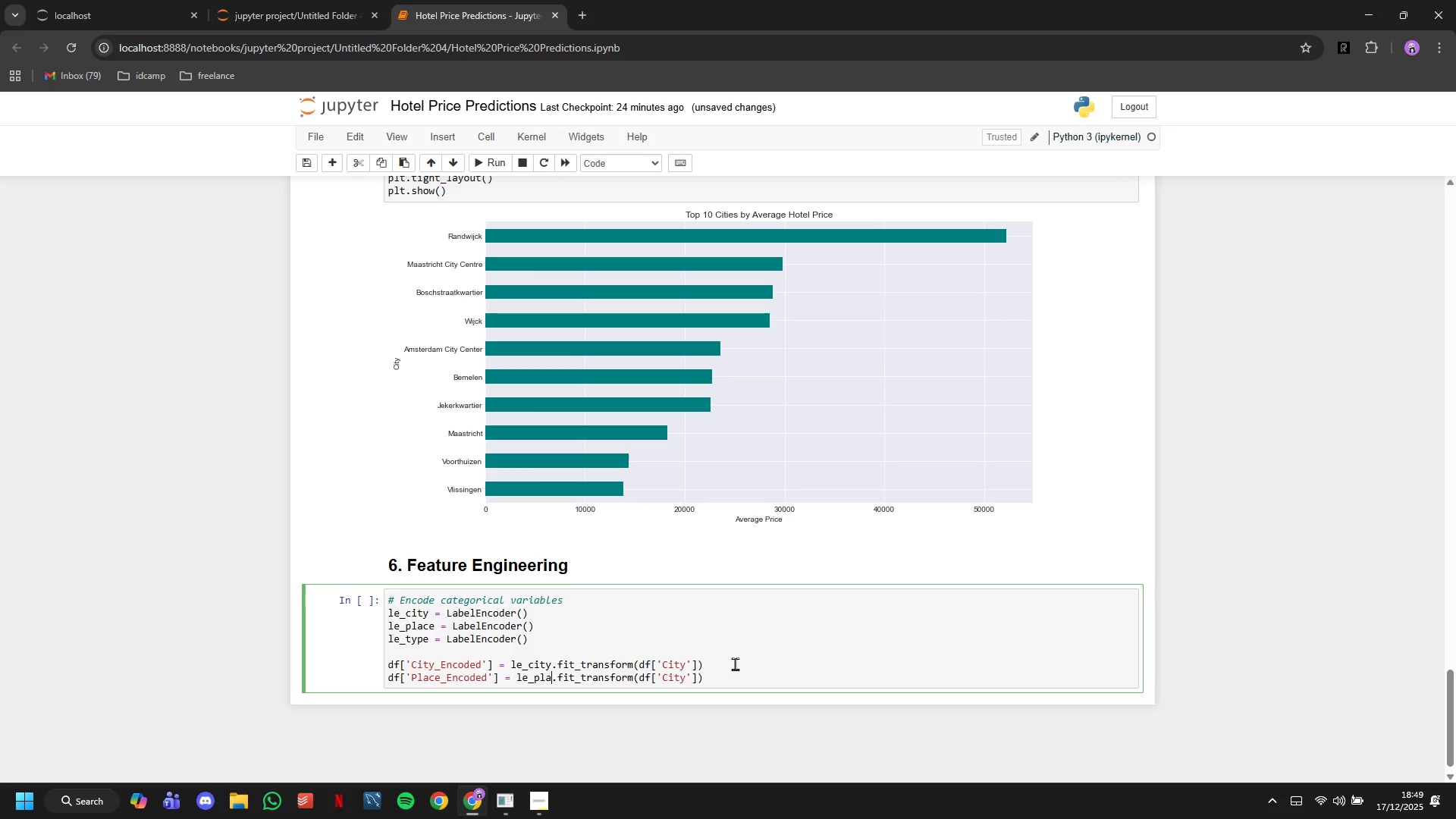 
hold_key(key=ArrowRight, duration=1.08)
 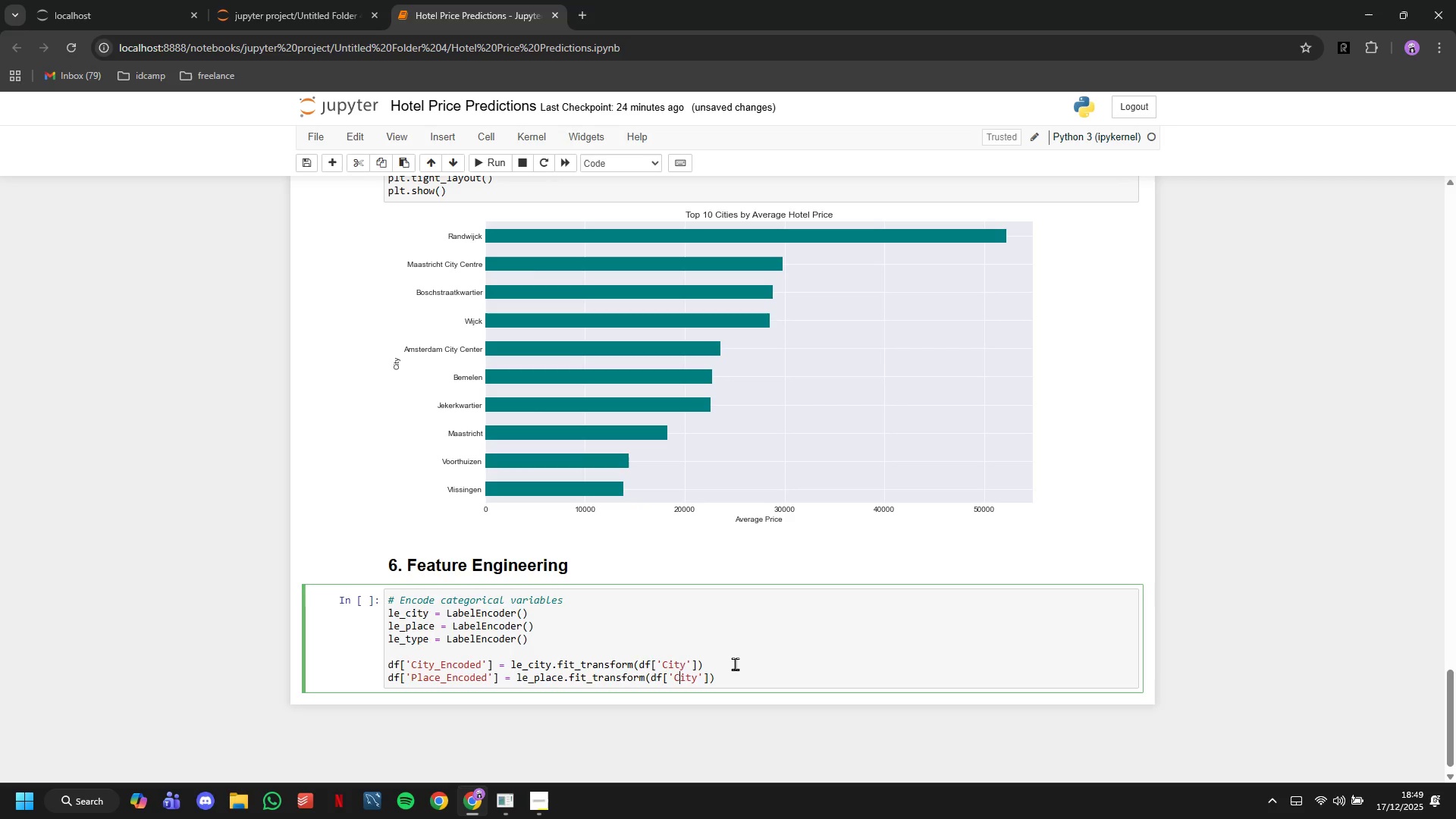 
key(ArrowRight)
 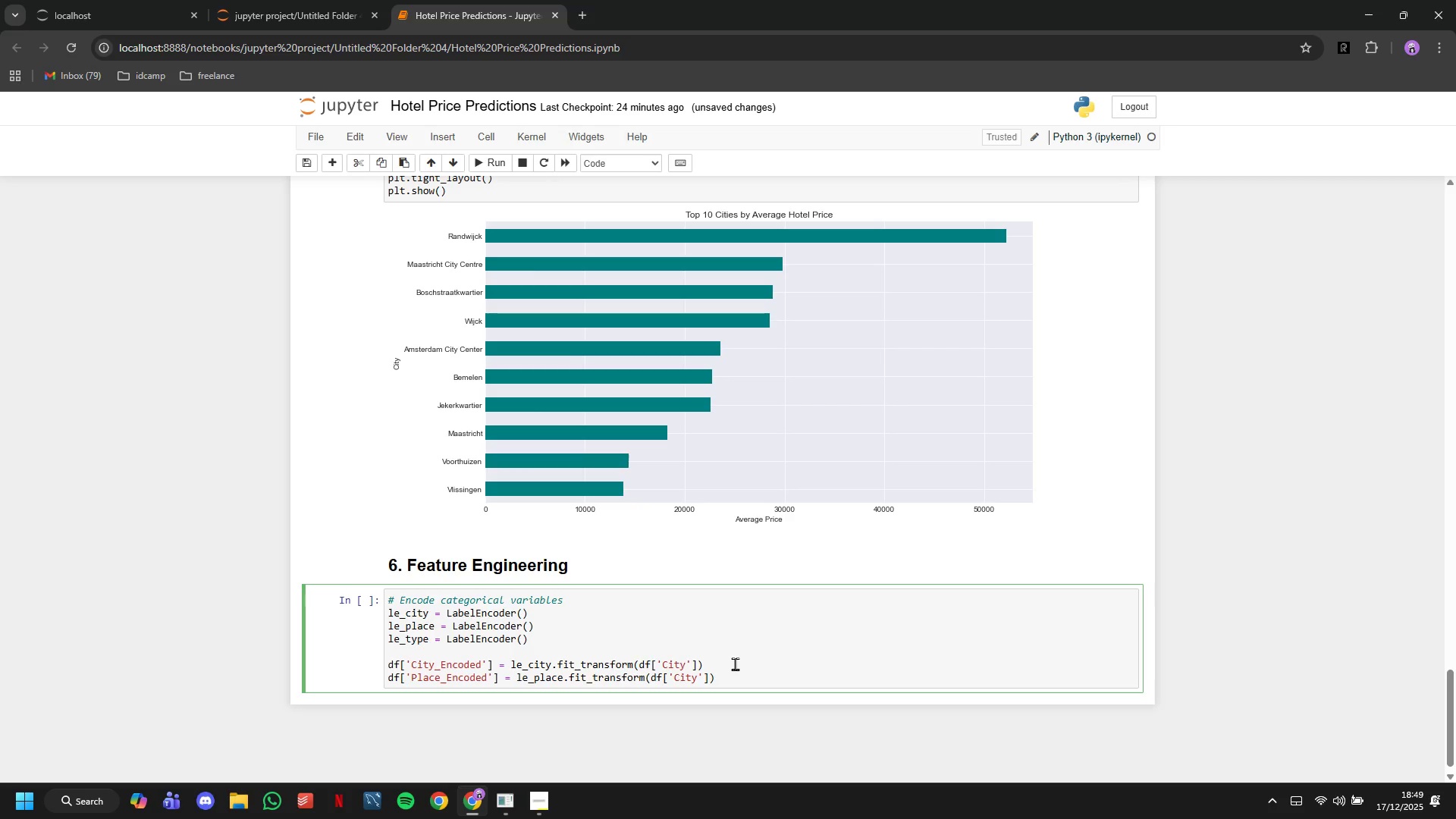 
key(ArrowRight)
 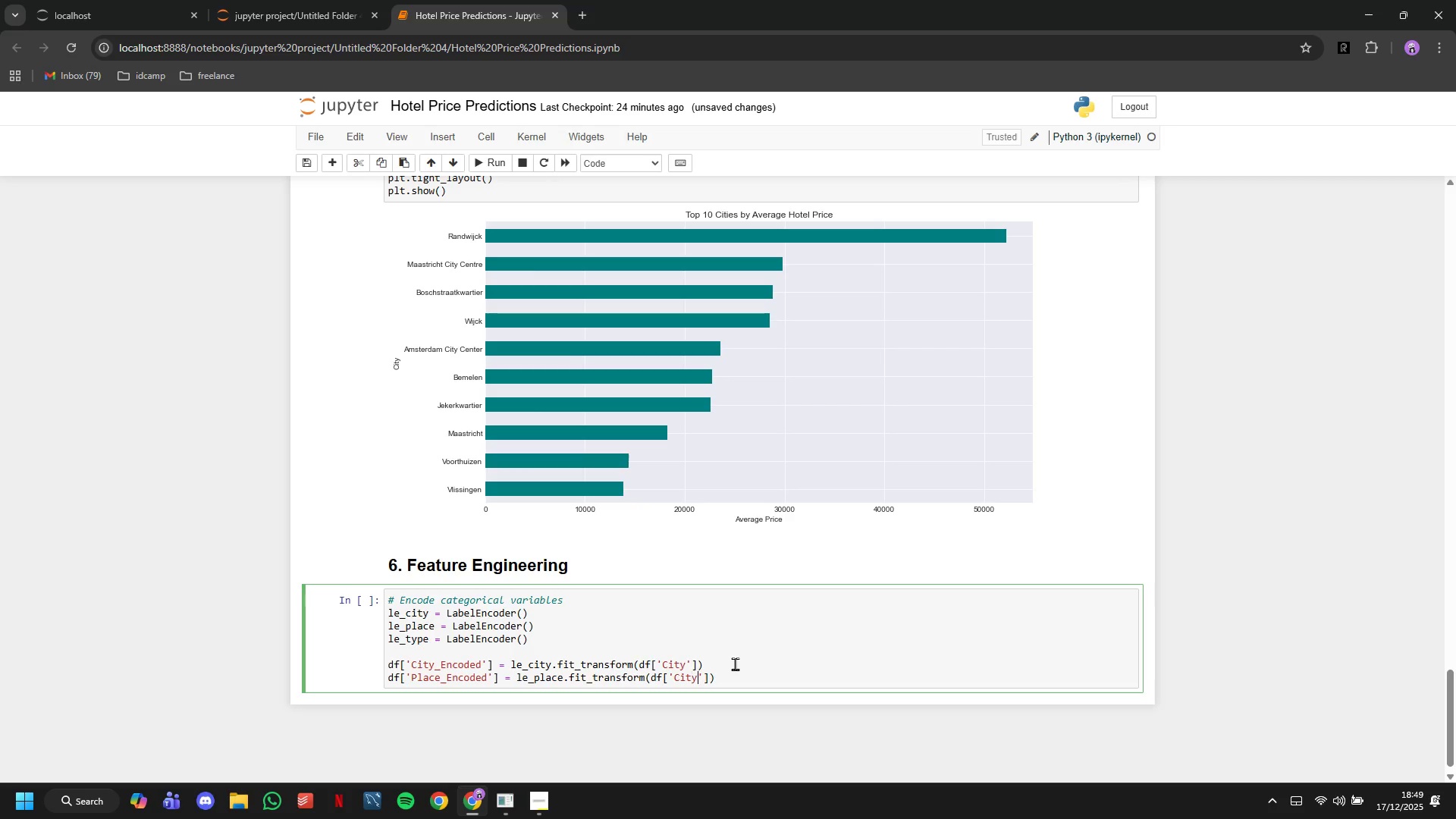 
key(ArrowRight)
 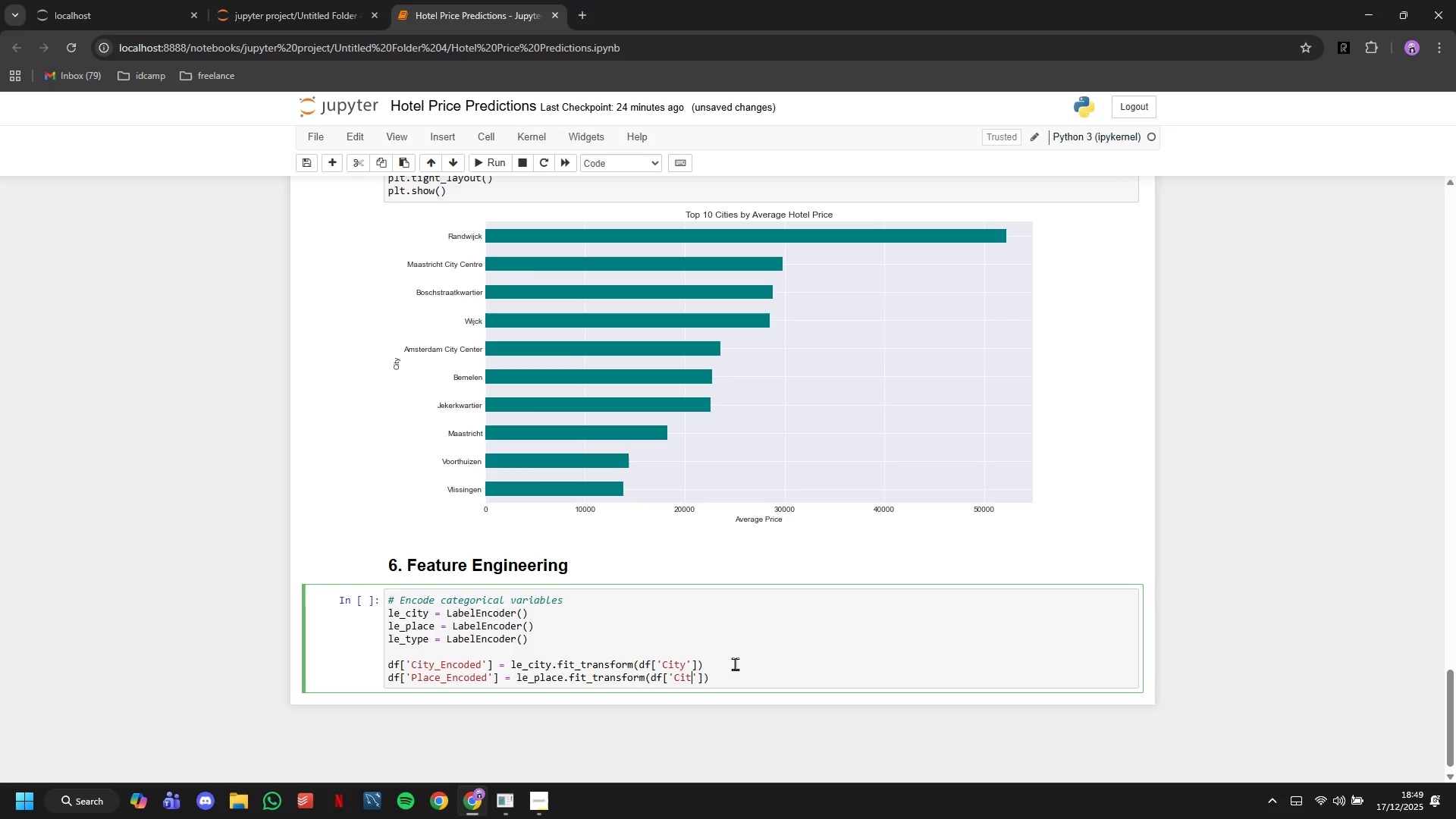 
key(Backspace)
key(Backspace)
key(Backspace)
key(Backspace)
type(Place)
 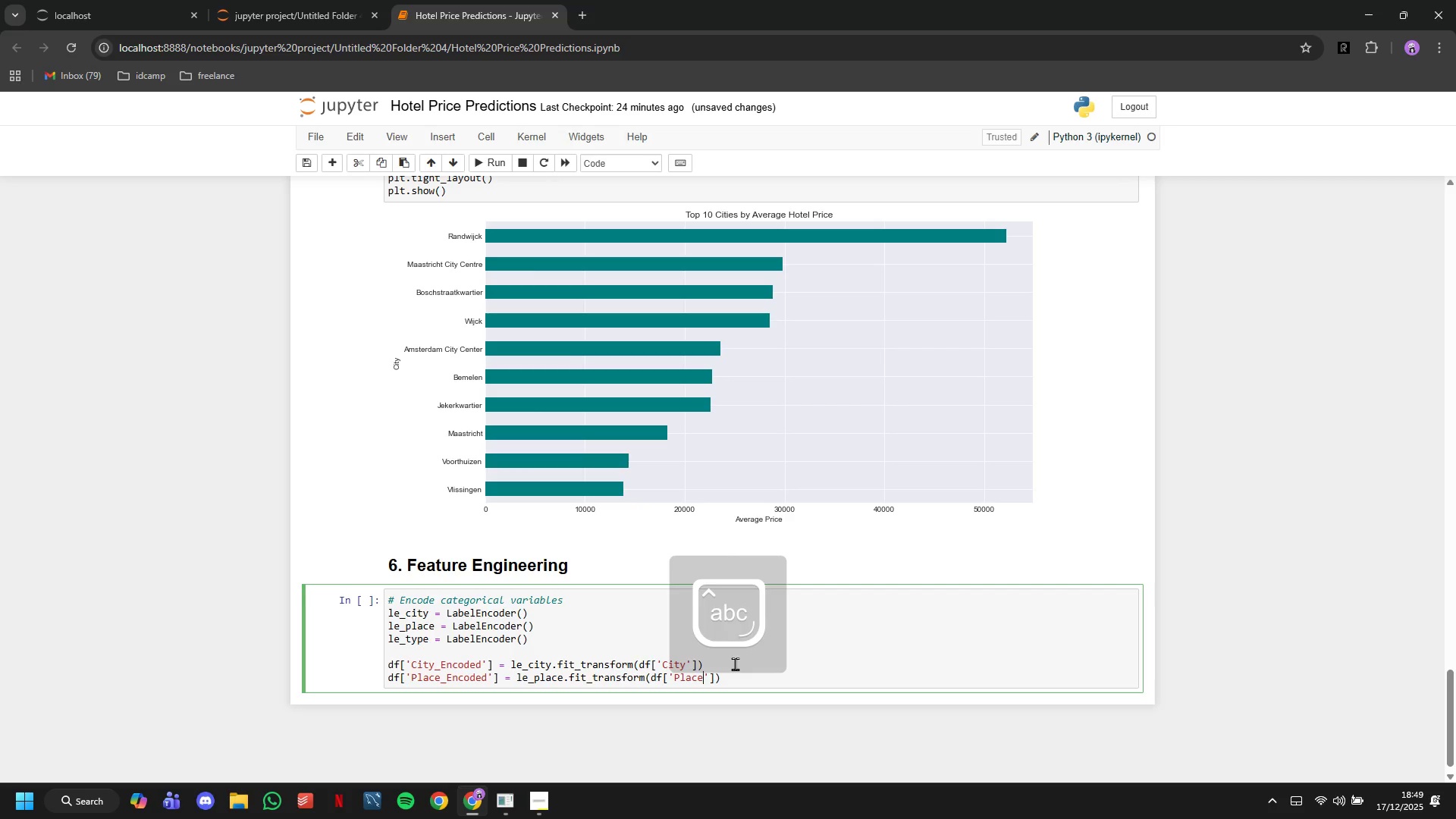 
key(ArrowRight)
 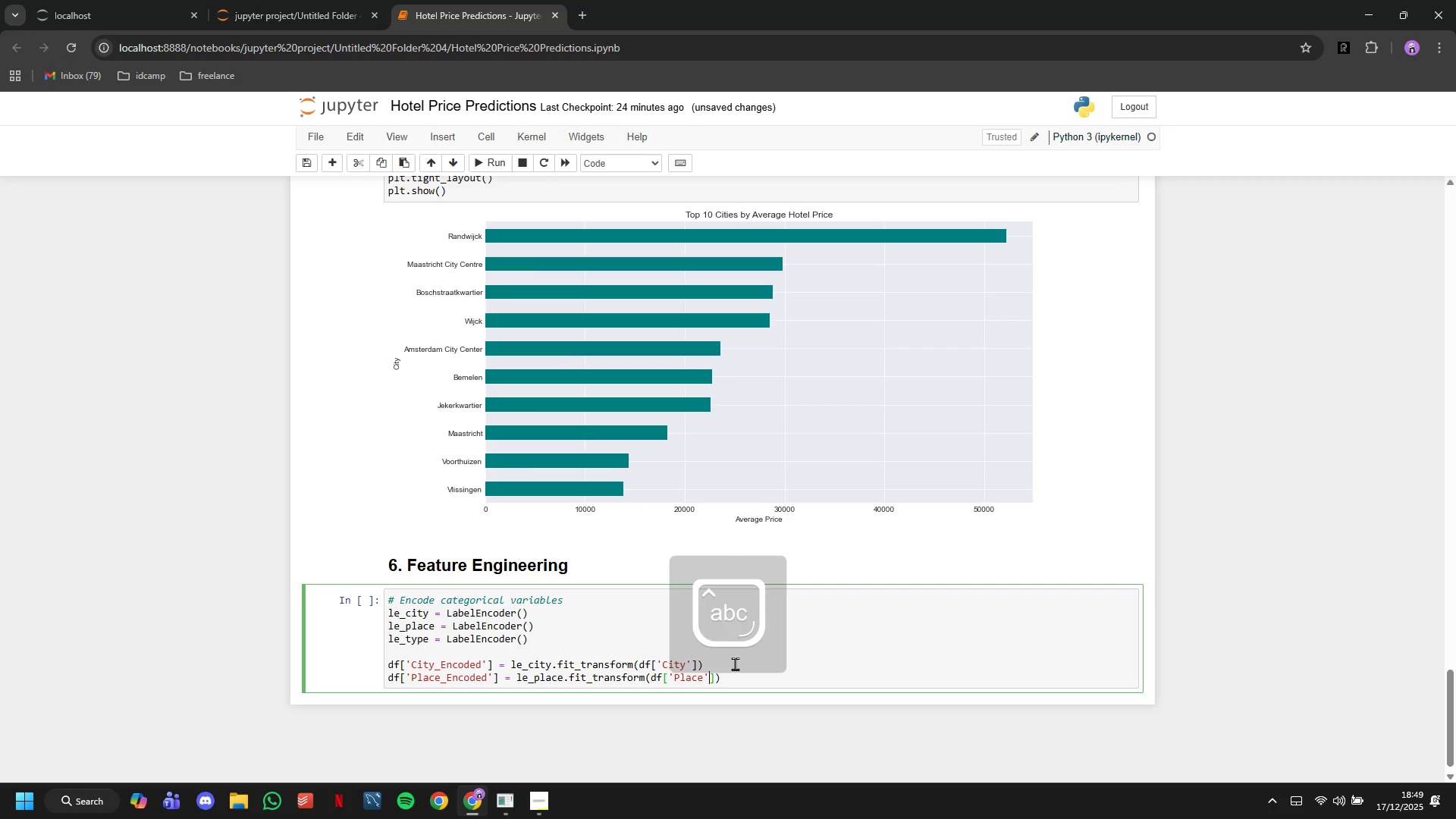 
key(ArrowRight)
 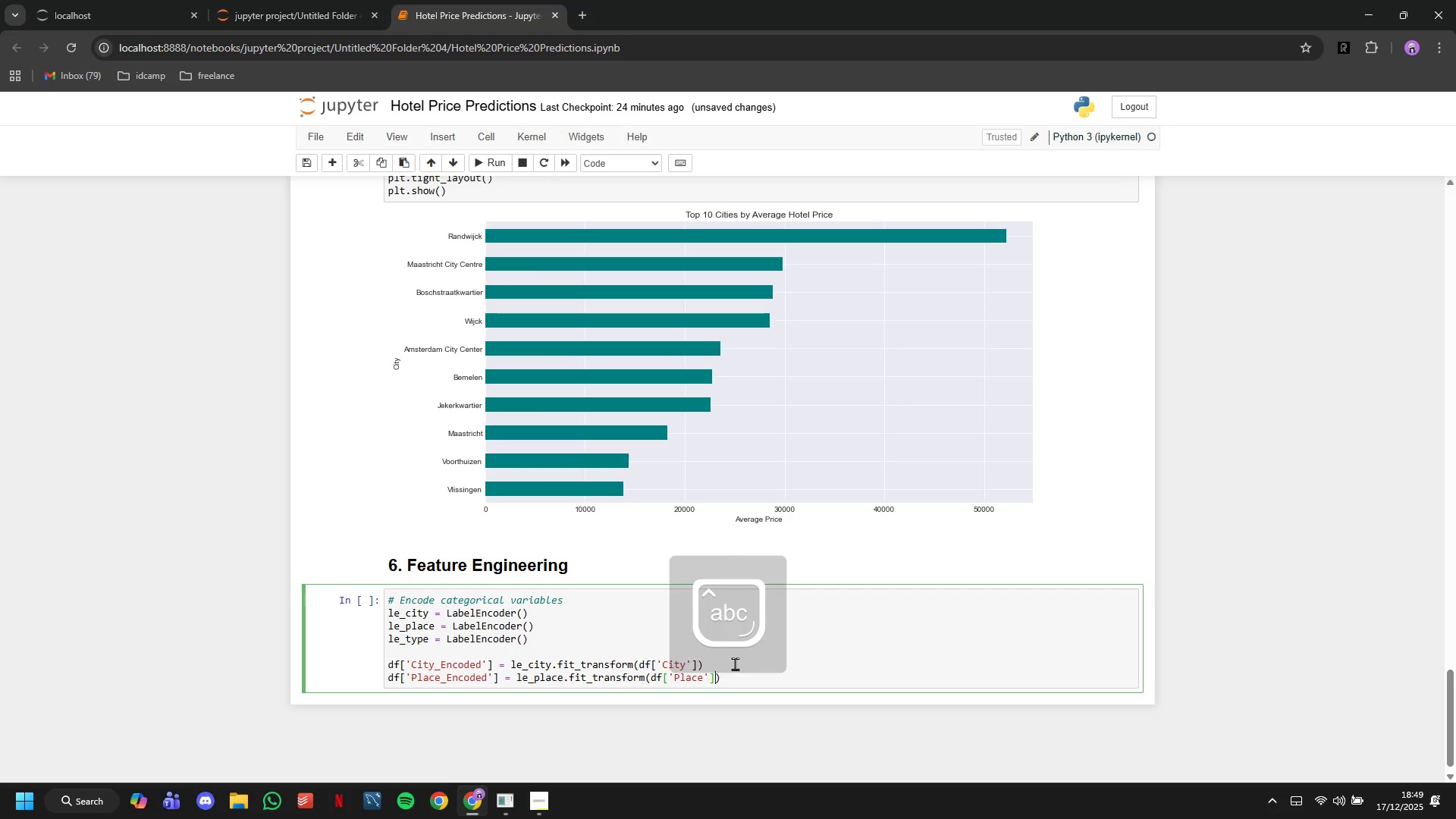 
key(ArrowRight)
 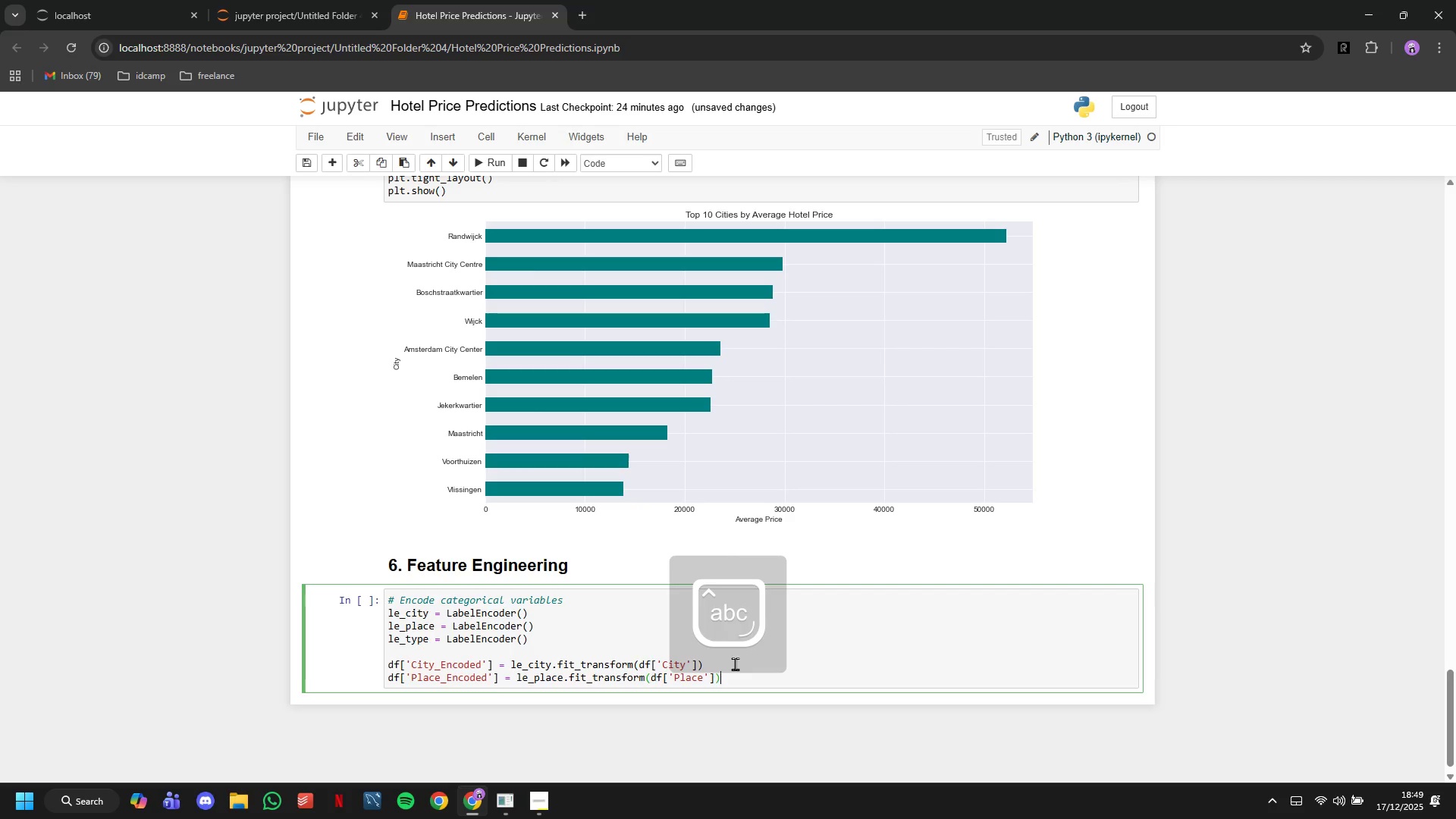 
key(Enter)
 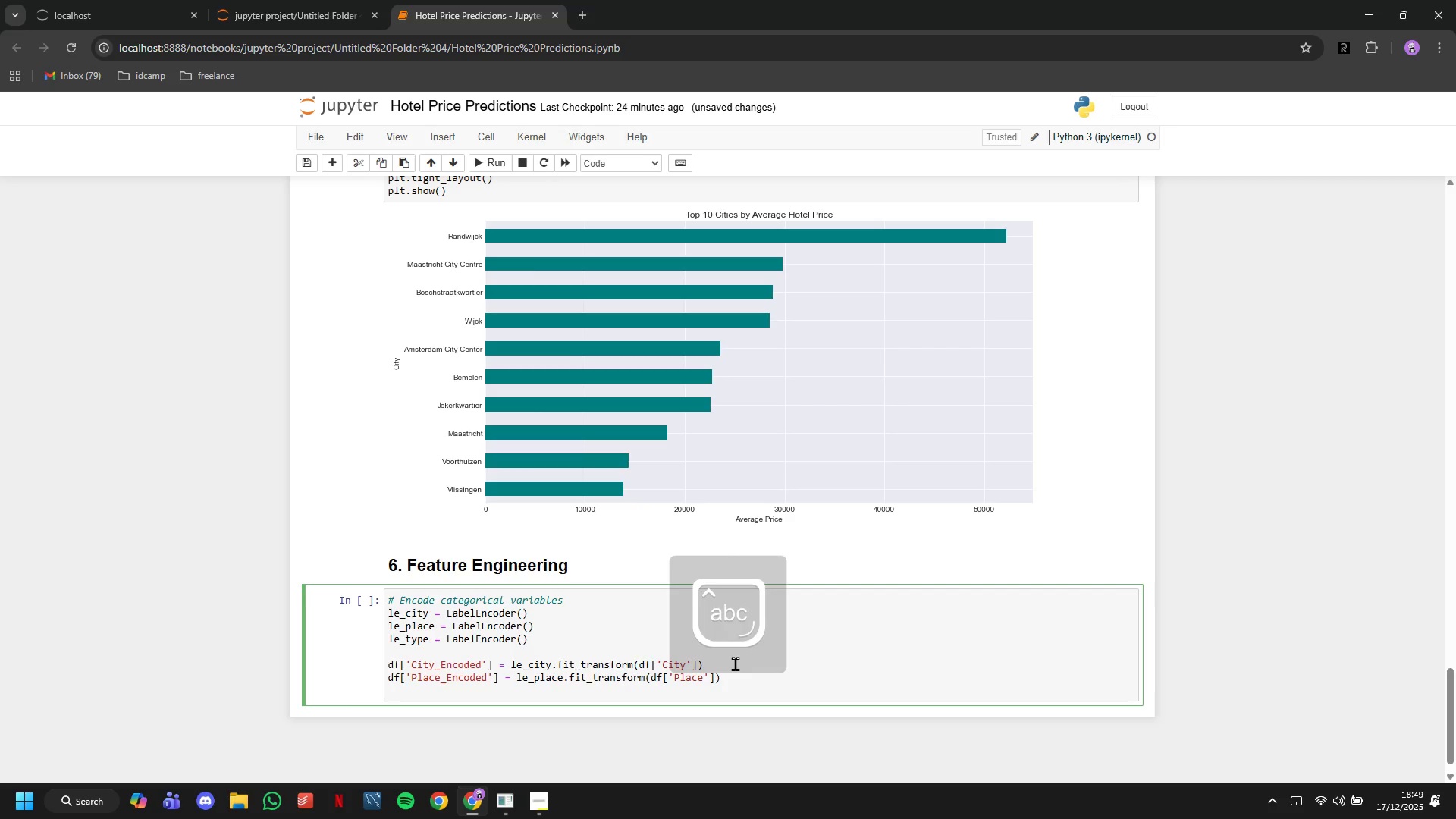 
key(Control+V)
 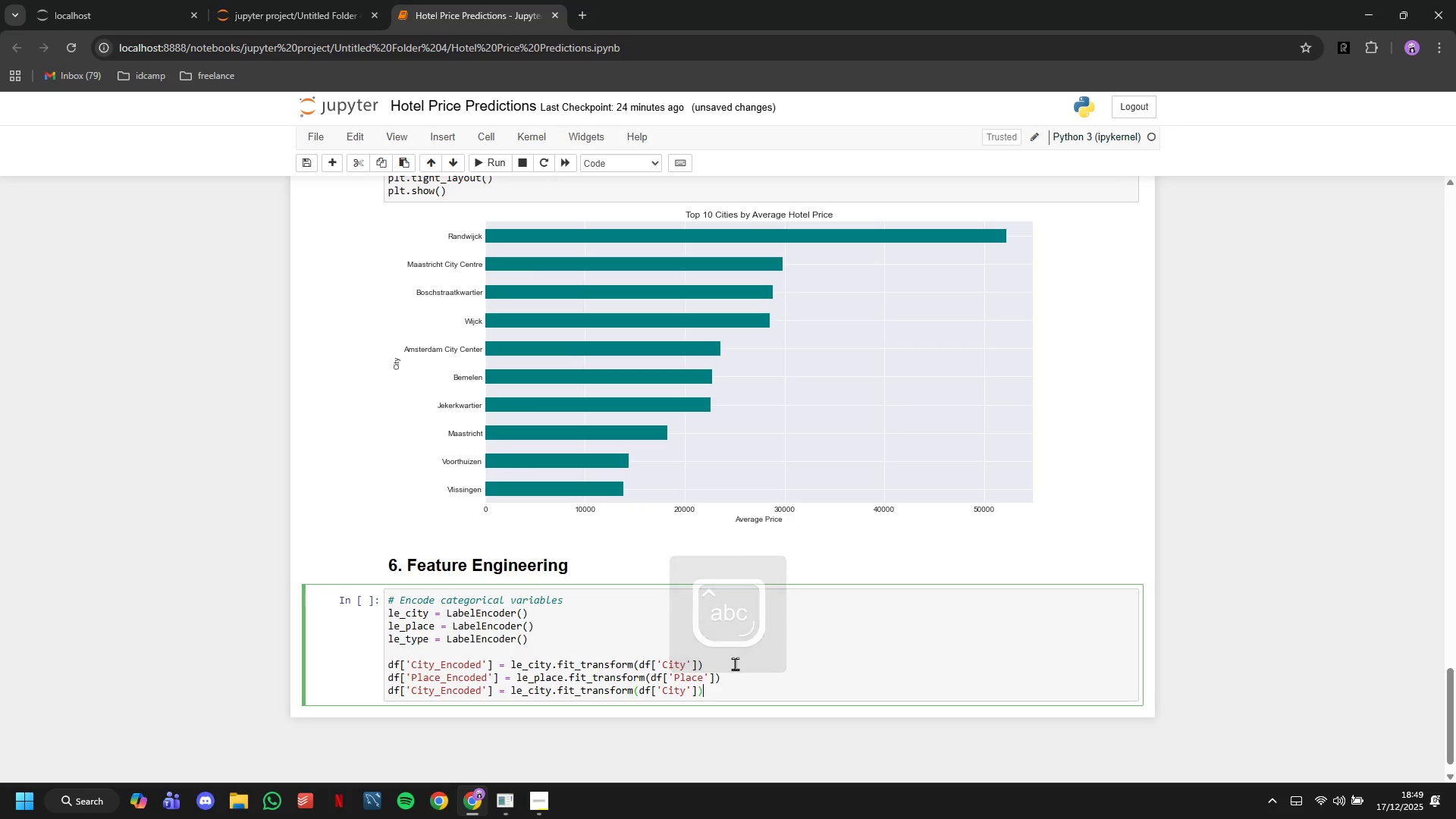 
hold_key(key=ArrowLeft, duration=1.52)
 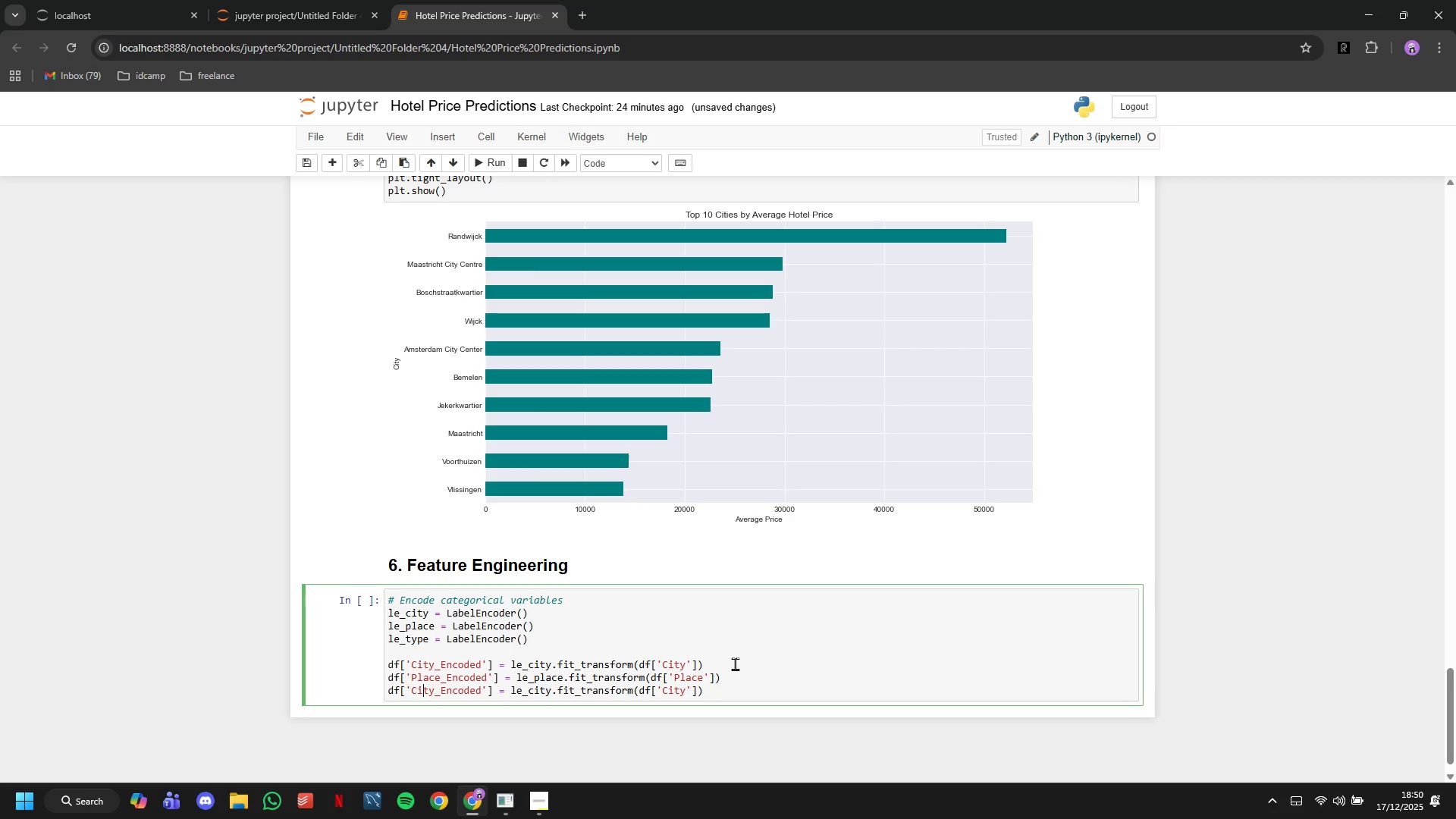 
hold_key(key=ArrowLeft, duration=0.41)
 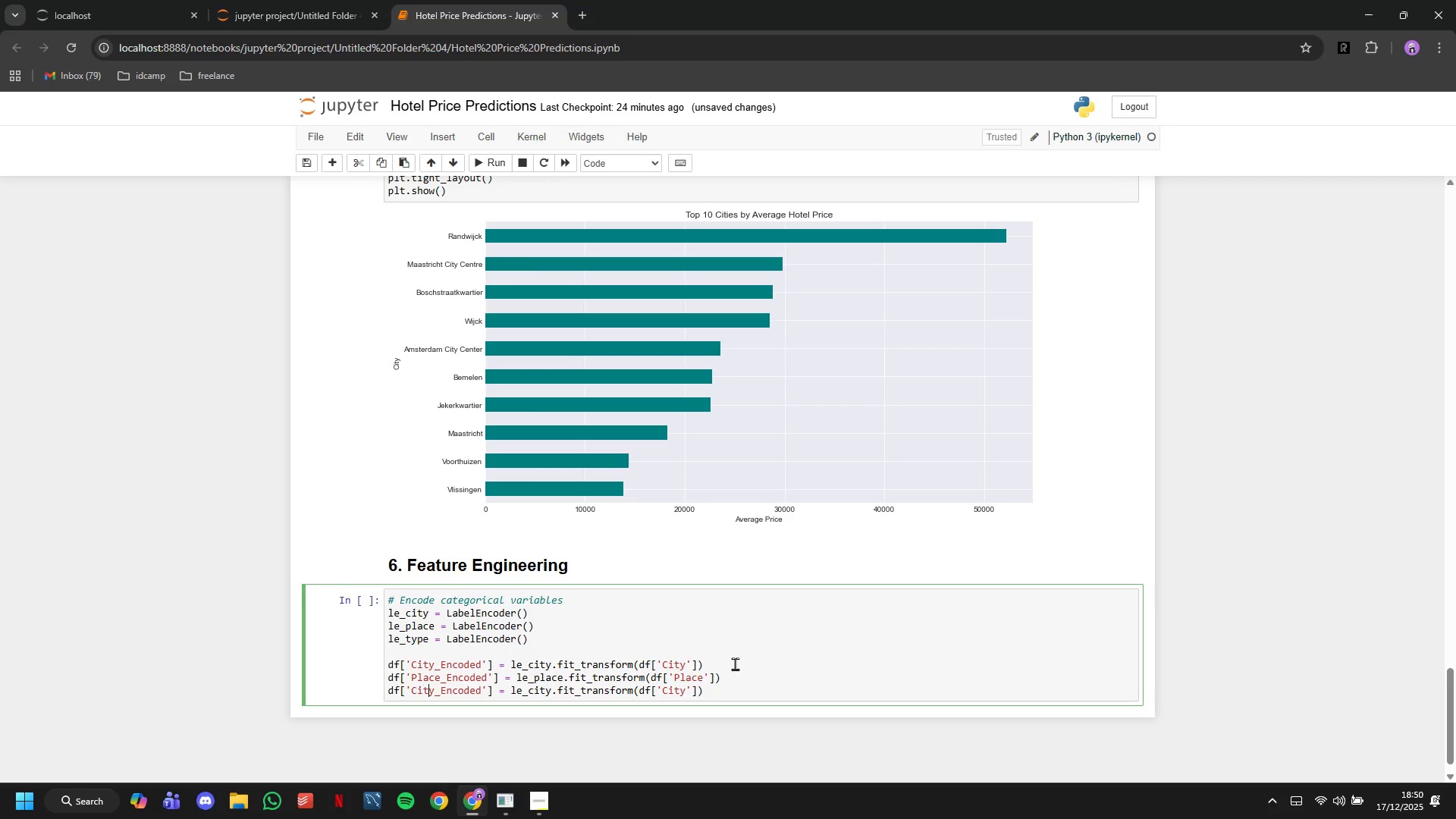 
key(ArrowRight)
 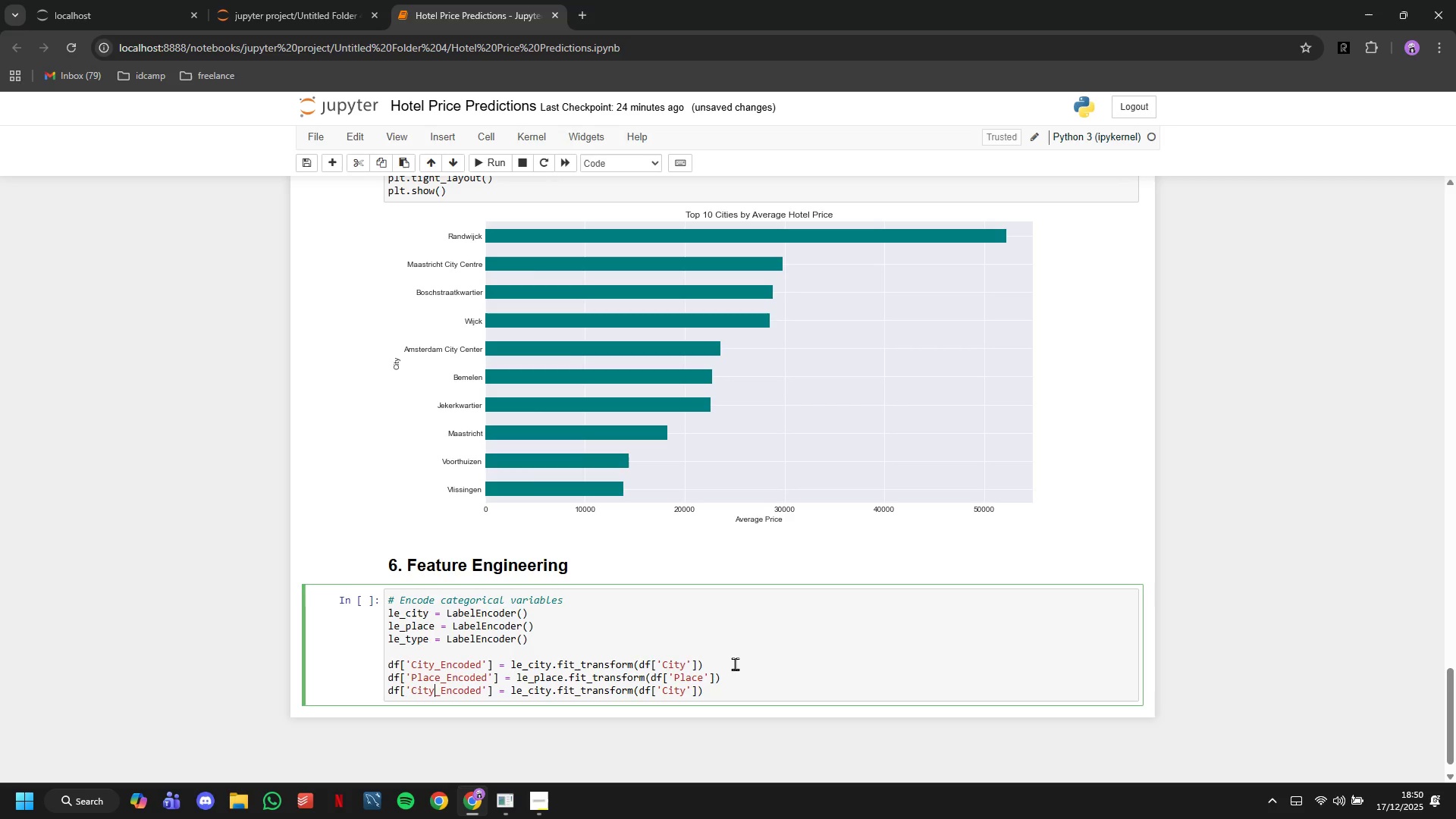 
key(ArrowRight)
 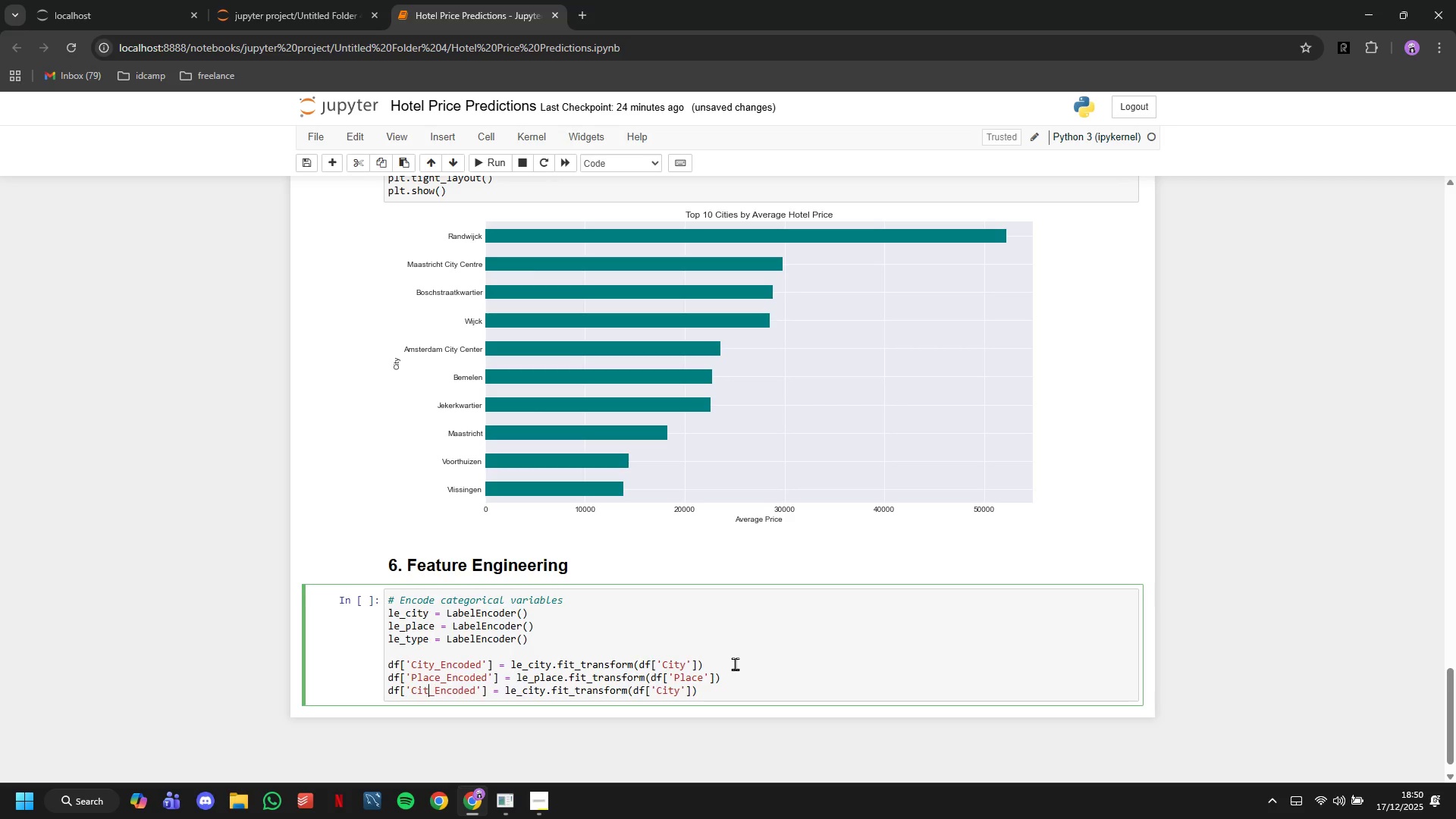 
key(Backspace)
key(Backspace)
key(Backspace)
key(Backspace)
type(Type)
 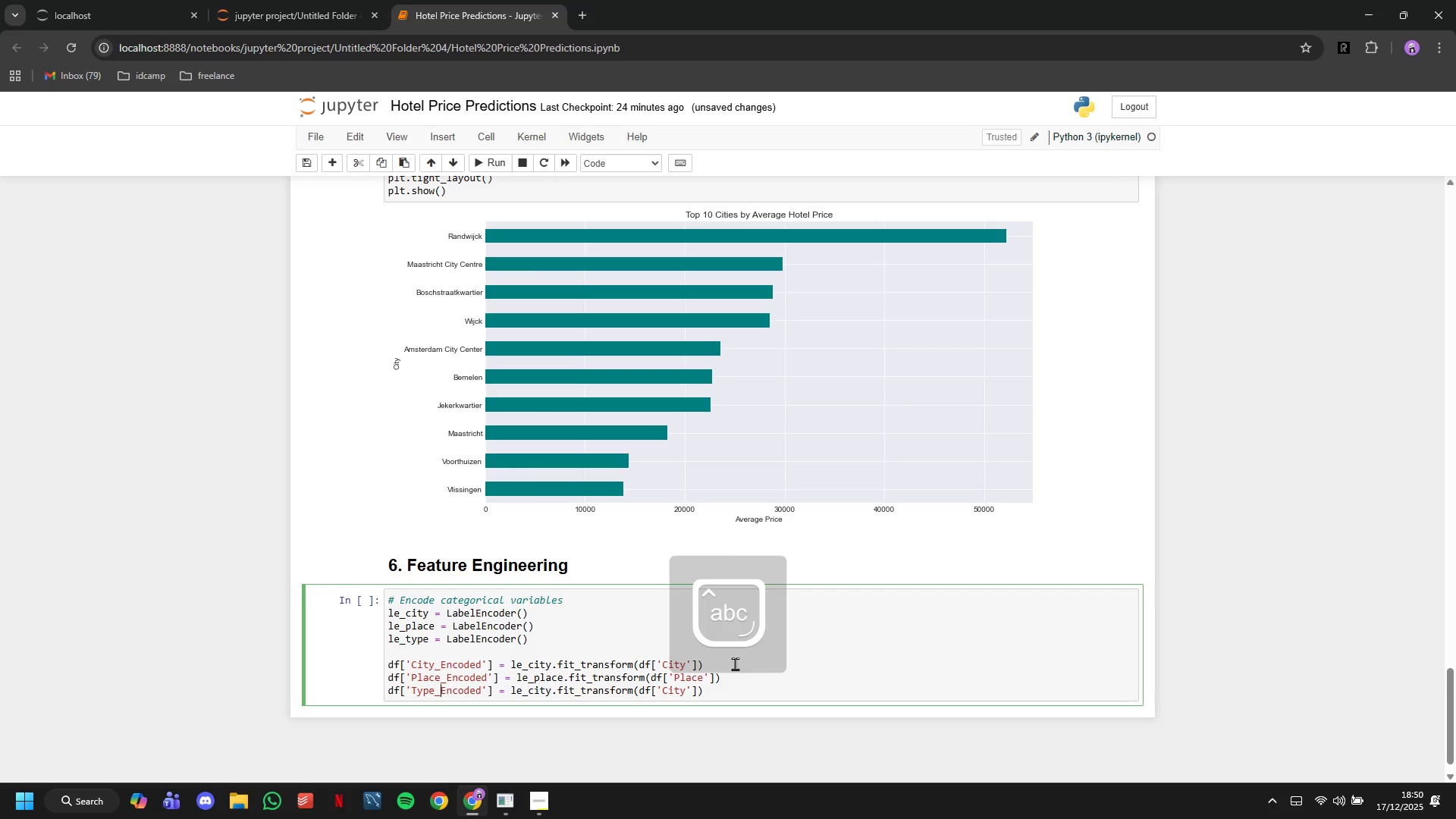 
hold_key(key=ArrowRight, duration=1.08)
 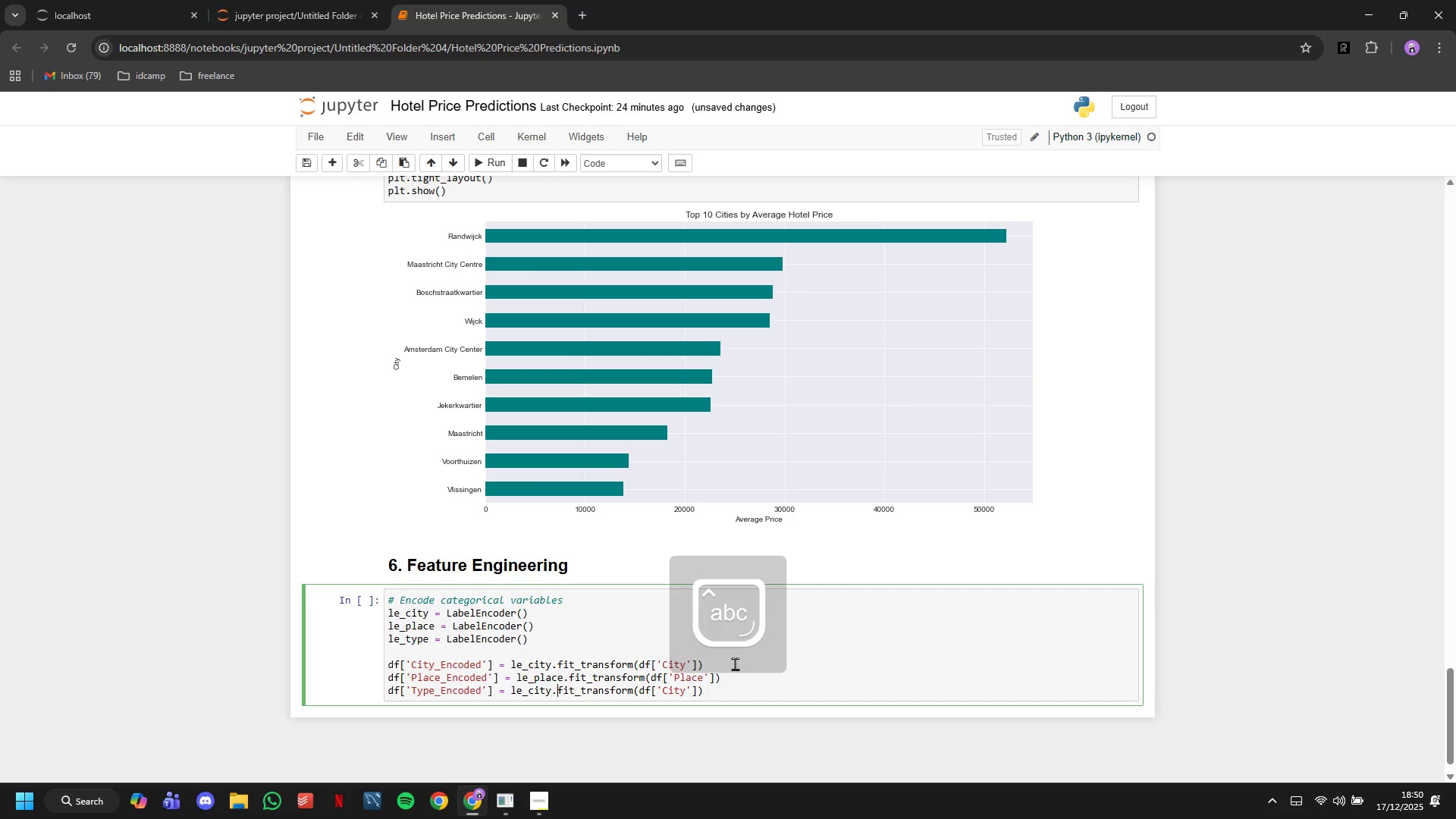 
key(ArrowRight)
 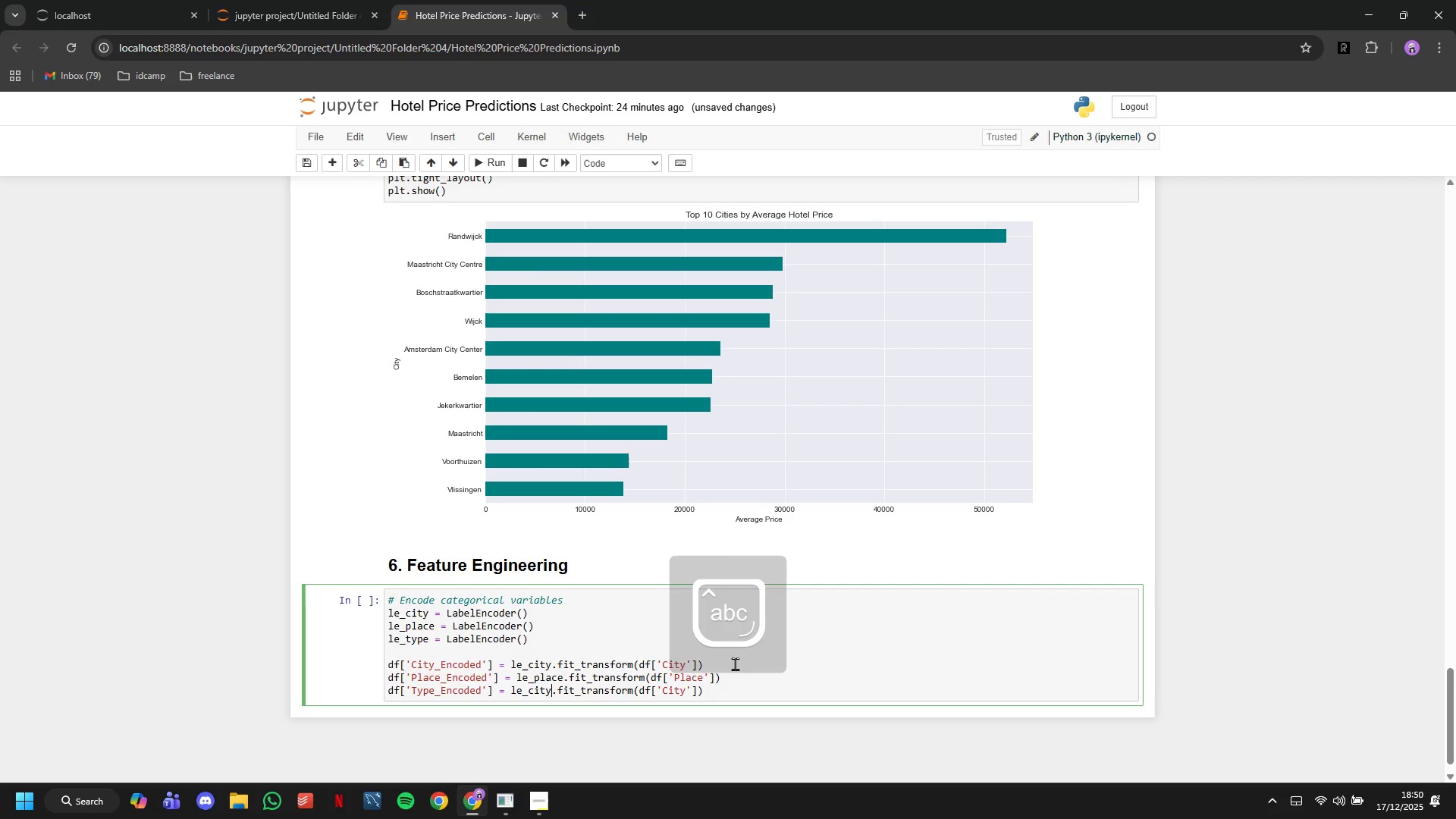 
key(ArrowLeft)
 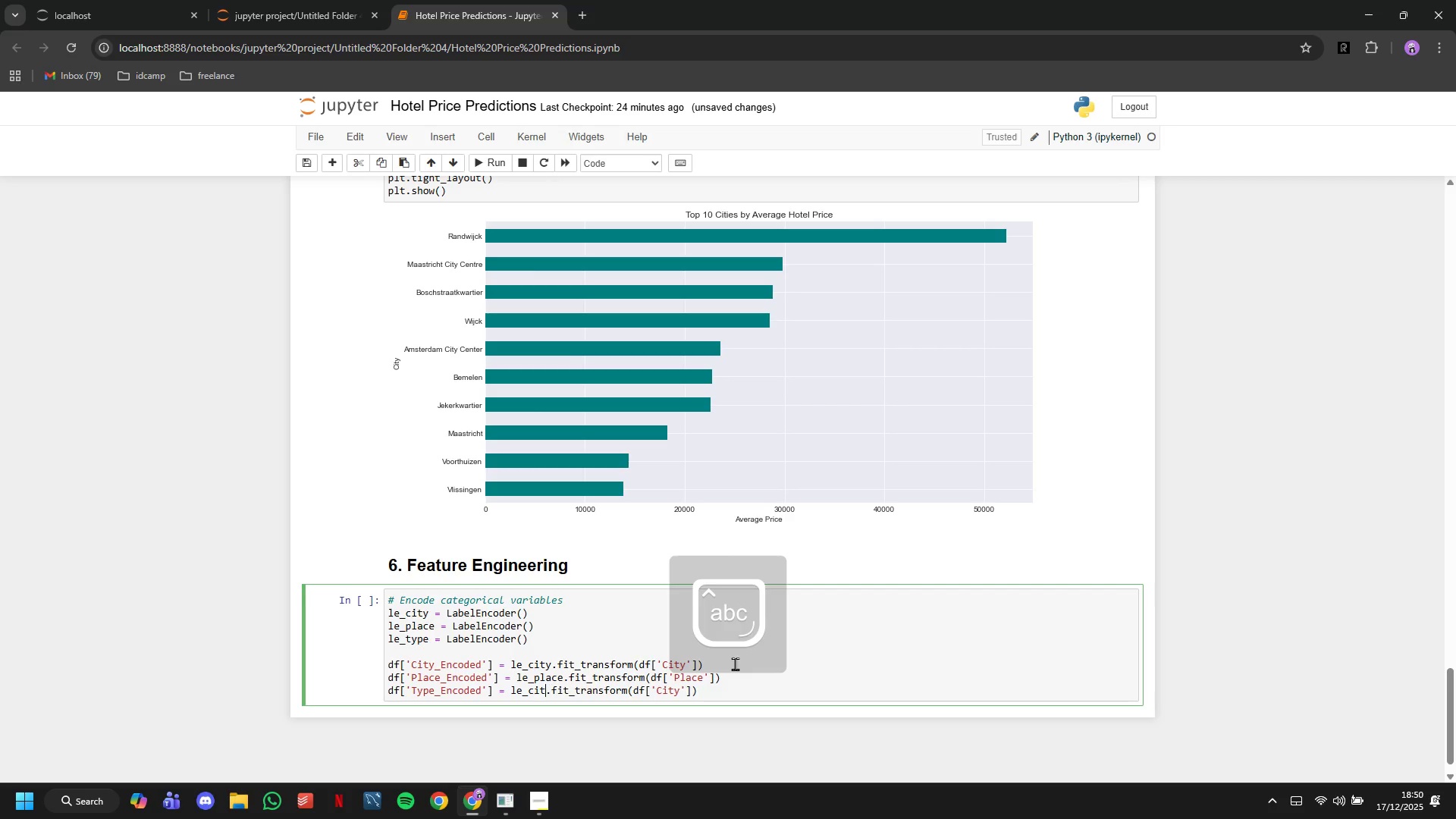 
key(Backspace)
key(Backspace)
key(Backspace)
key(Backspace)
type(type)
 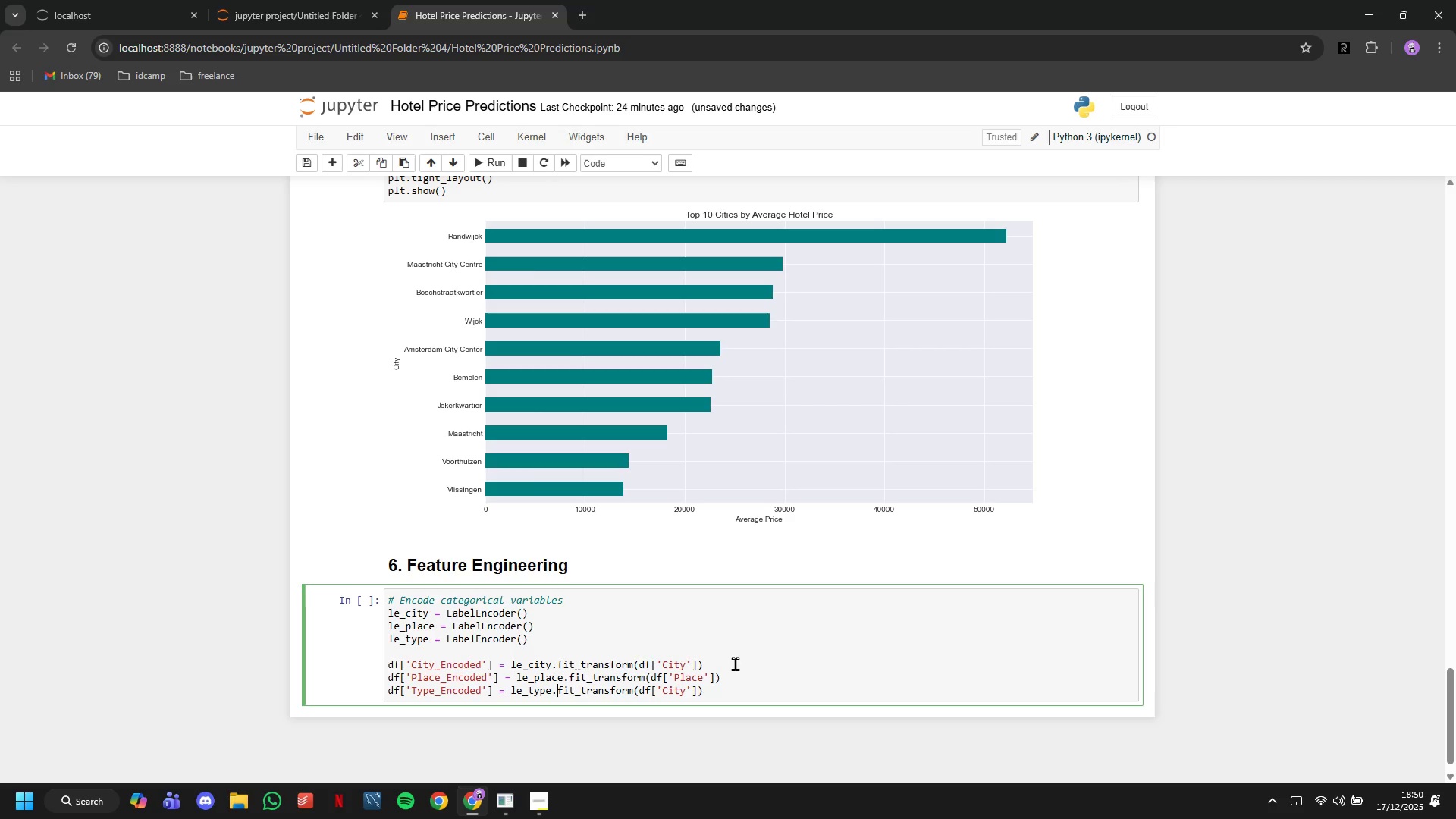 
hold_key(key=ArrowRight, duration=1.08)
 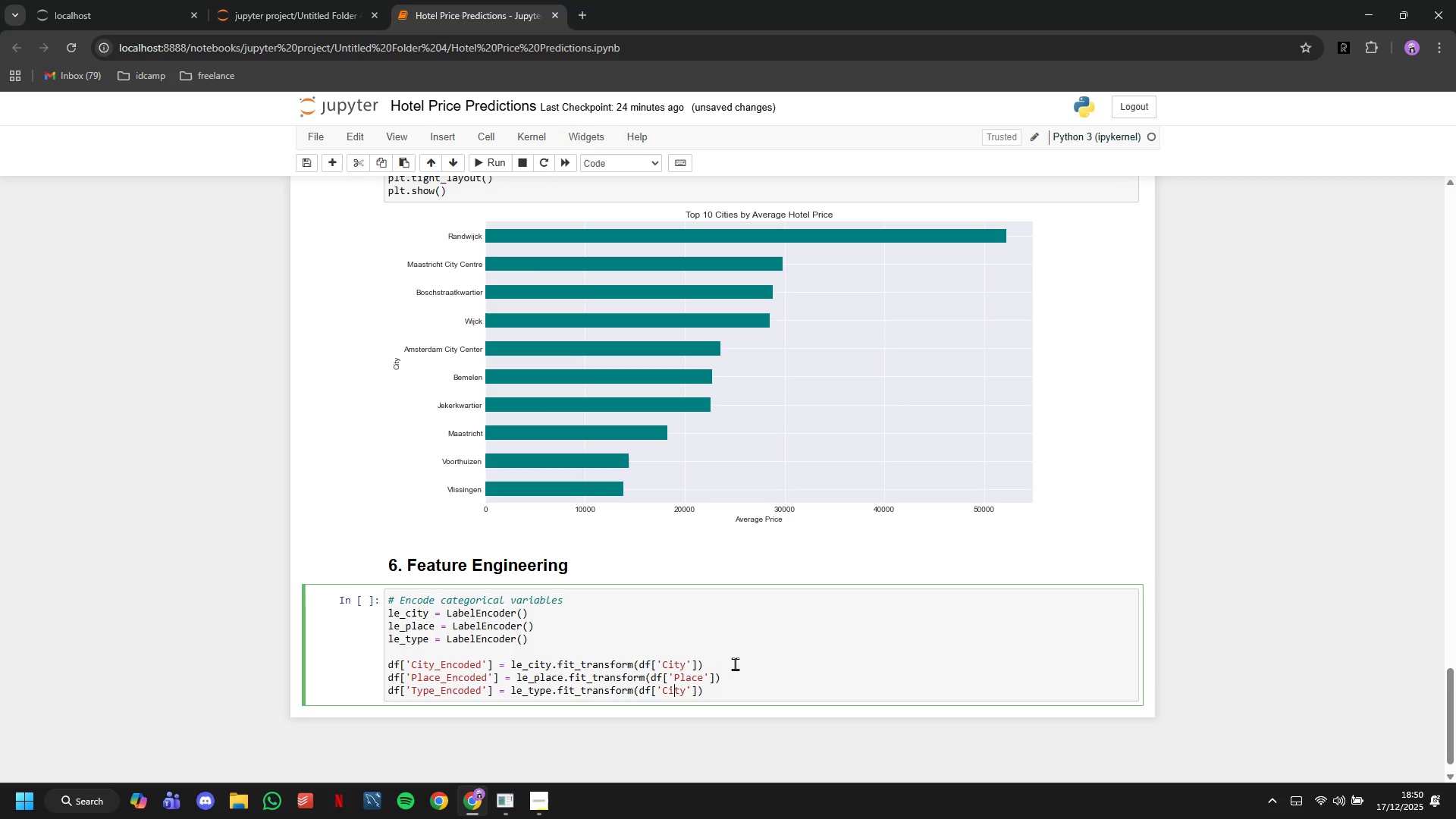 
key(ArrowRight)
 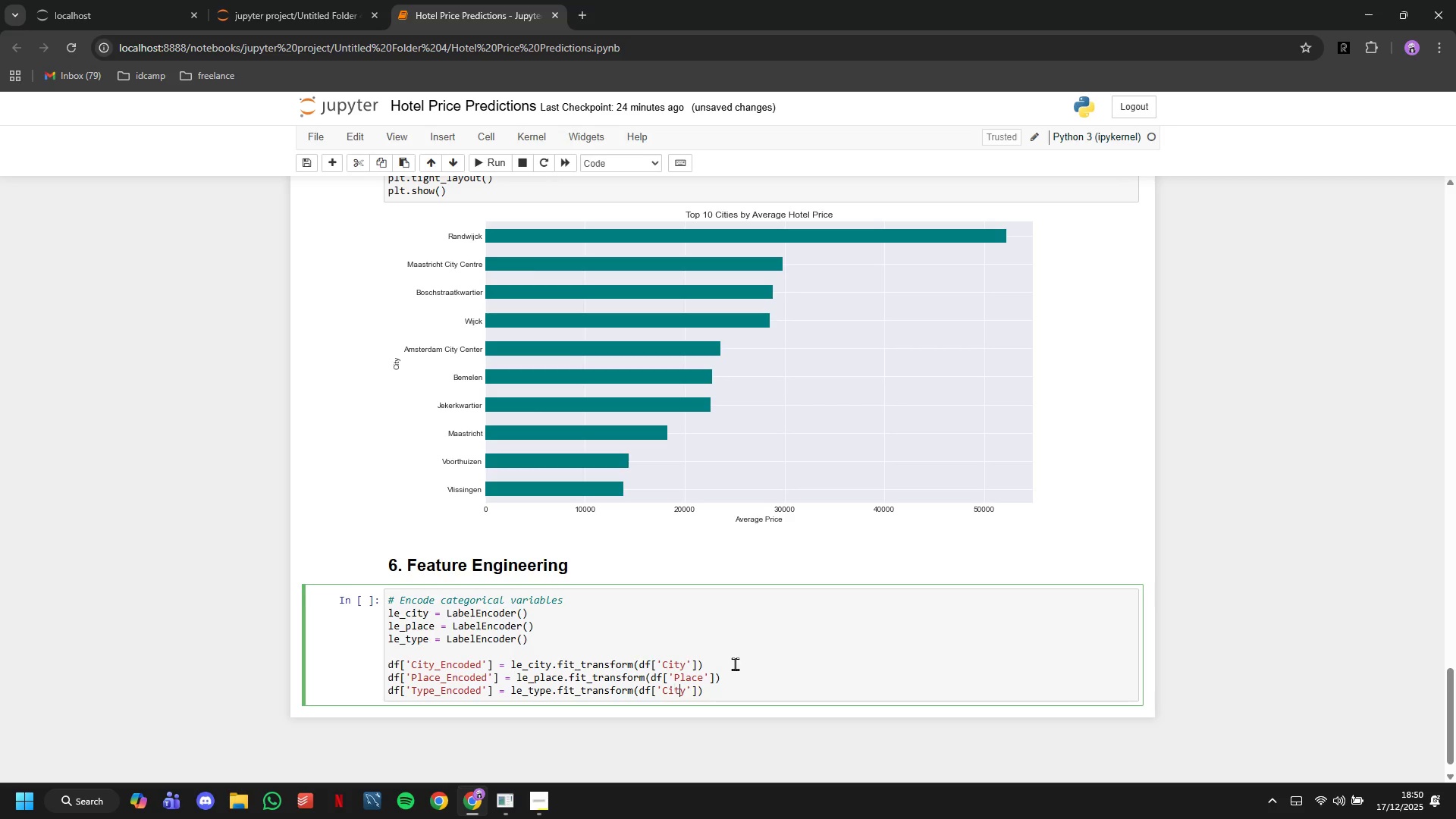 
key(ArrowRight)
 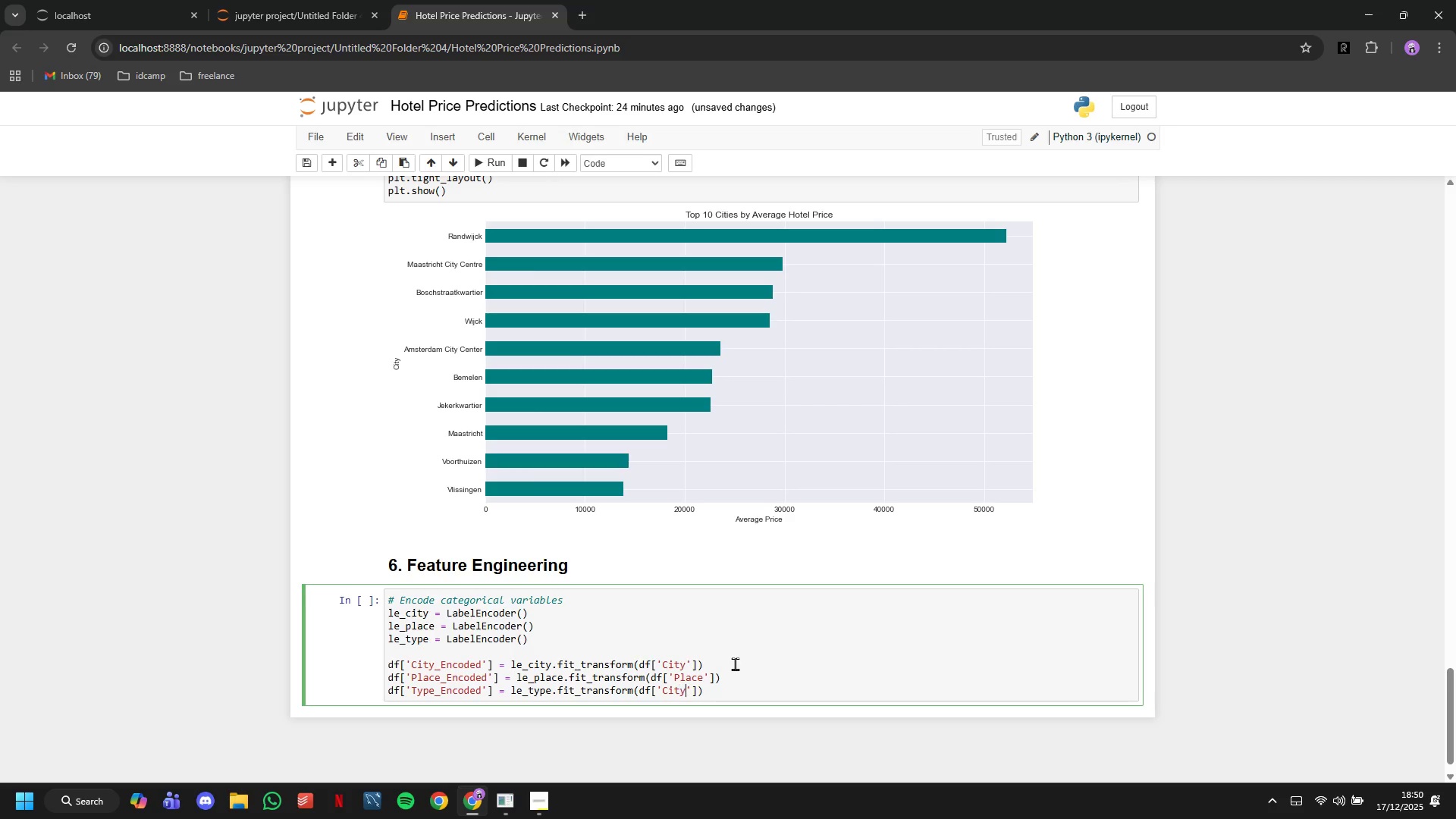 
key(ArrowRight)
 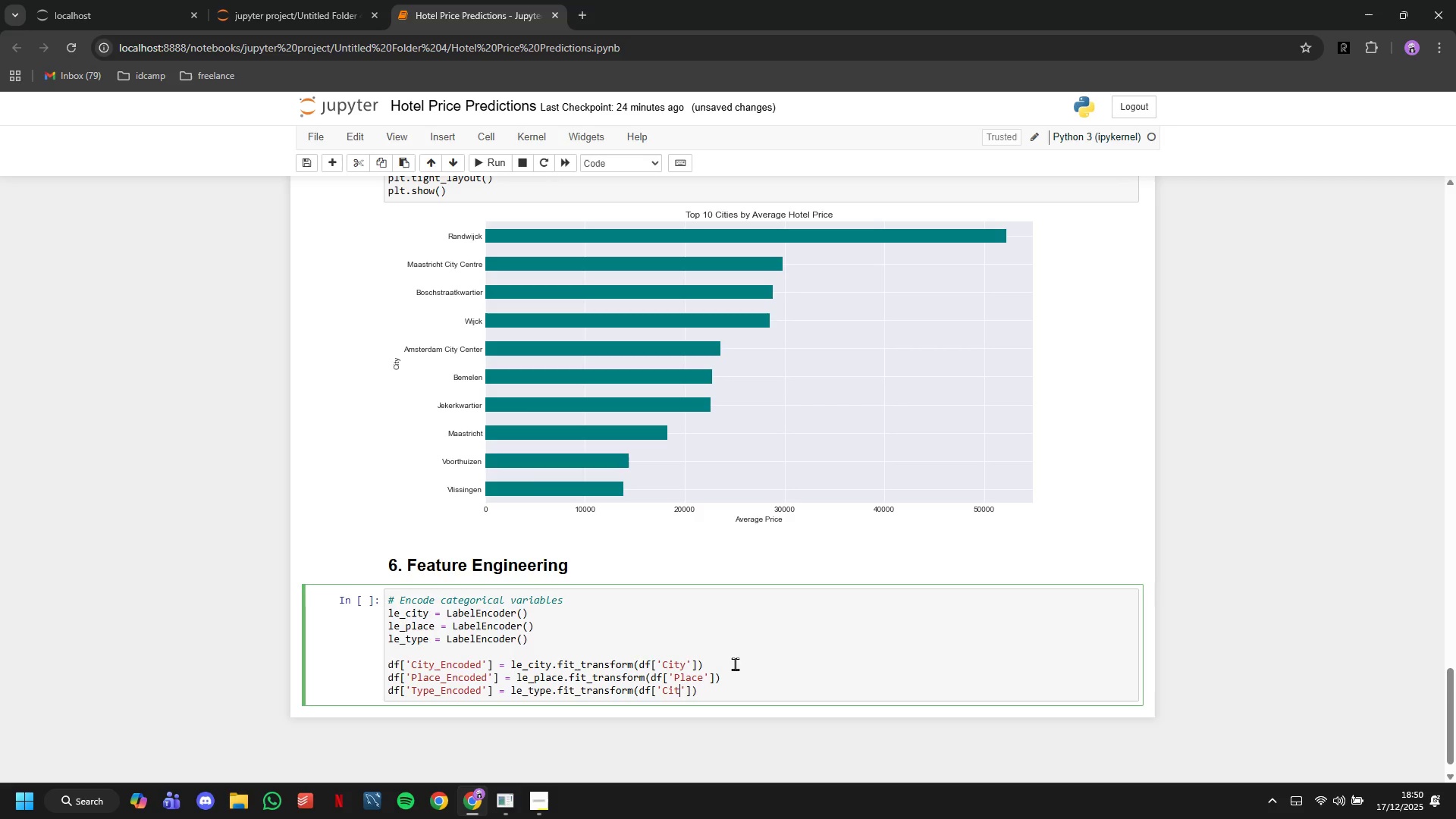 
key(Backspace)
key(Backspace)
key(Backspace)
key(Backspace)
type(Type)
 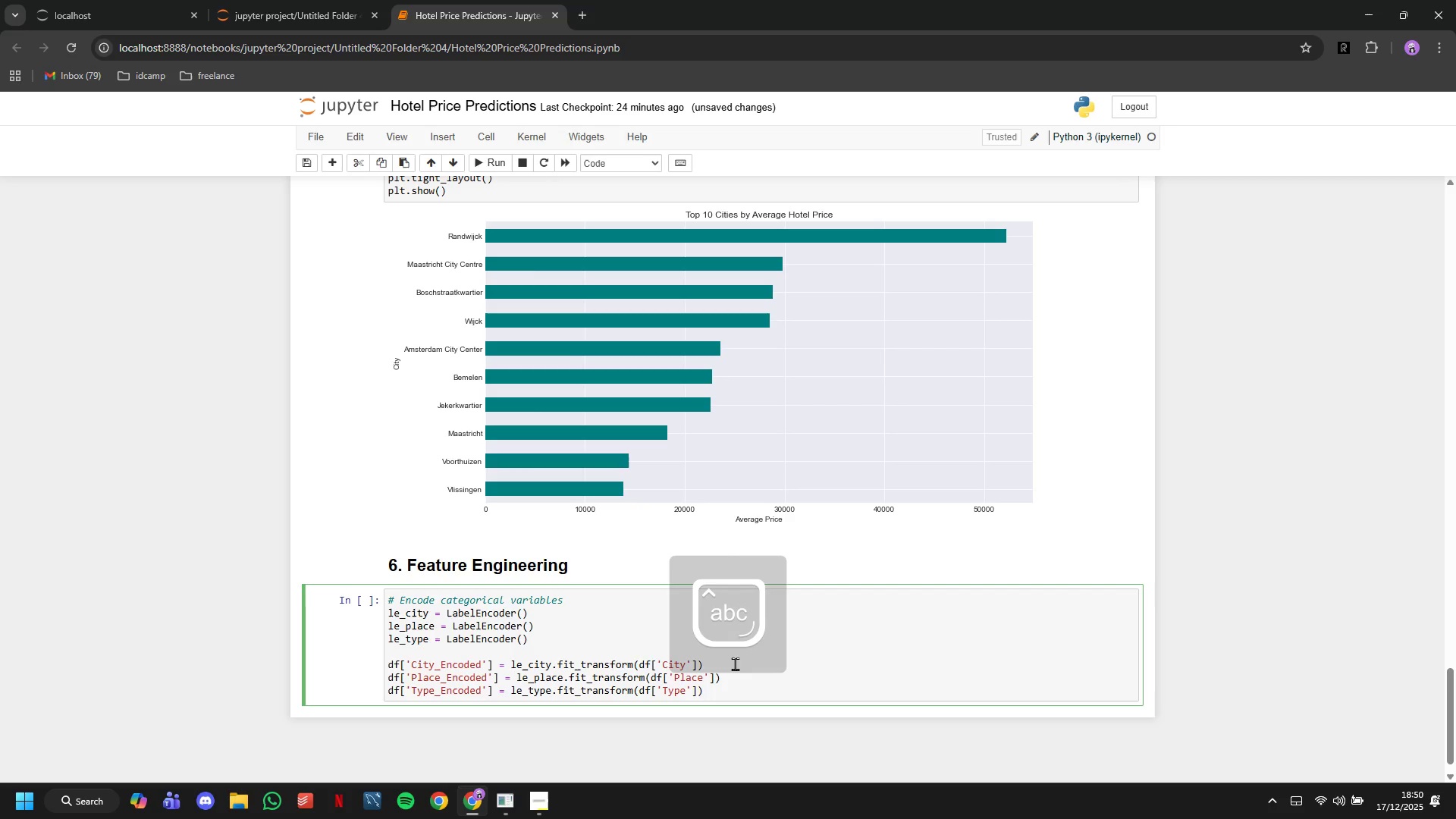 
key(ArrowRight)
 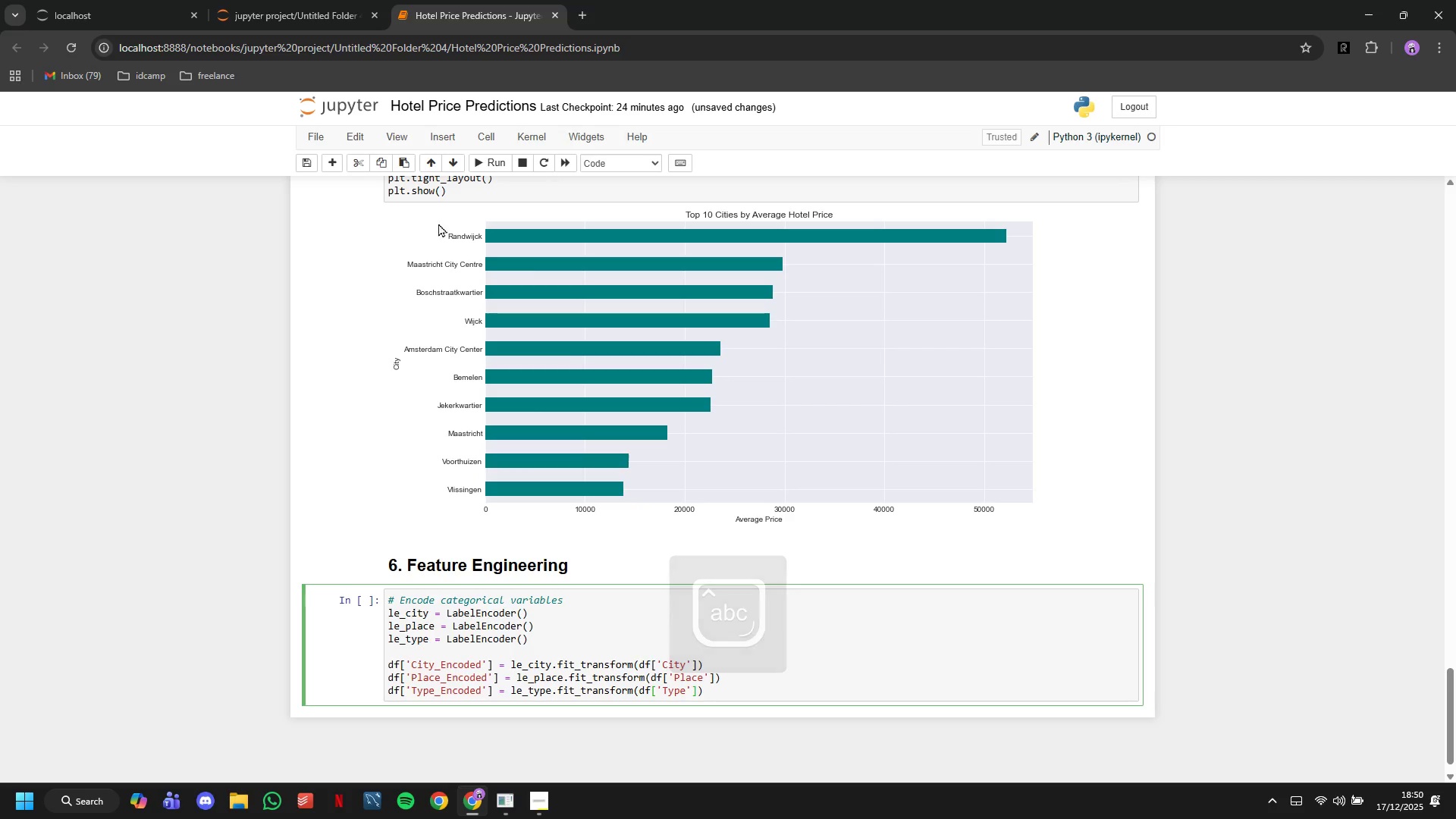 
left_click([471, 171])
 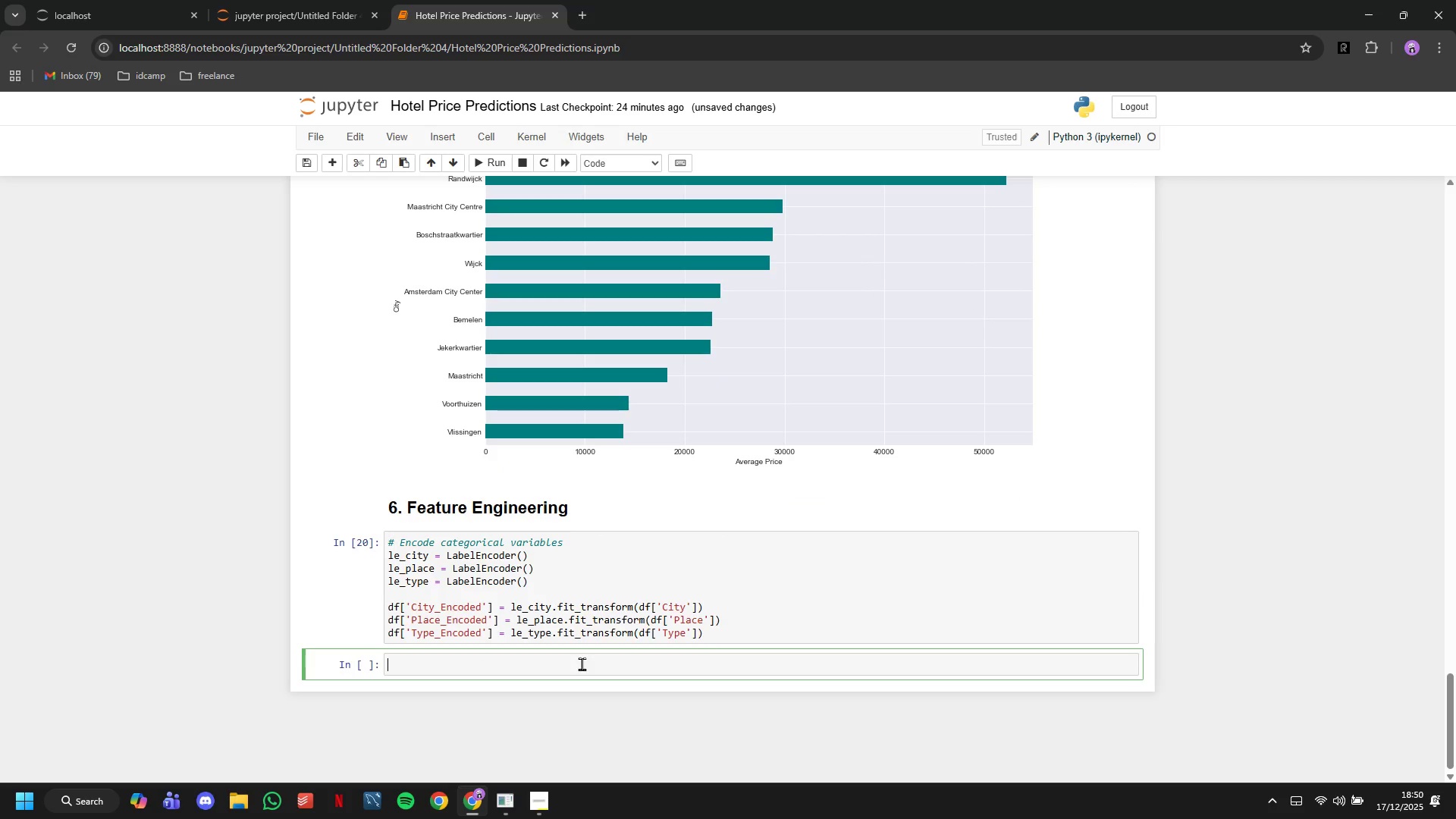 
type(# Select features for modeling)
 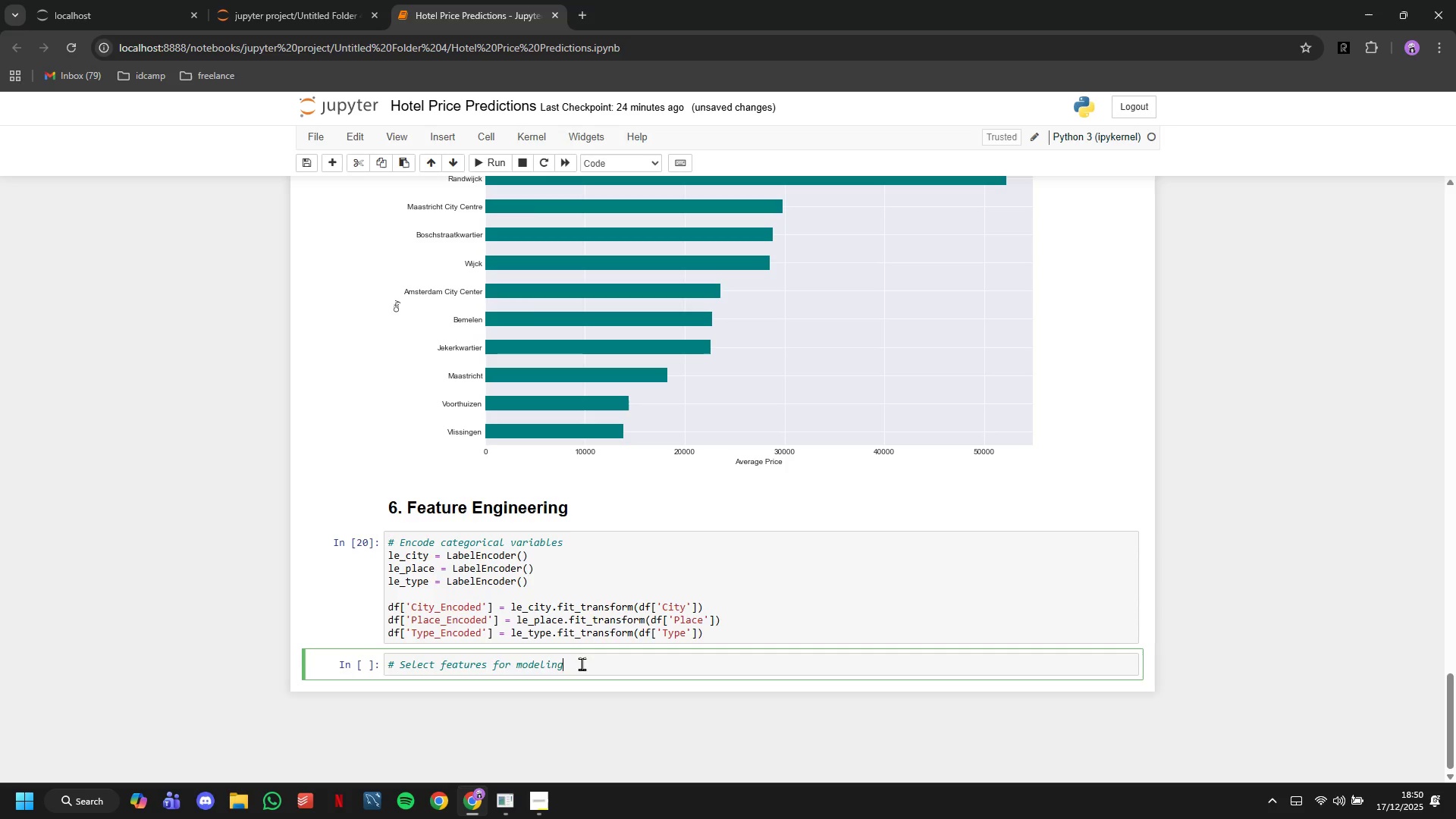 
key(Enter)
 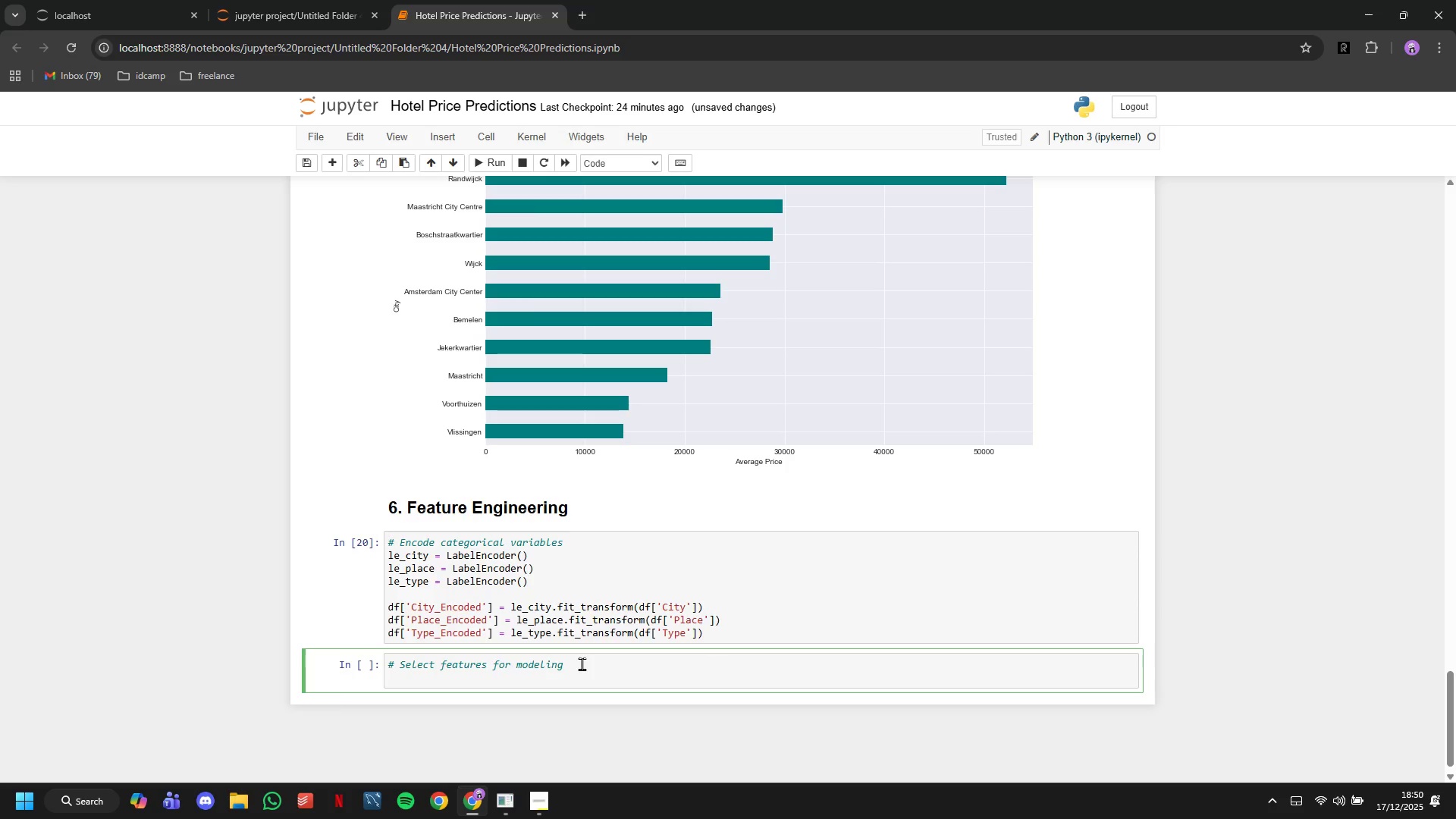 
type(features = ['ReviewCount)
 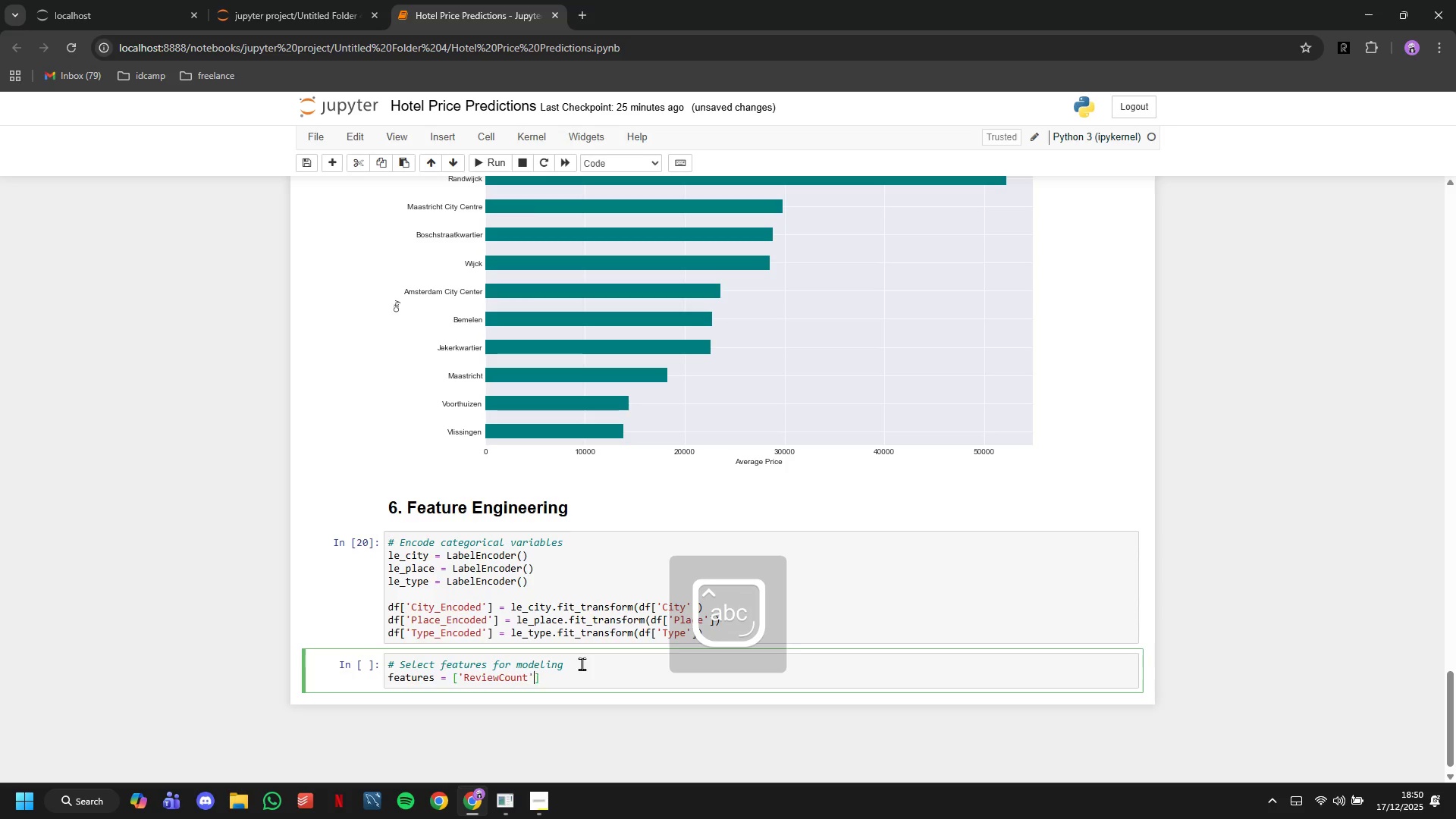 
key(ArrowRight)
 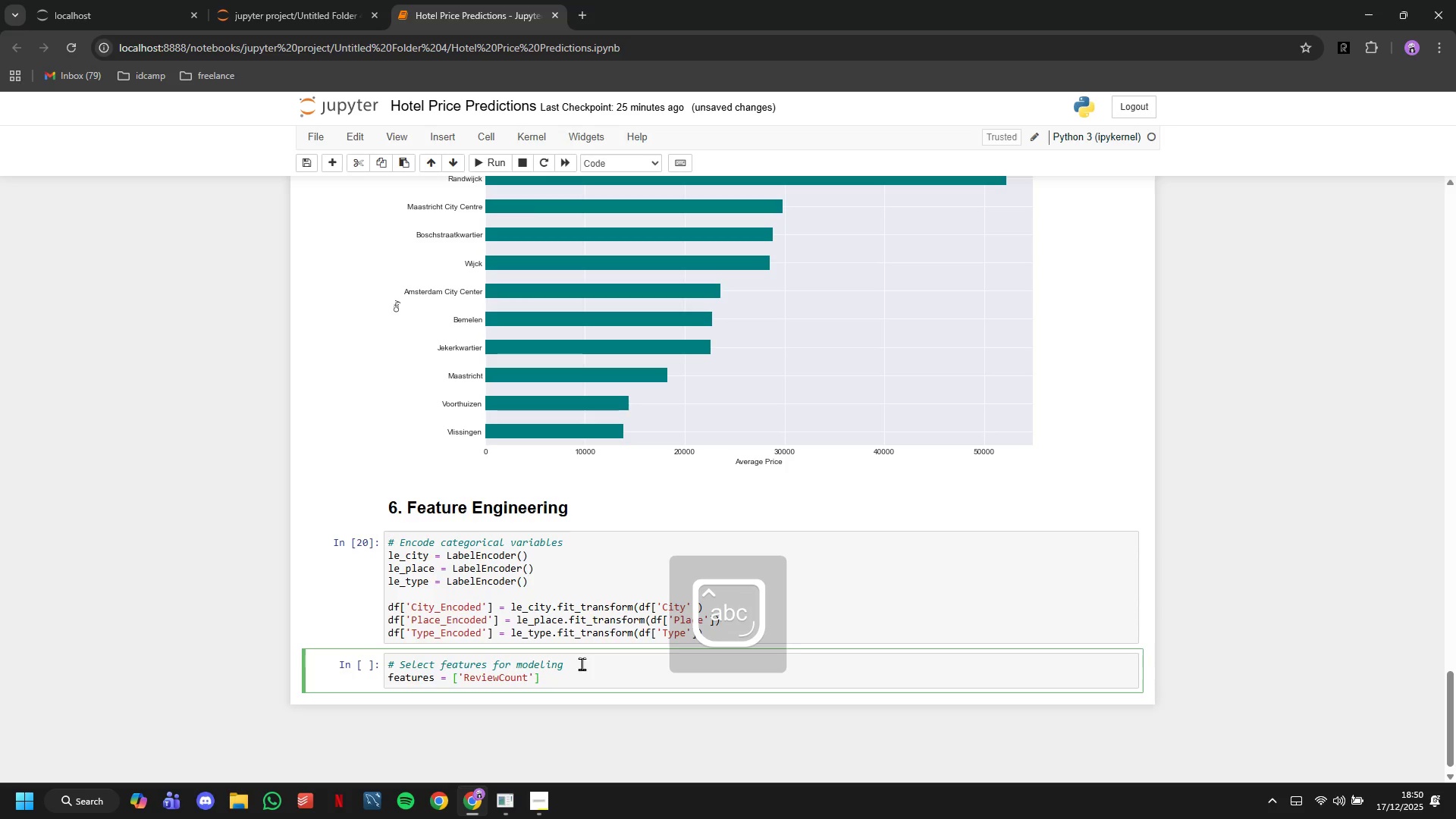 
type(,'Rating)
 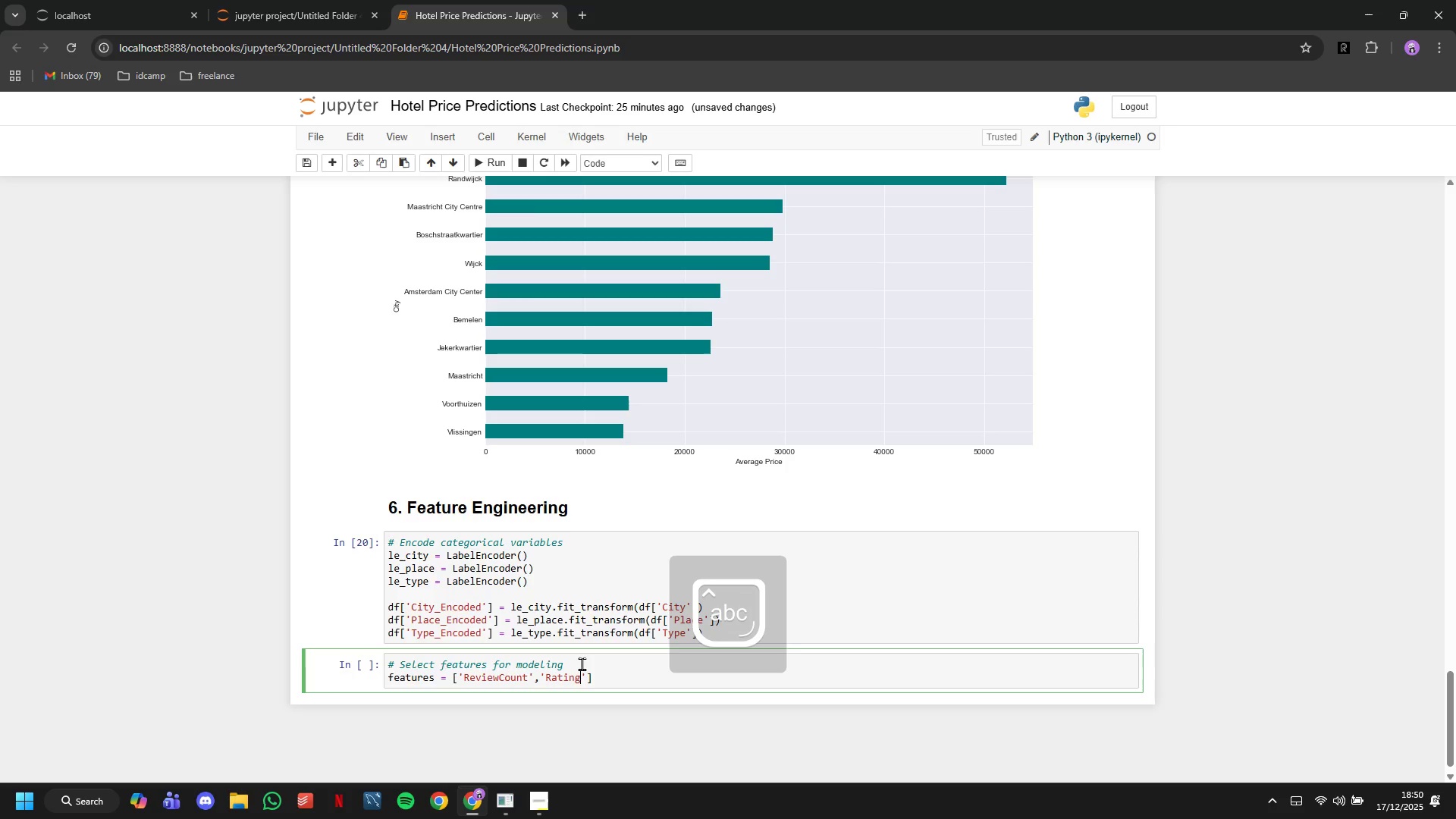 
key(ArrowRight)
 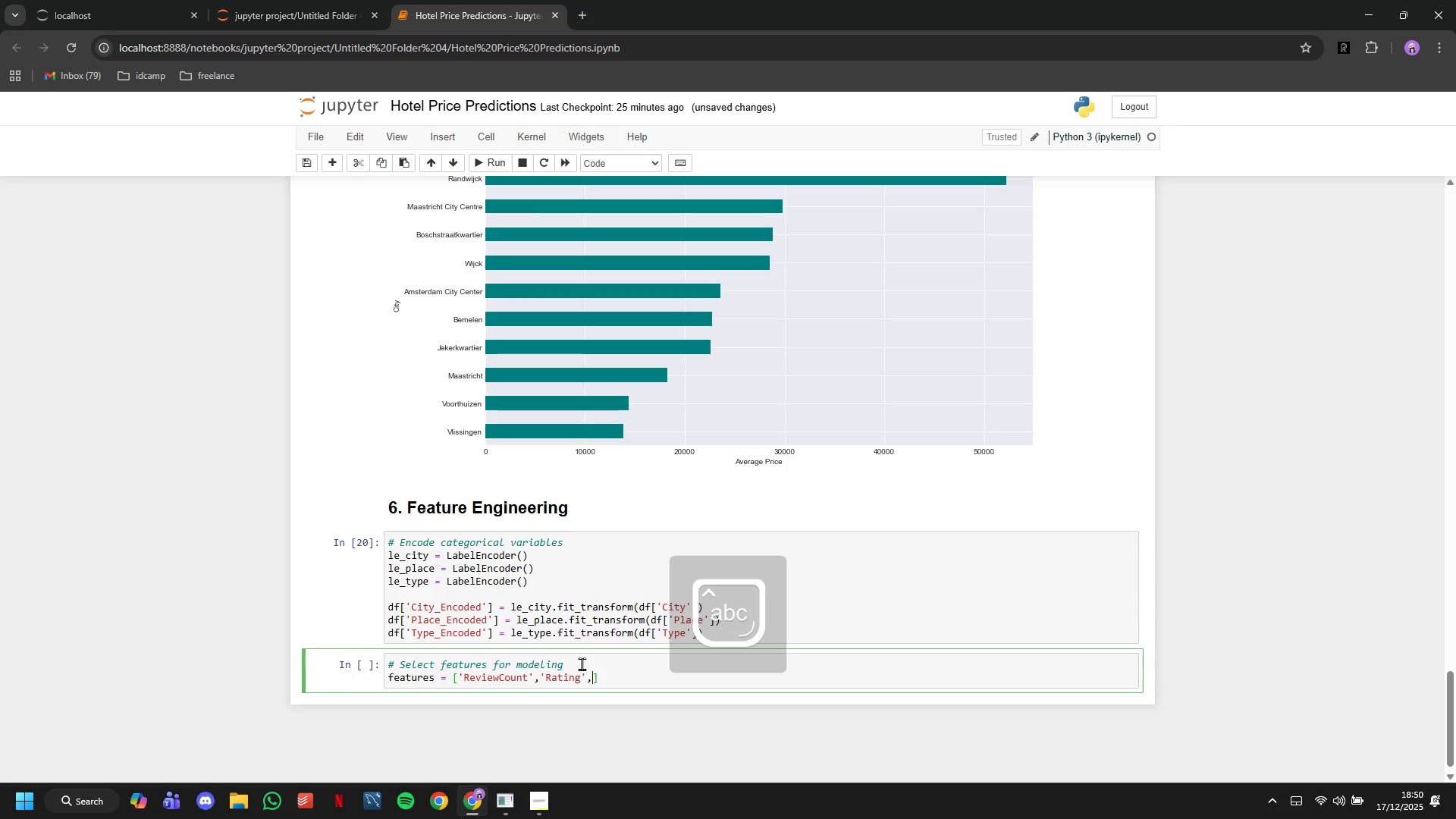 
type(,'City_Encoded)
 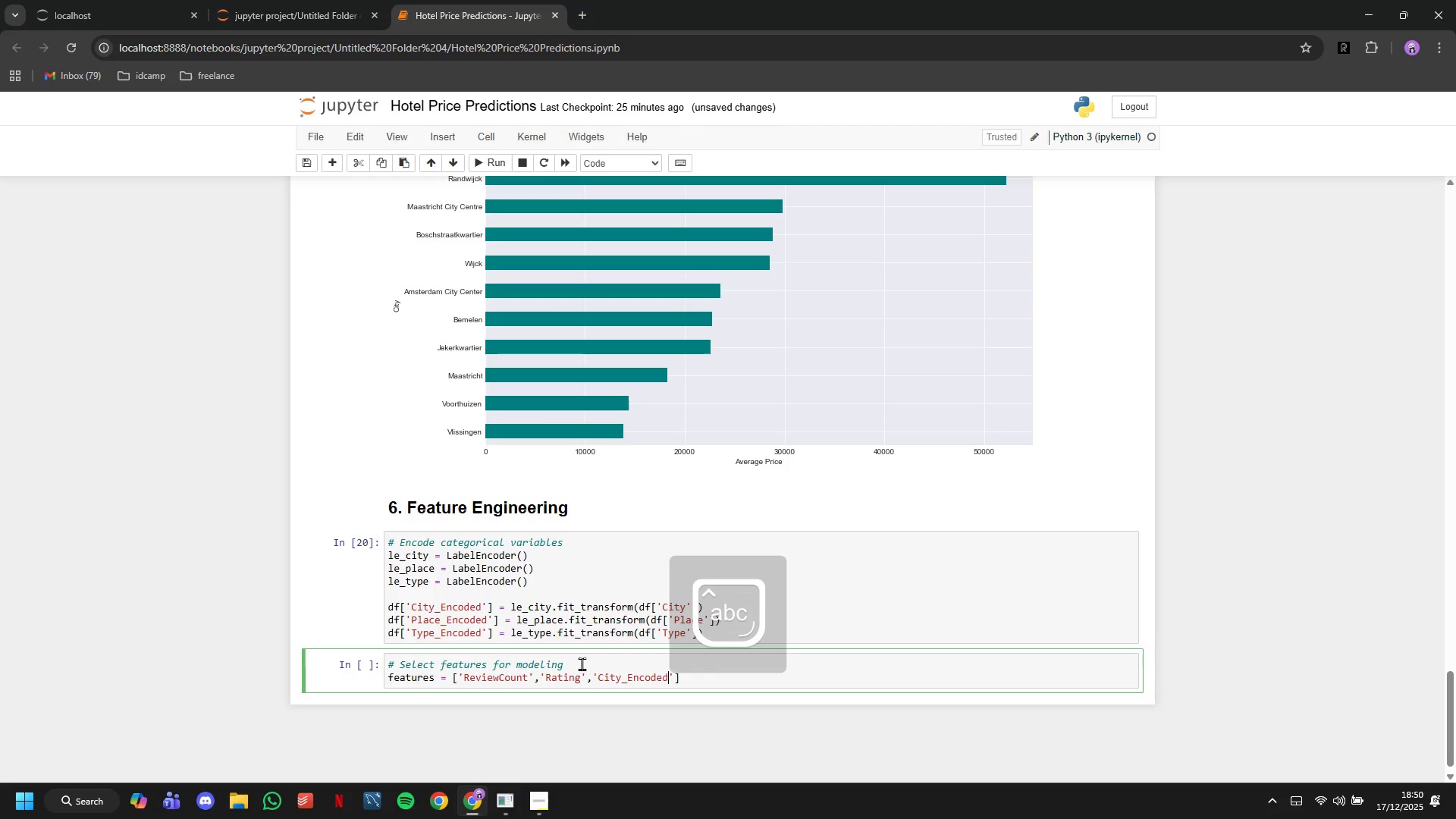 
key(ArrowRight)
 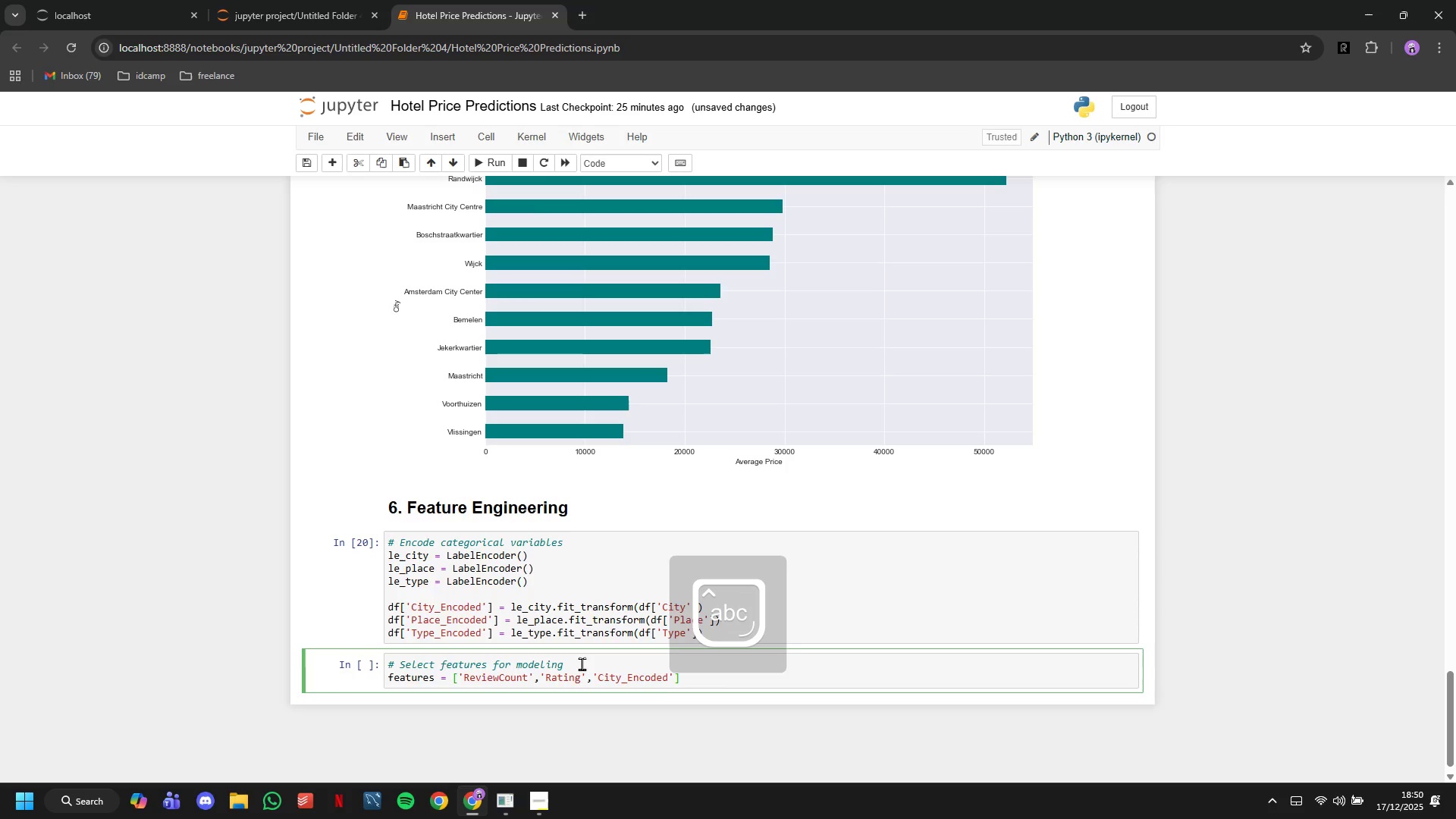 
type(,'Place-Encoded)
 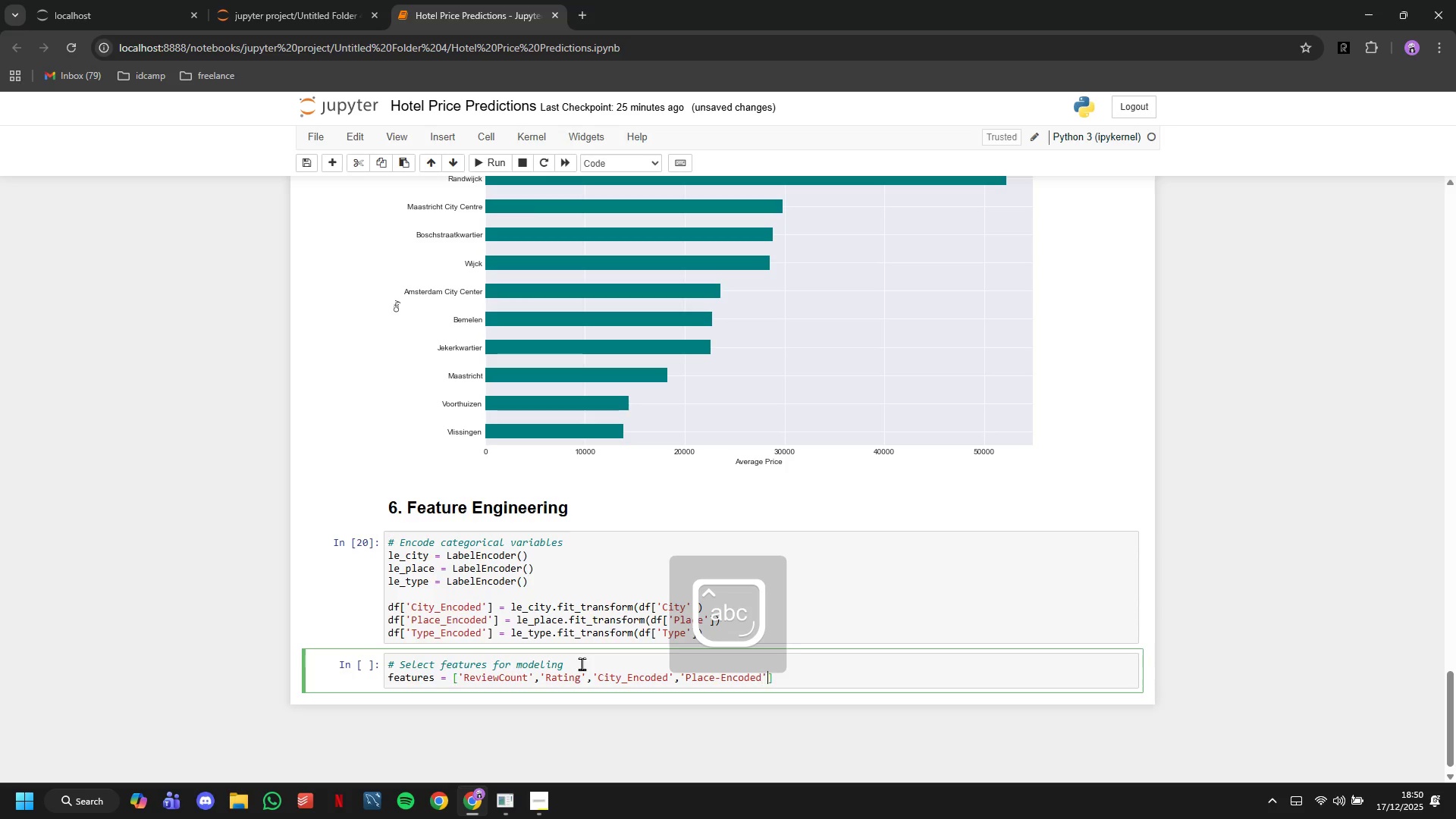 
key(ArrowRight)
 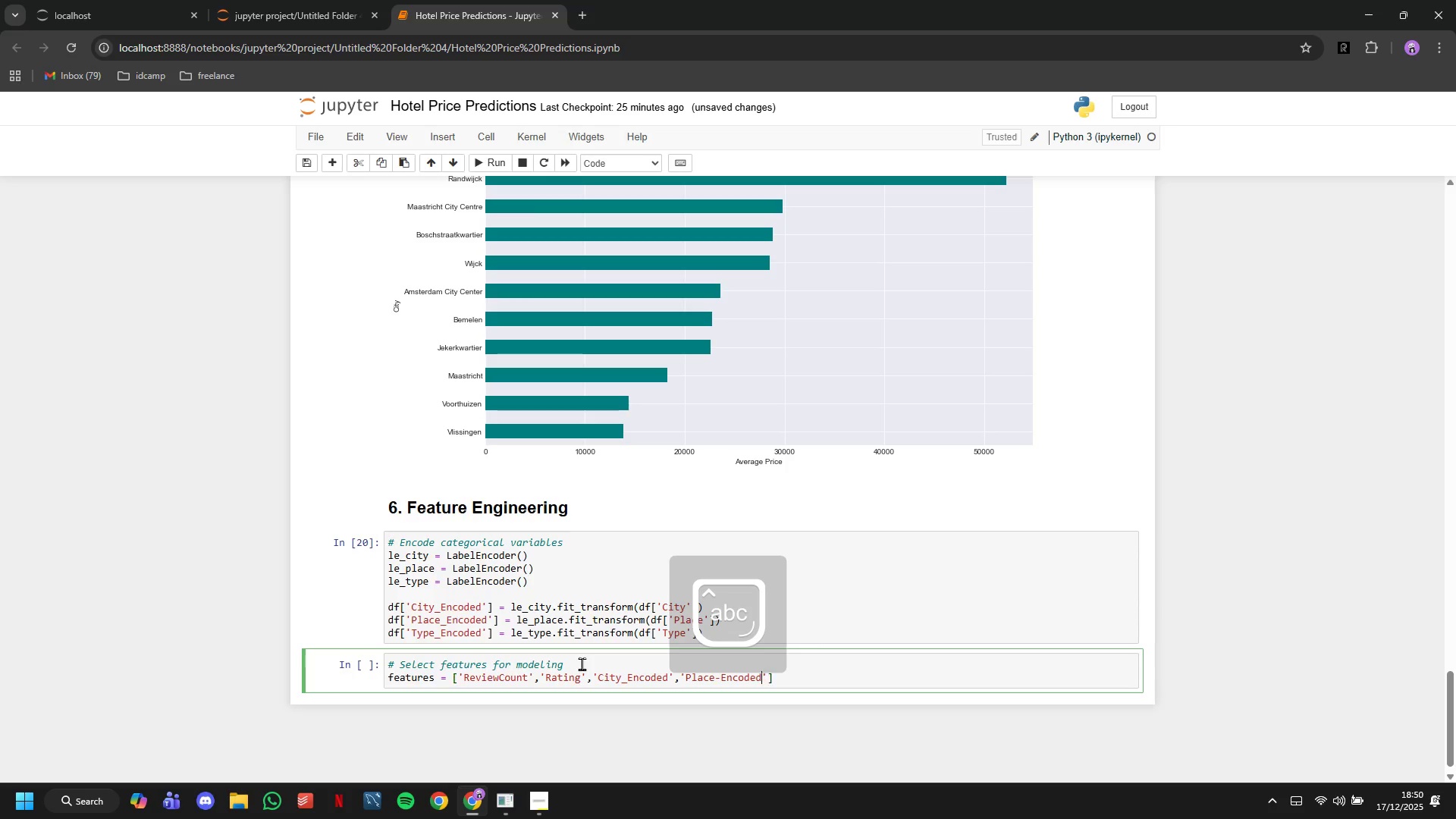 
hold_key(key=ArrowLeft, duration=0.69)
 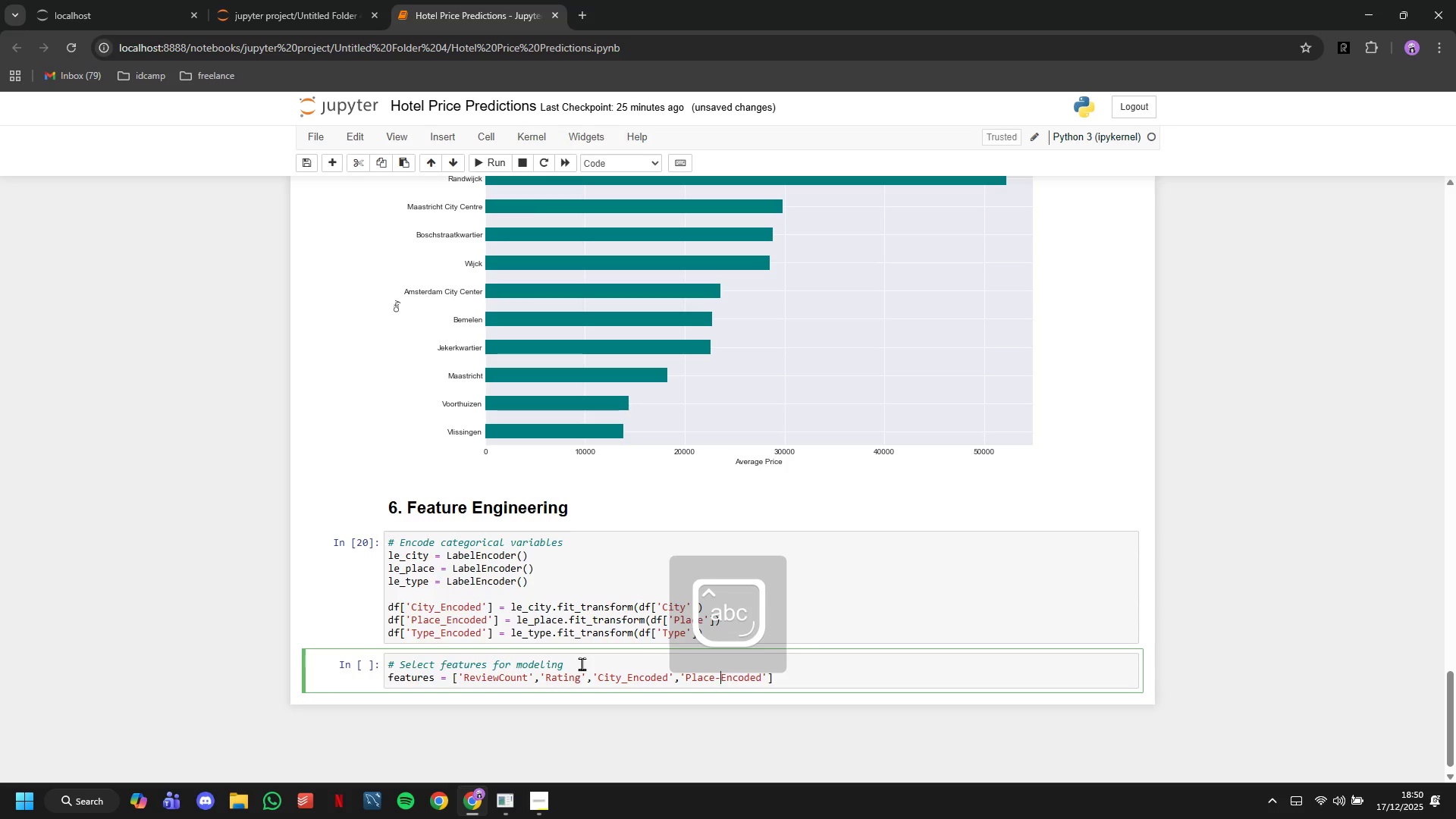 
key(ArrowLeft)
 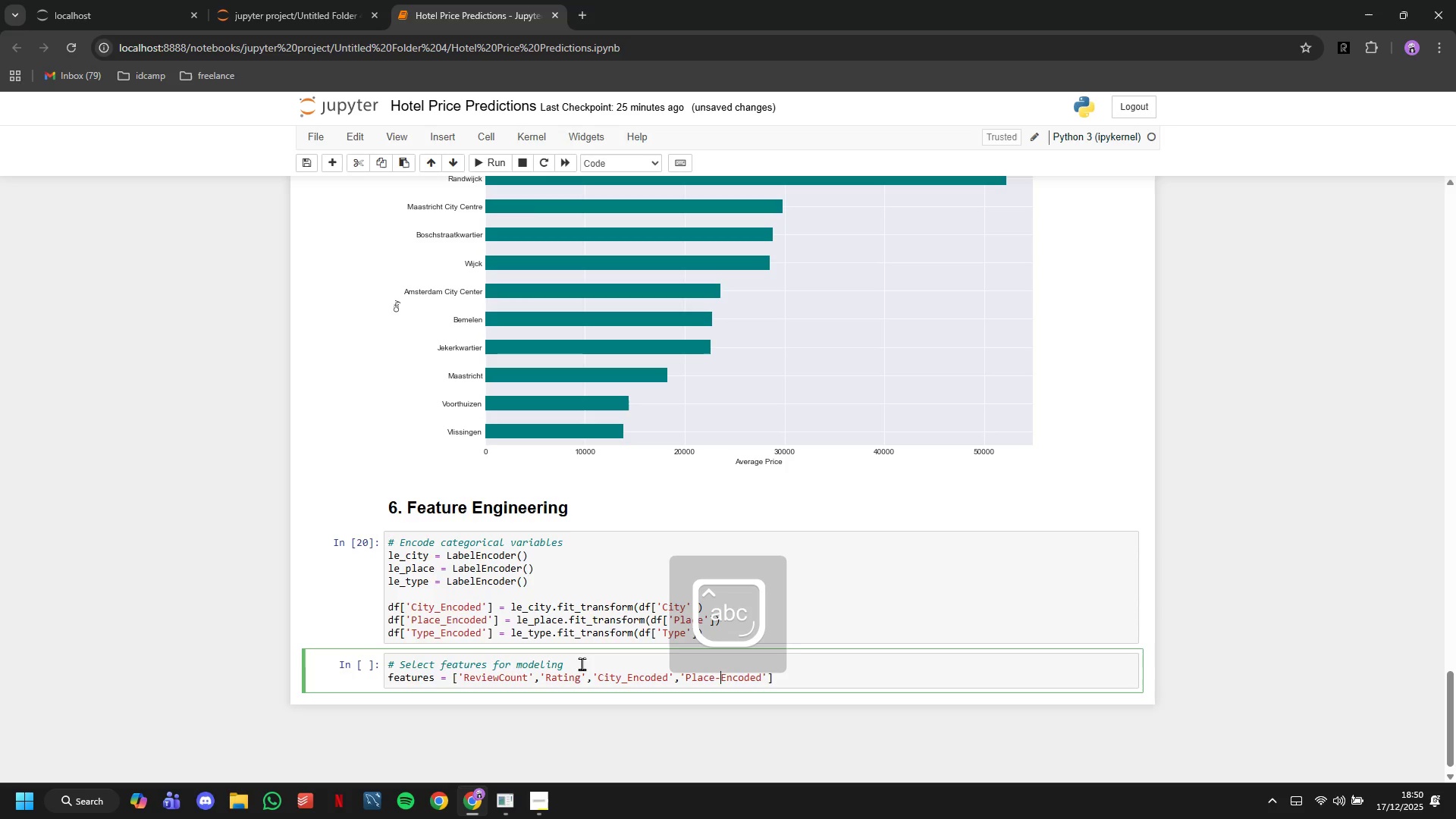 
key(Backspace)
 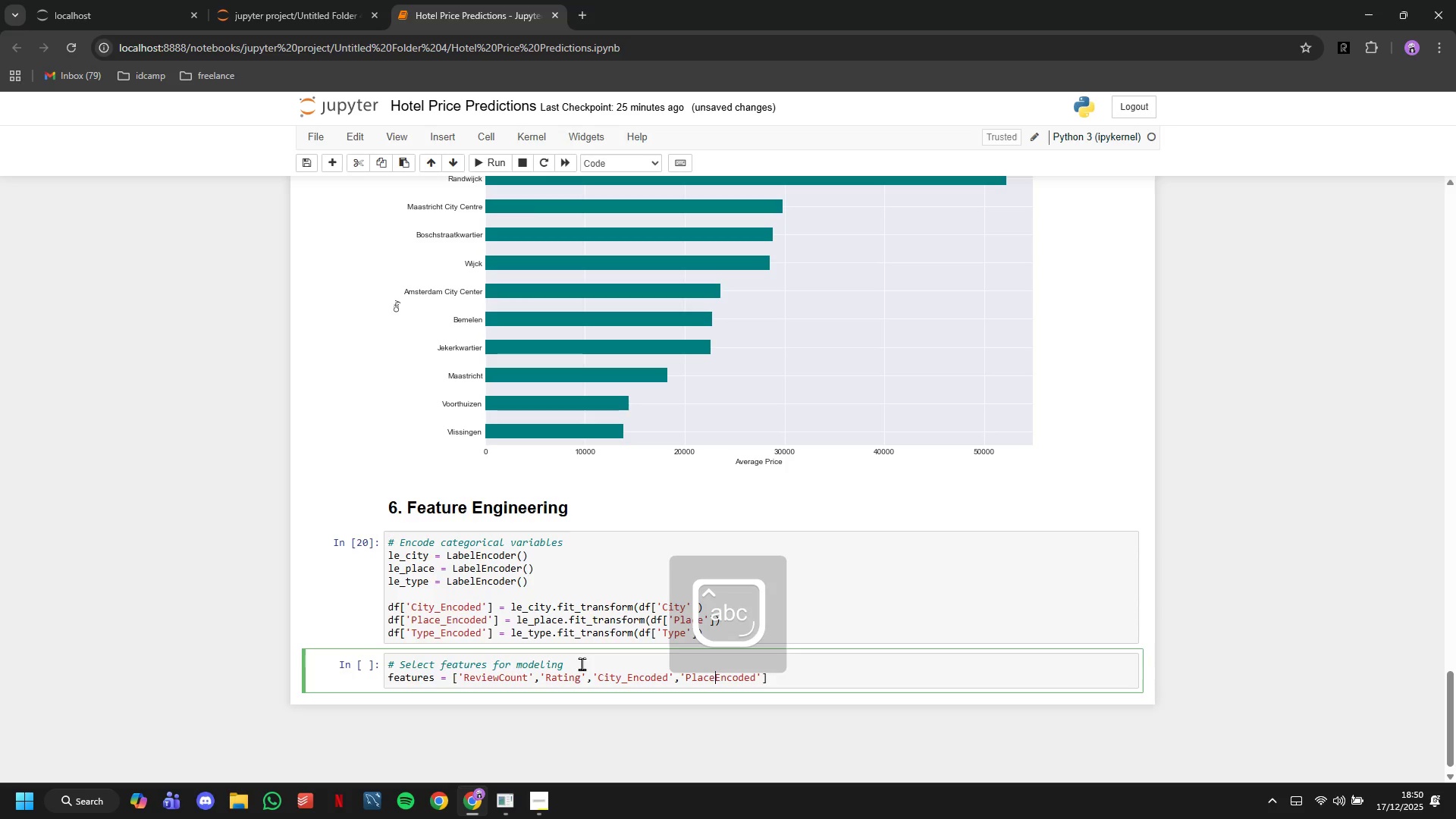 
key(Shift+ShiftLeft)
 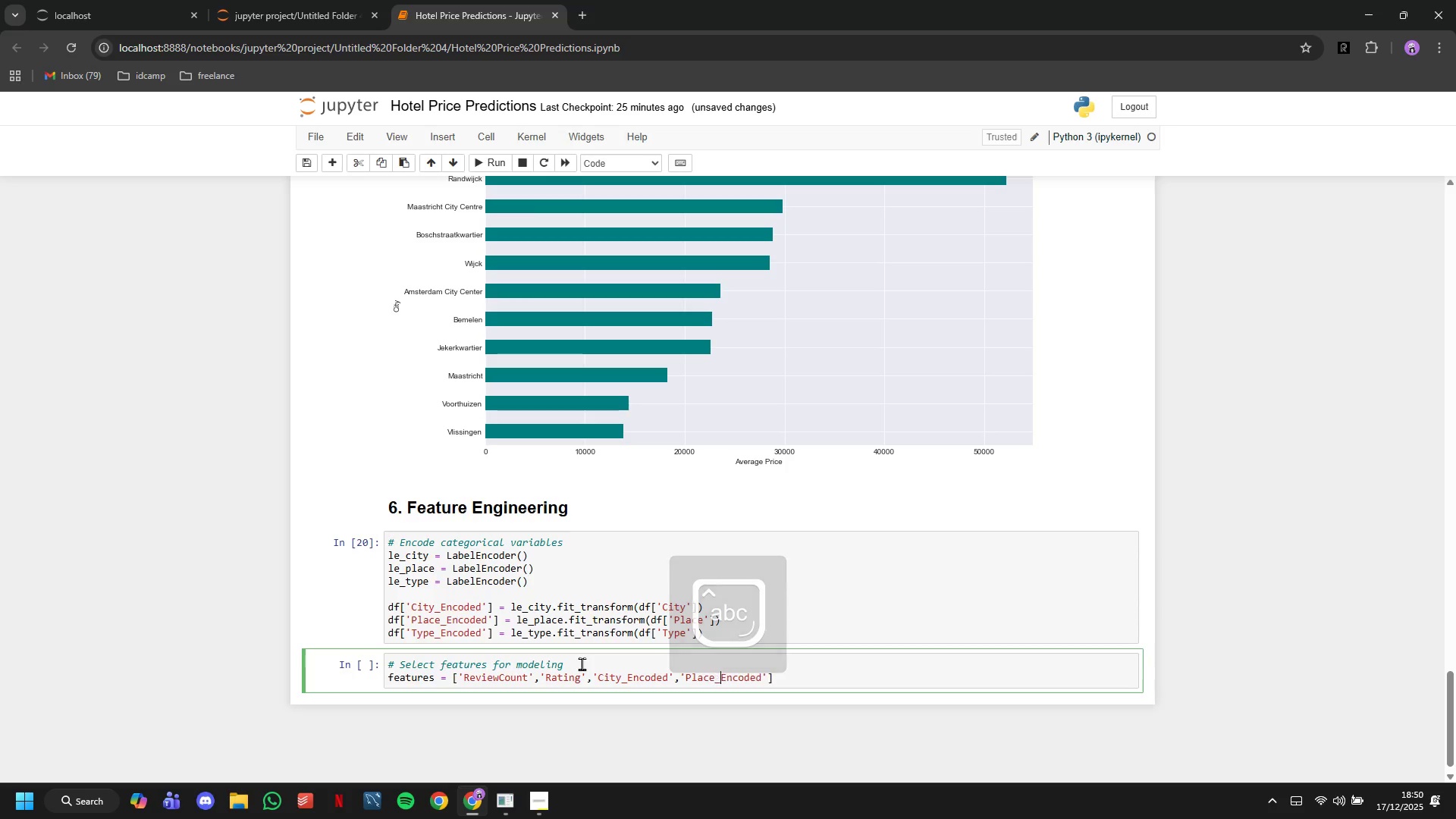 
key(Shift+Minus)
 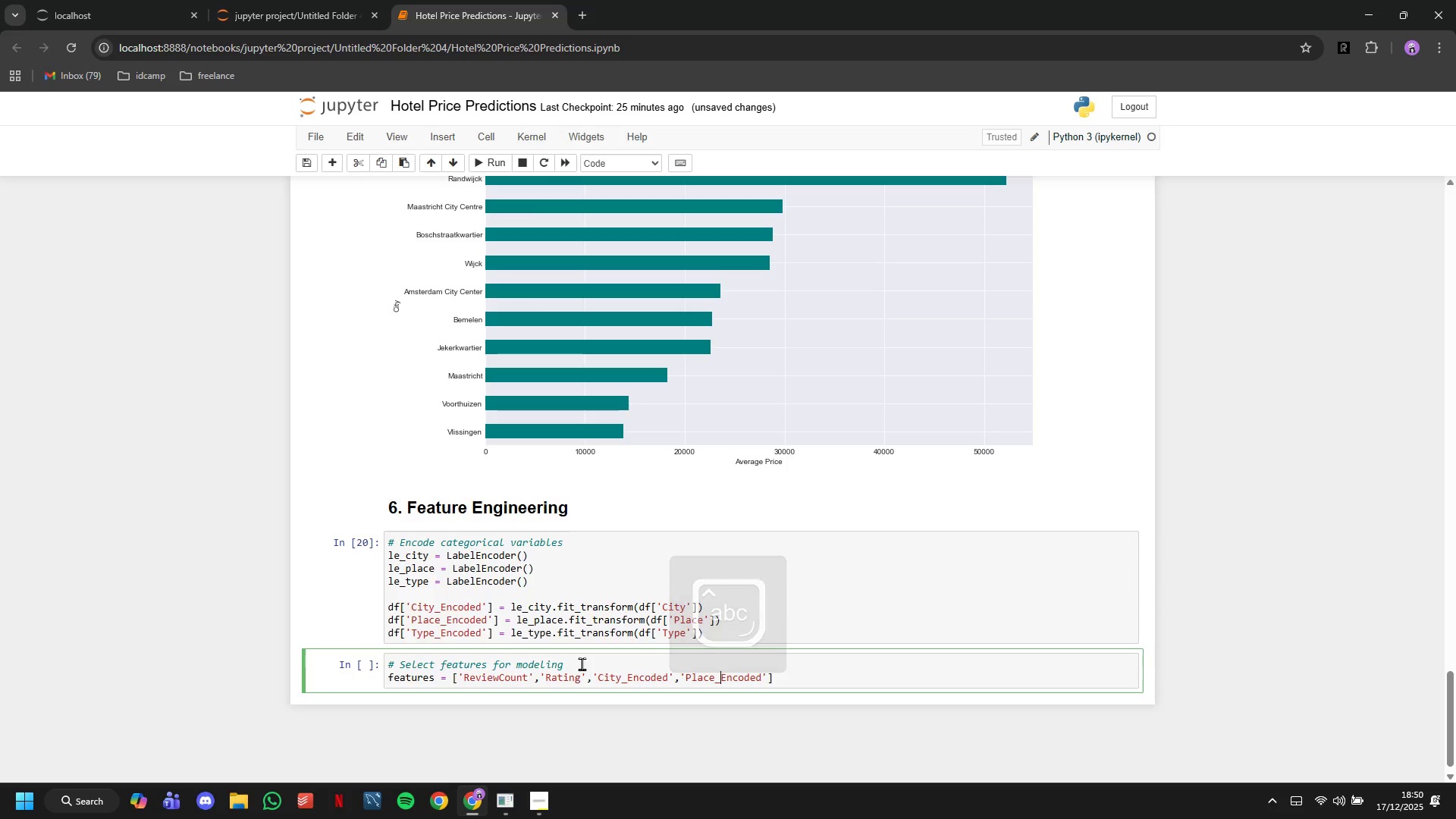 
key(ArrowRight)
 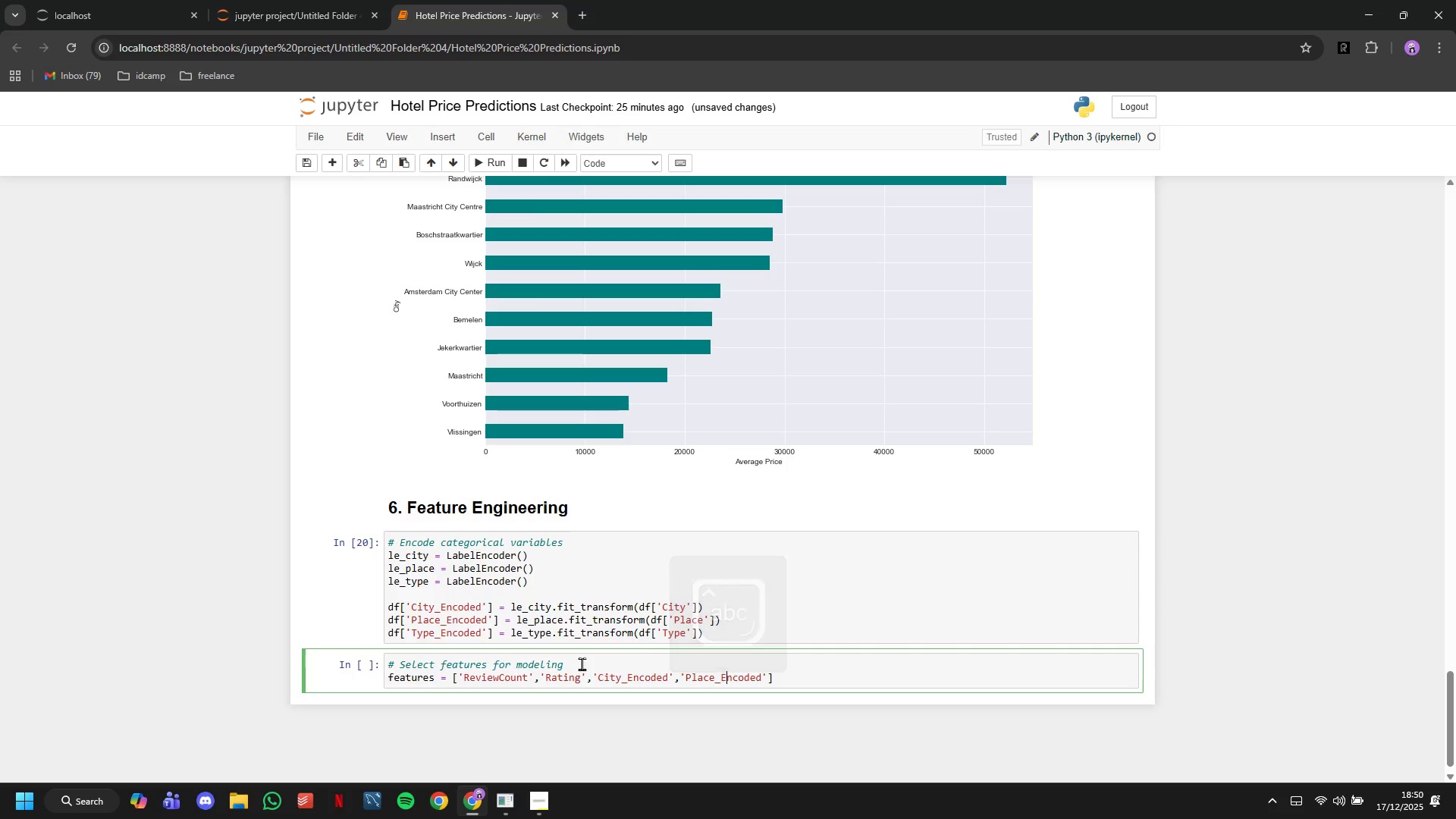 
key(ArrowRight)
 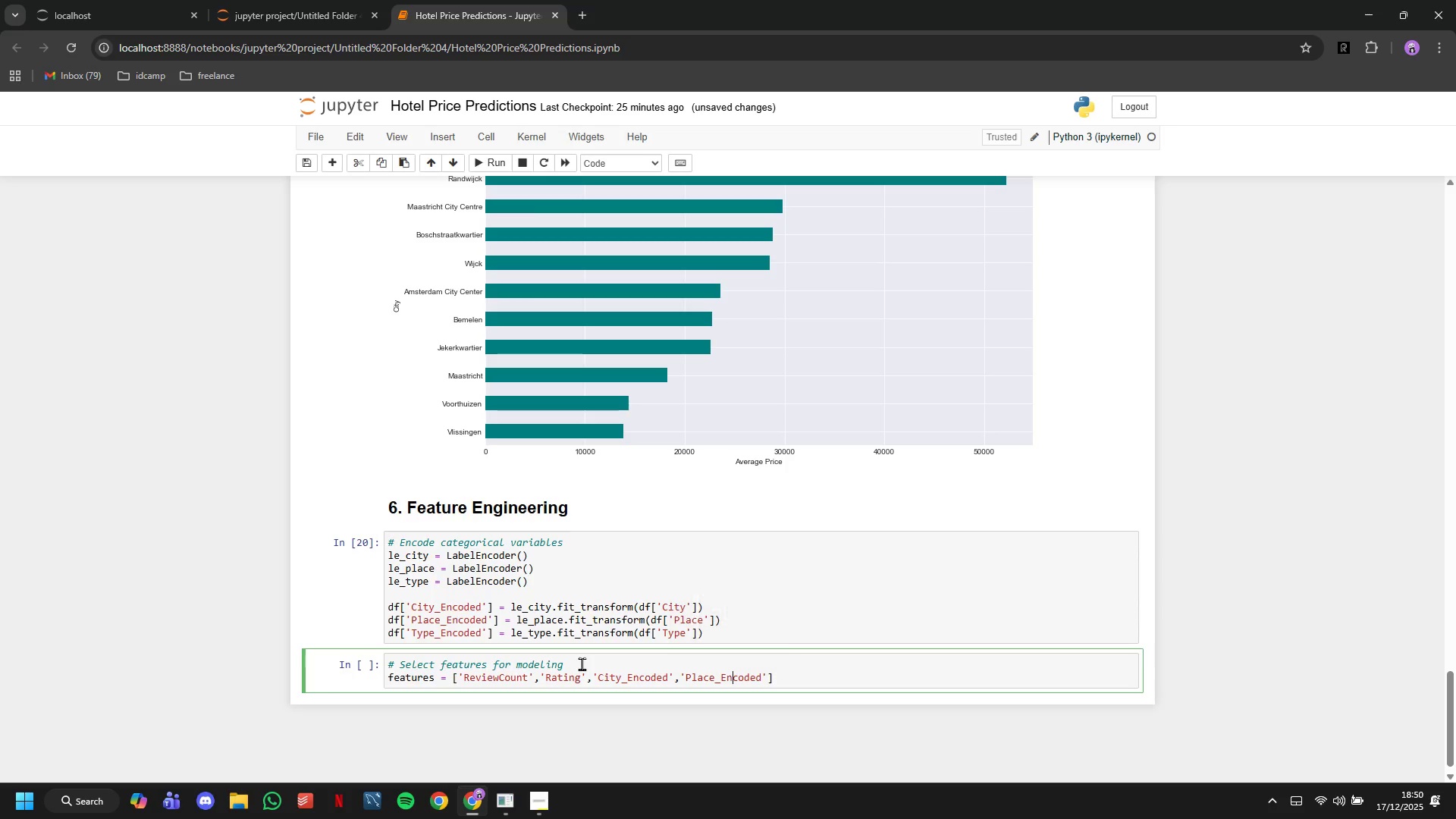 
key(ArrowRight)
 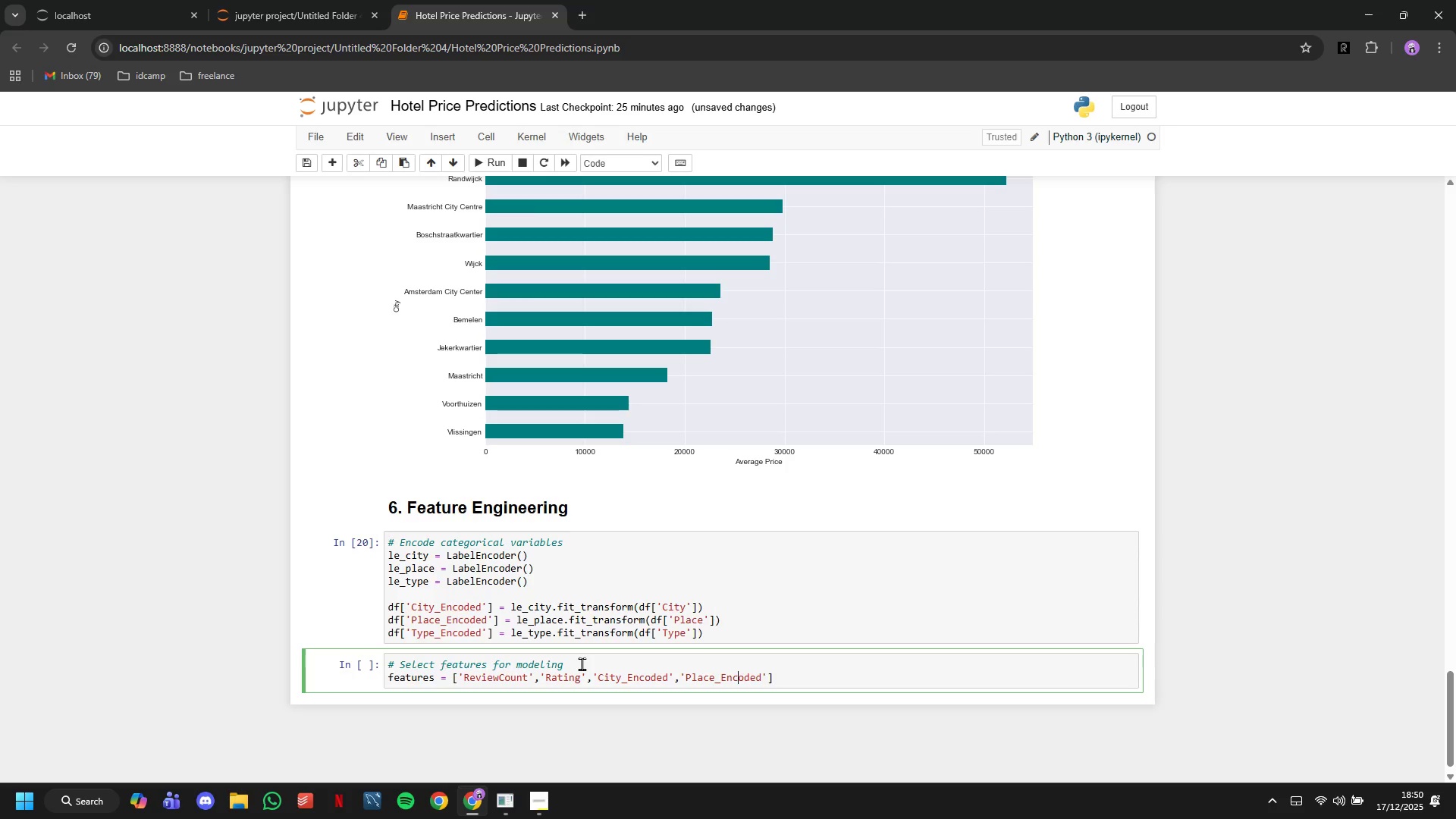 
key(ArrowRight)
 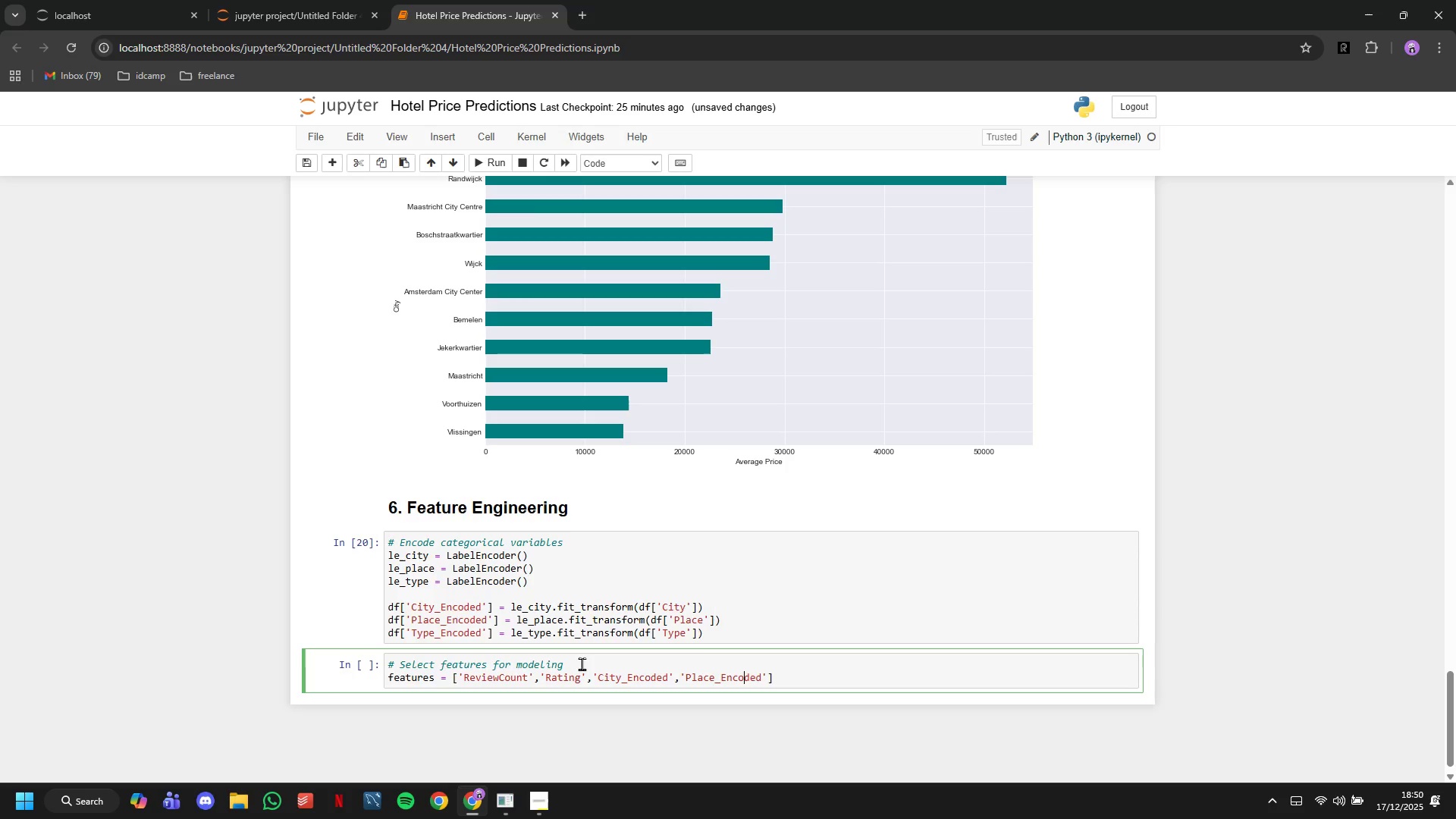 
key(ArrowRight)
 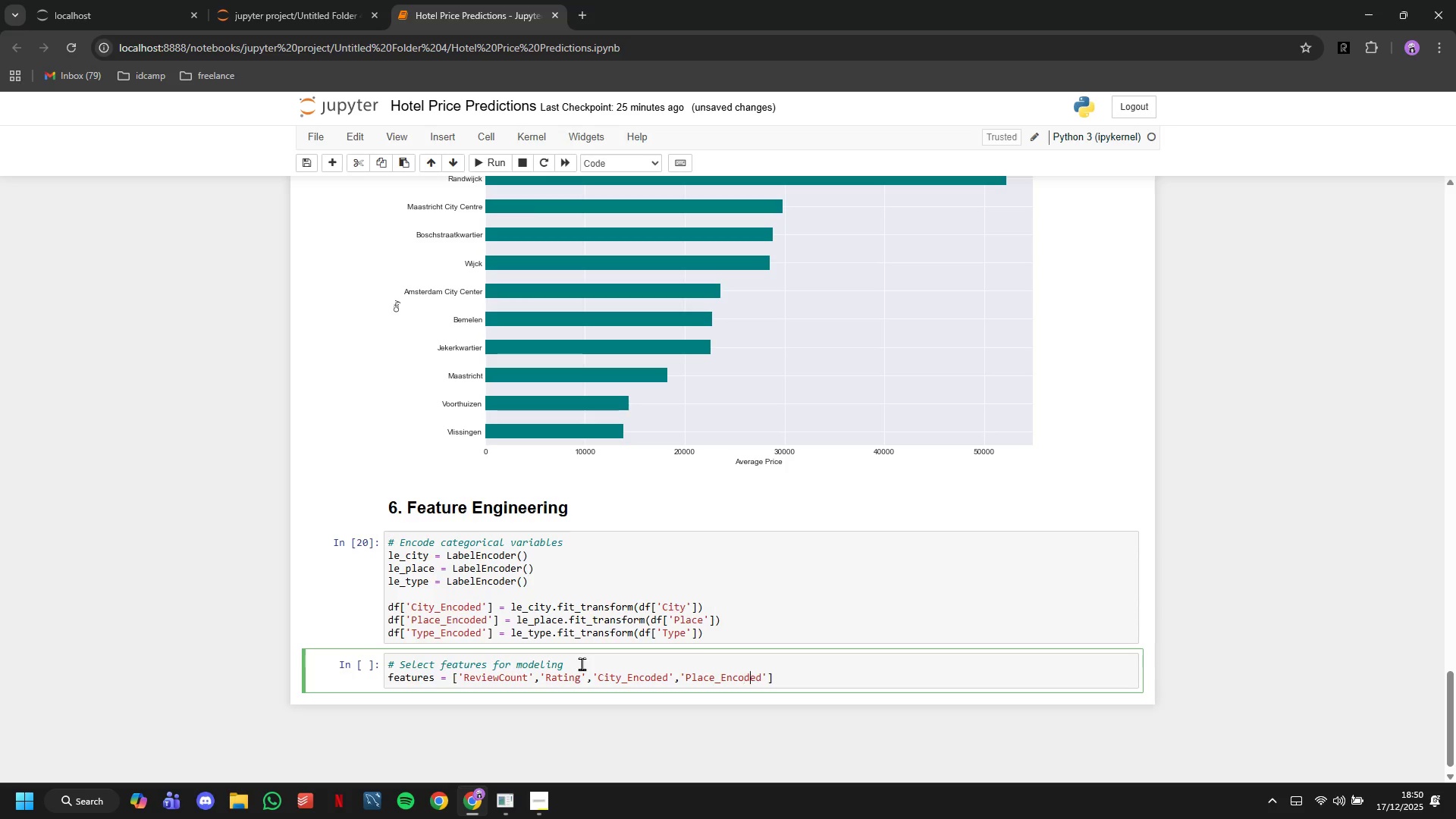 
key(ArrowRight)
 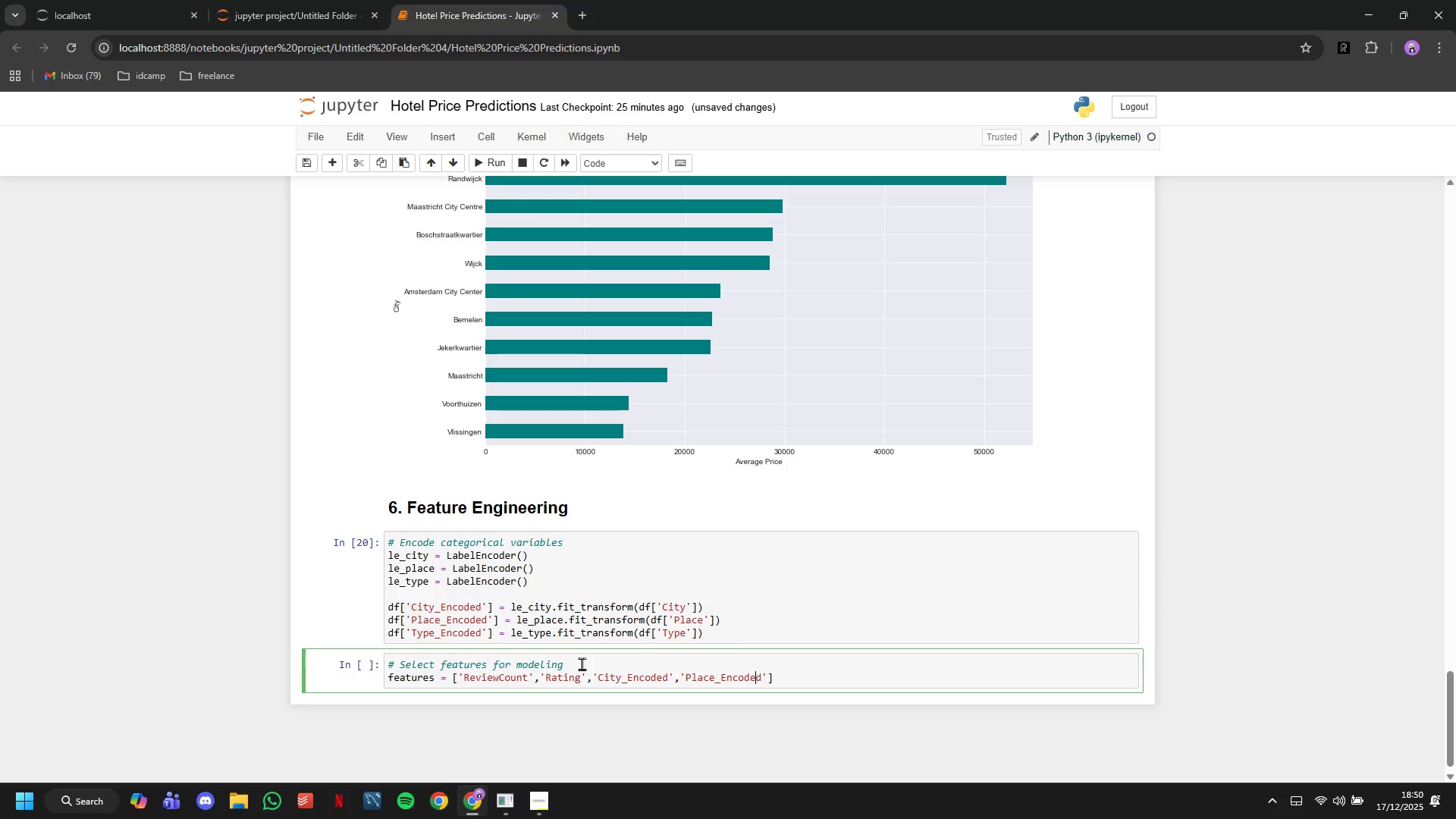 
key(ArrowRight)
 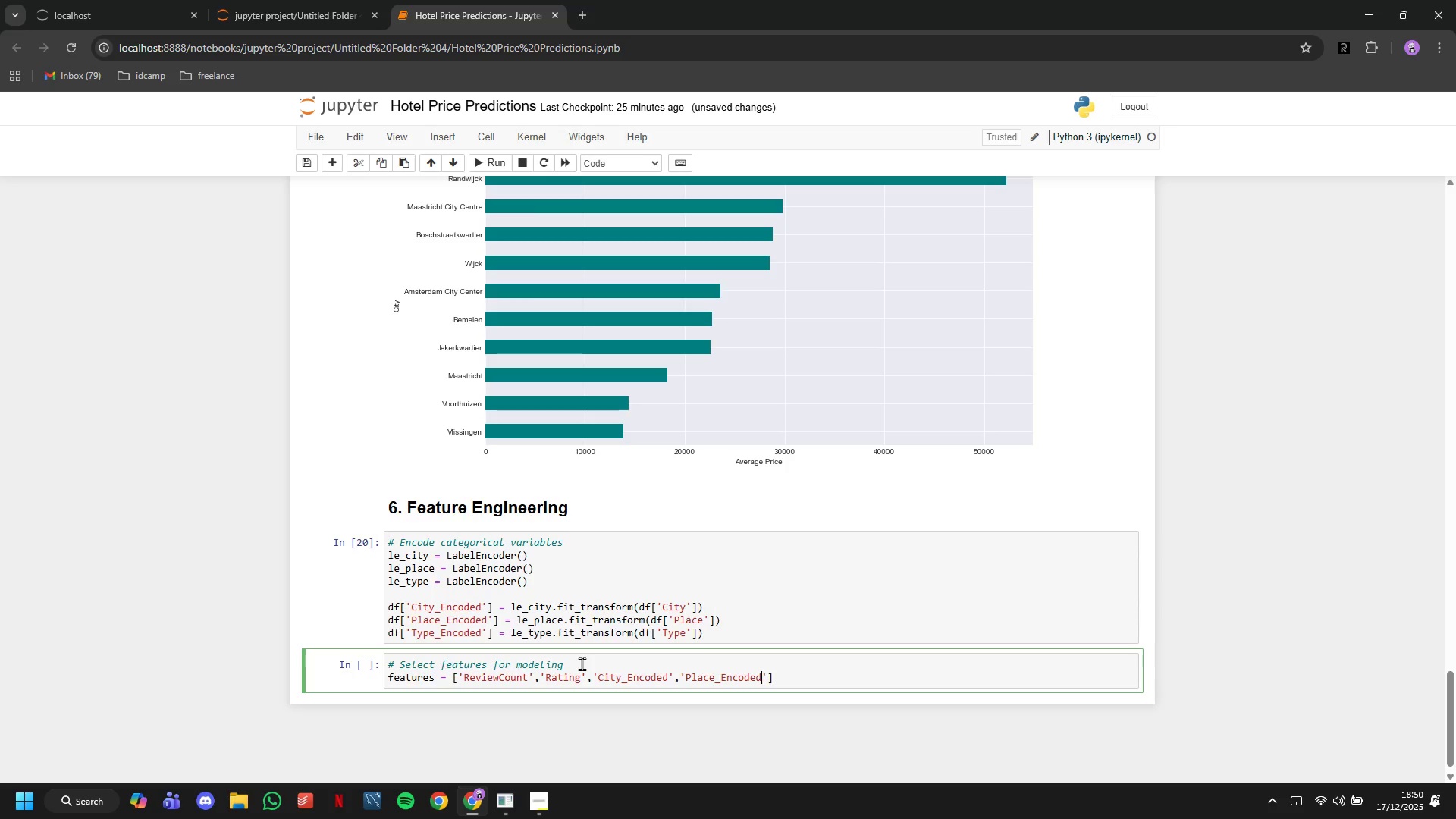 
key(ArrowRight)
 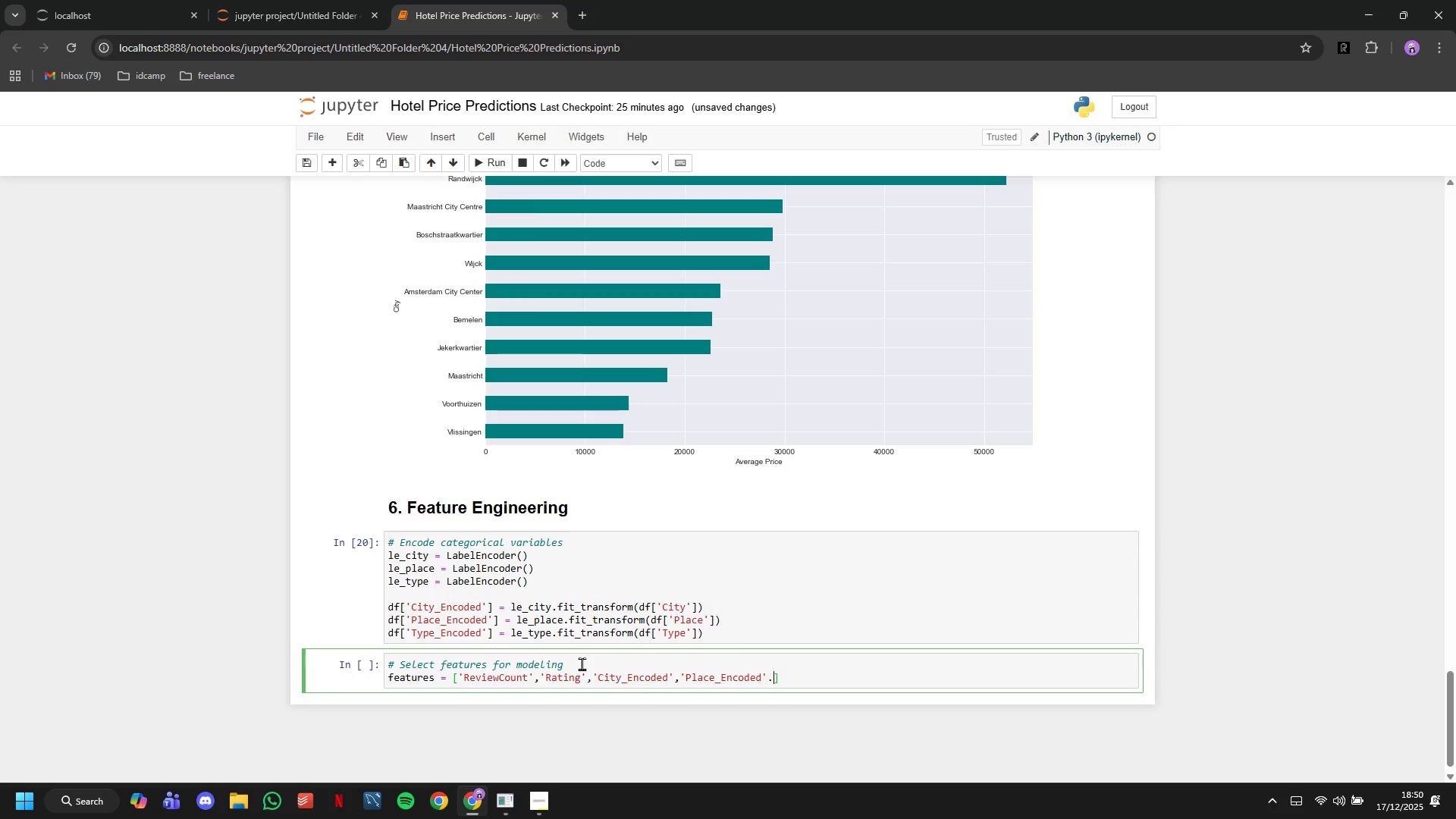 
type(.)
key(Backspace)
type(,'Typpe)
key(Backspace)
key(Backspace)
type(pe_Encoded)
 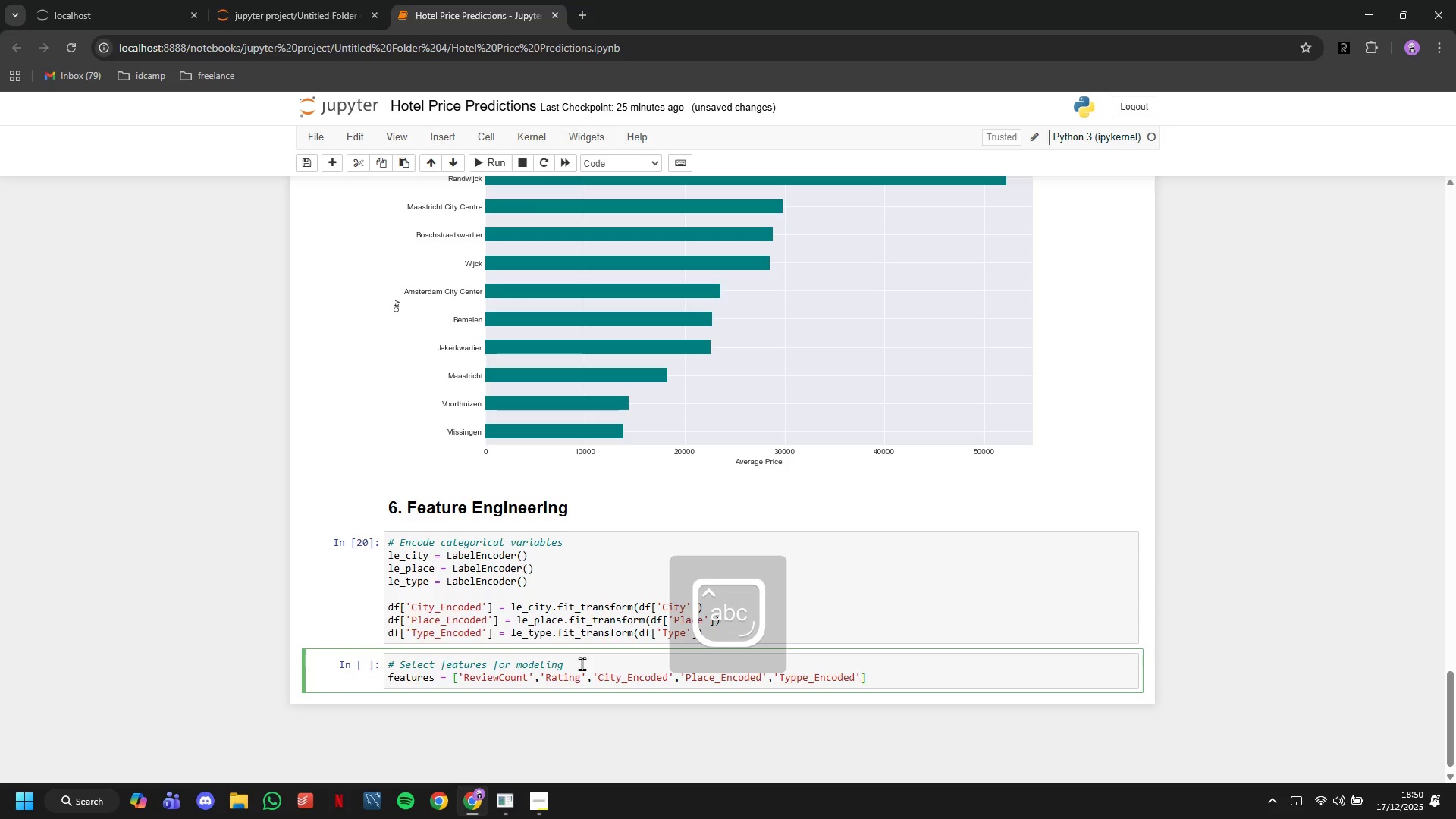 
key(ArrowRight)
 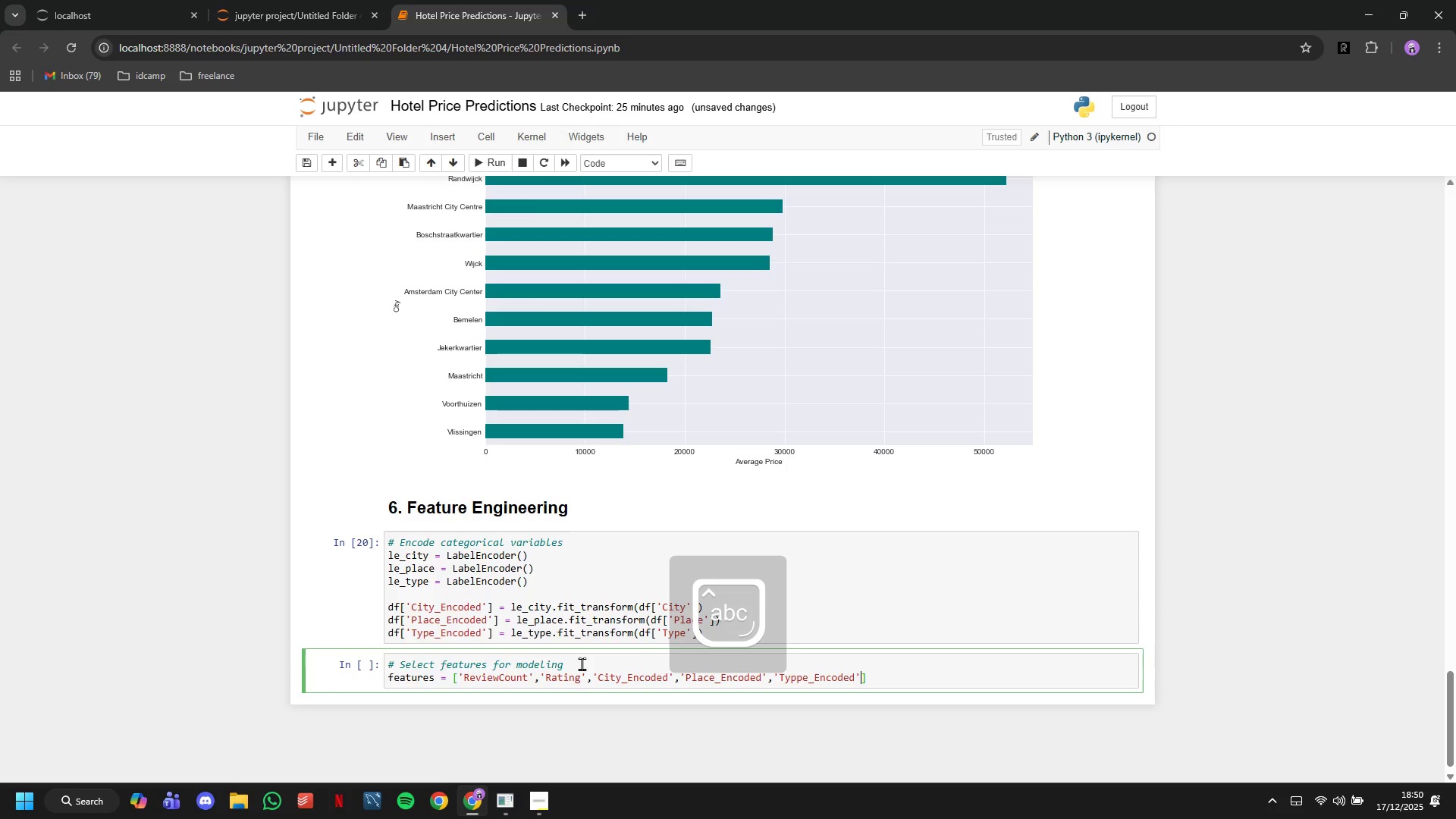 
key(ArrowRight)
 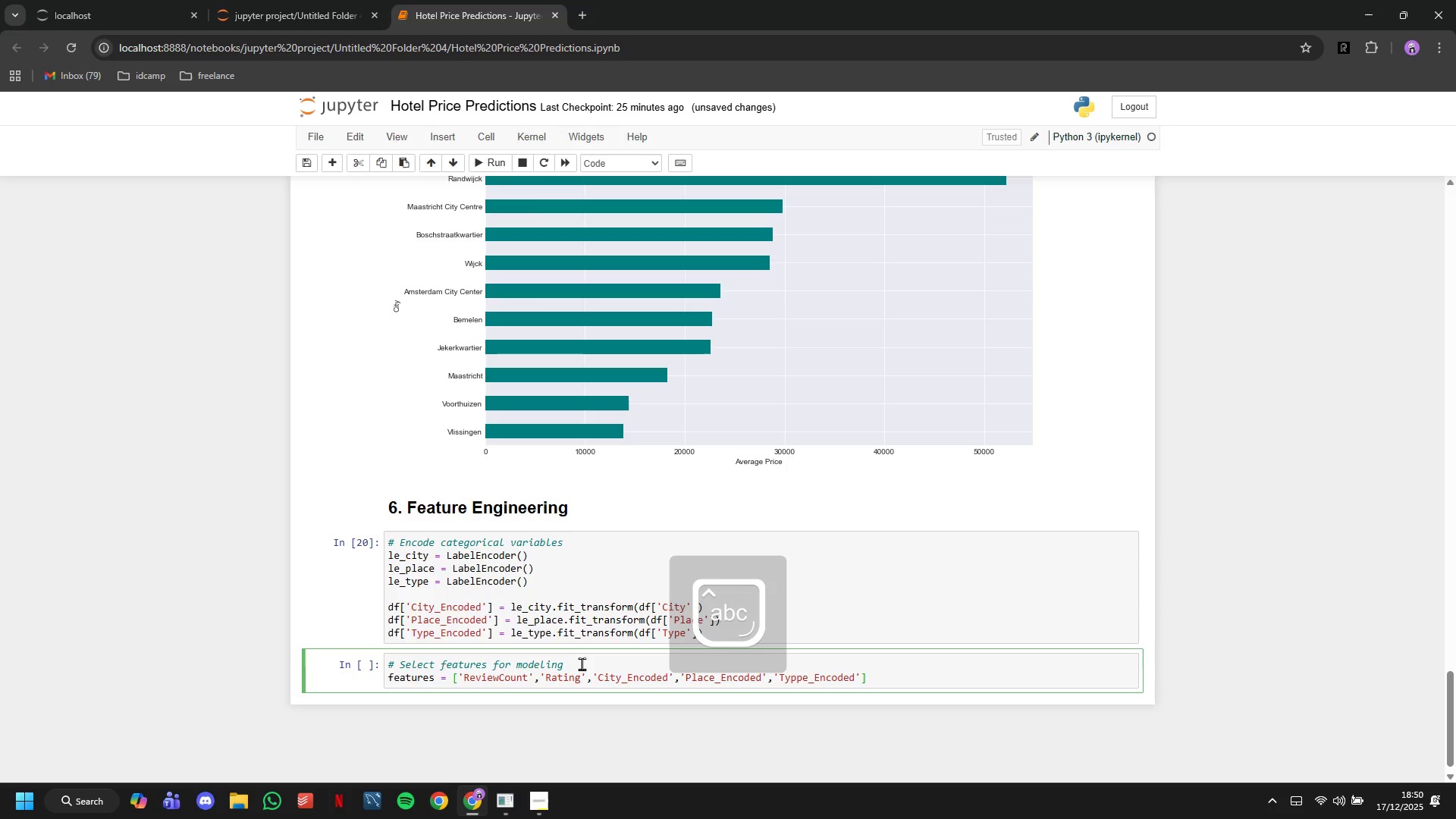 
key(Enter)
 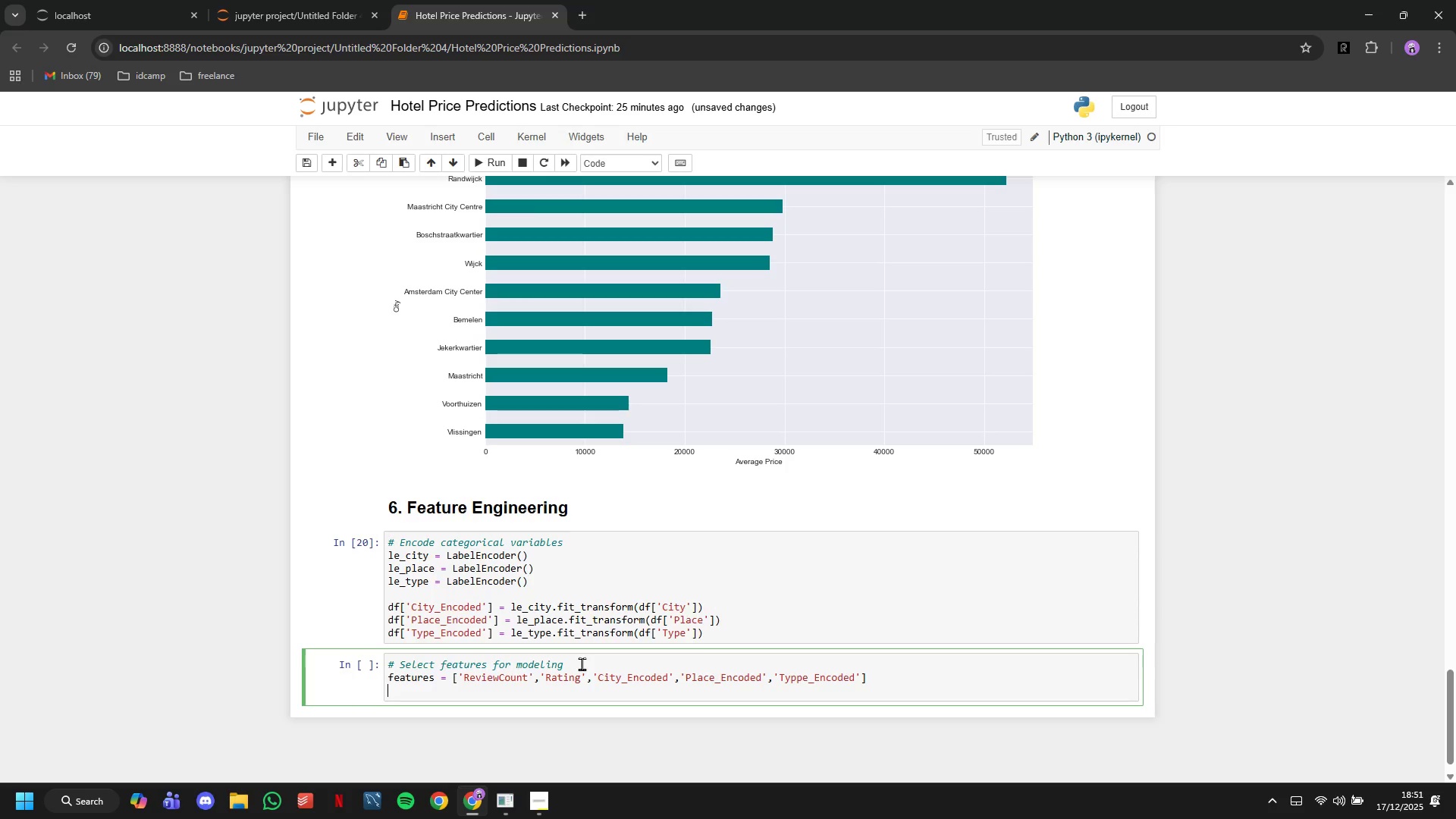 
type(X = df[features)
 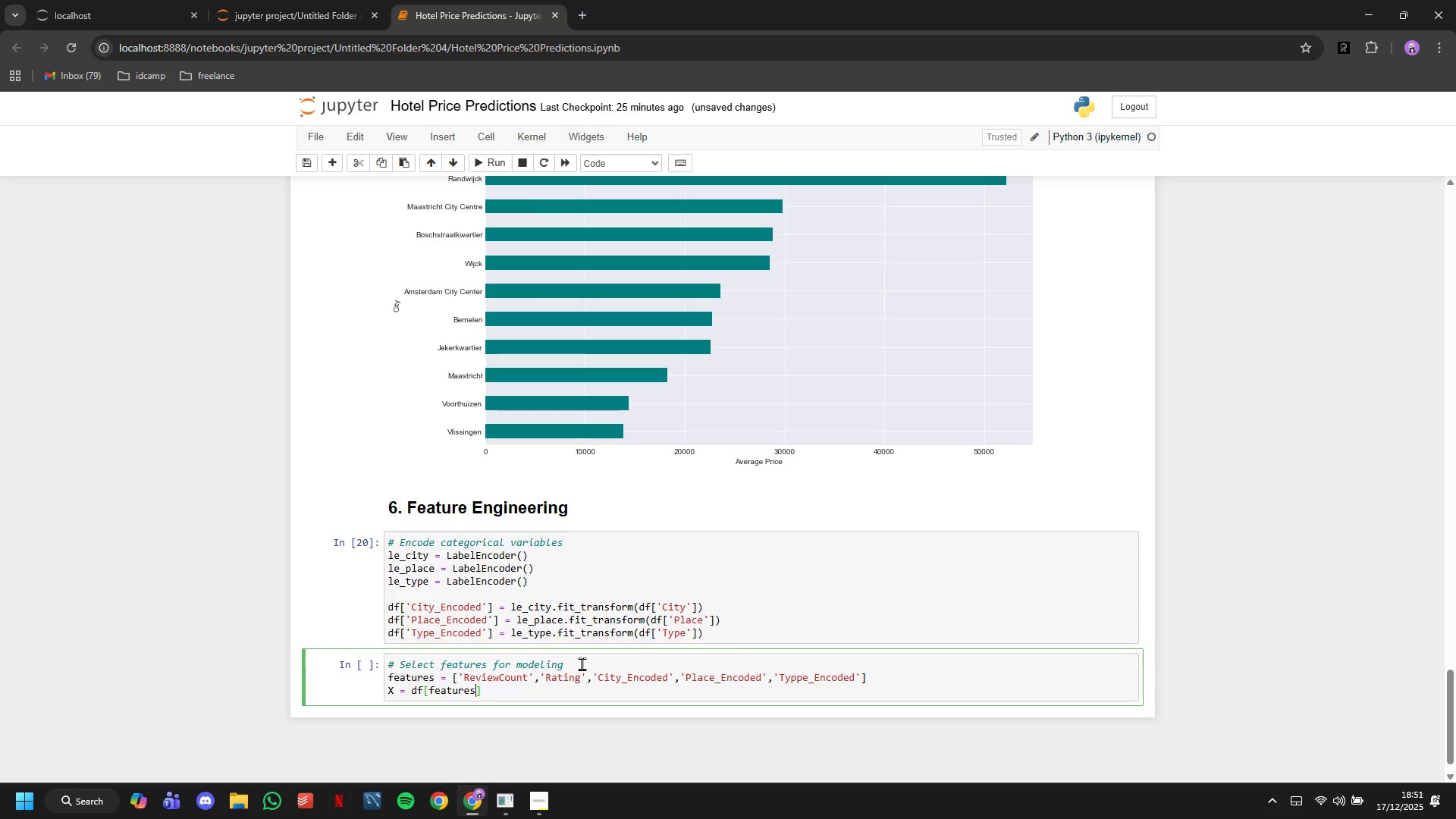 
key(ArrowRight)
 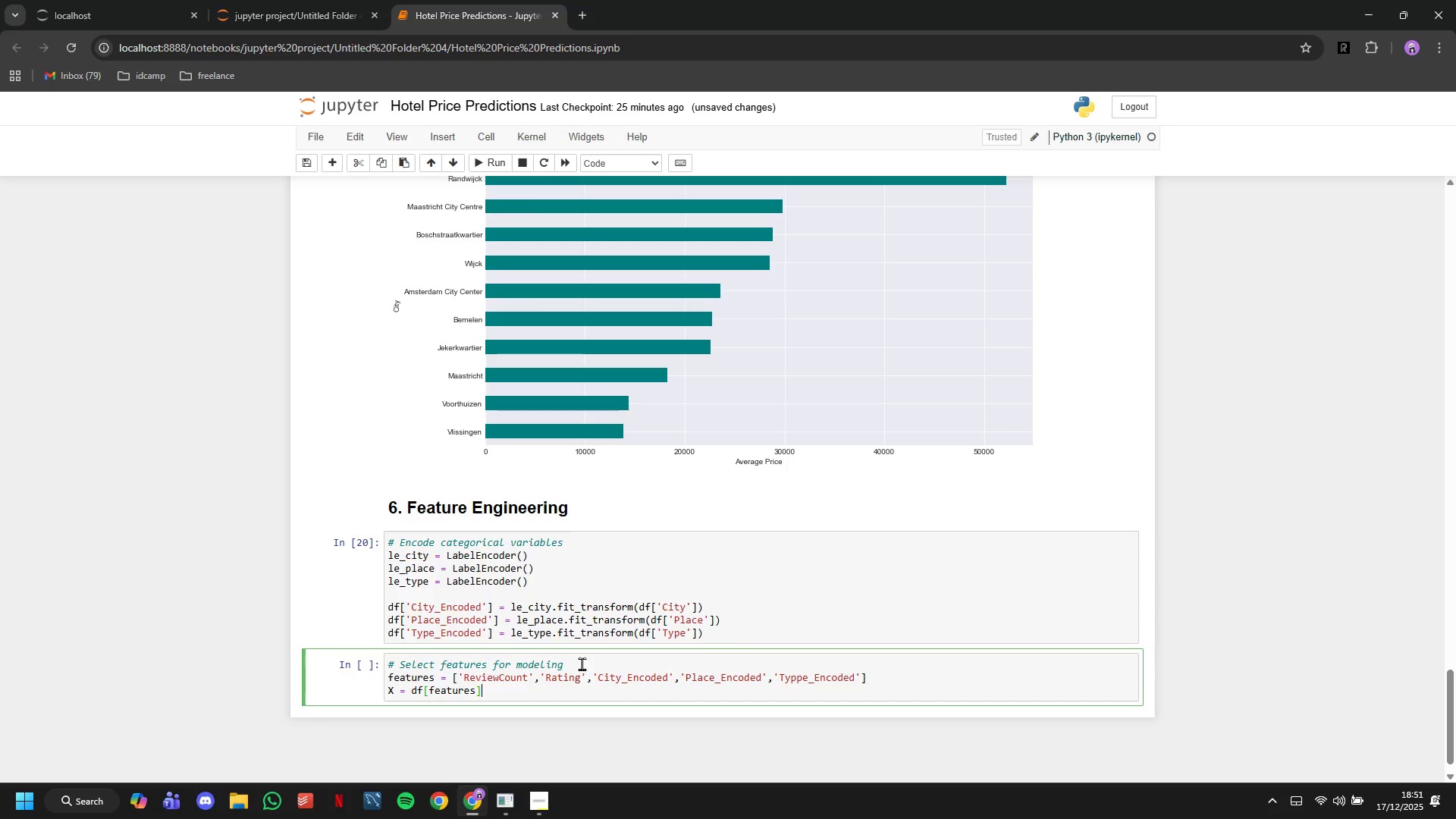 
key(Enter)
 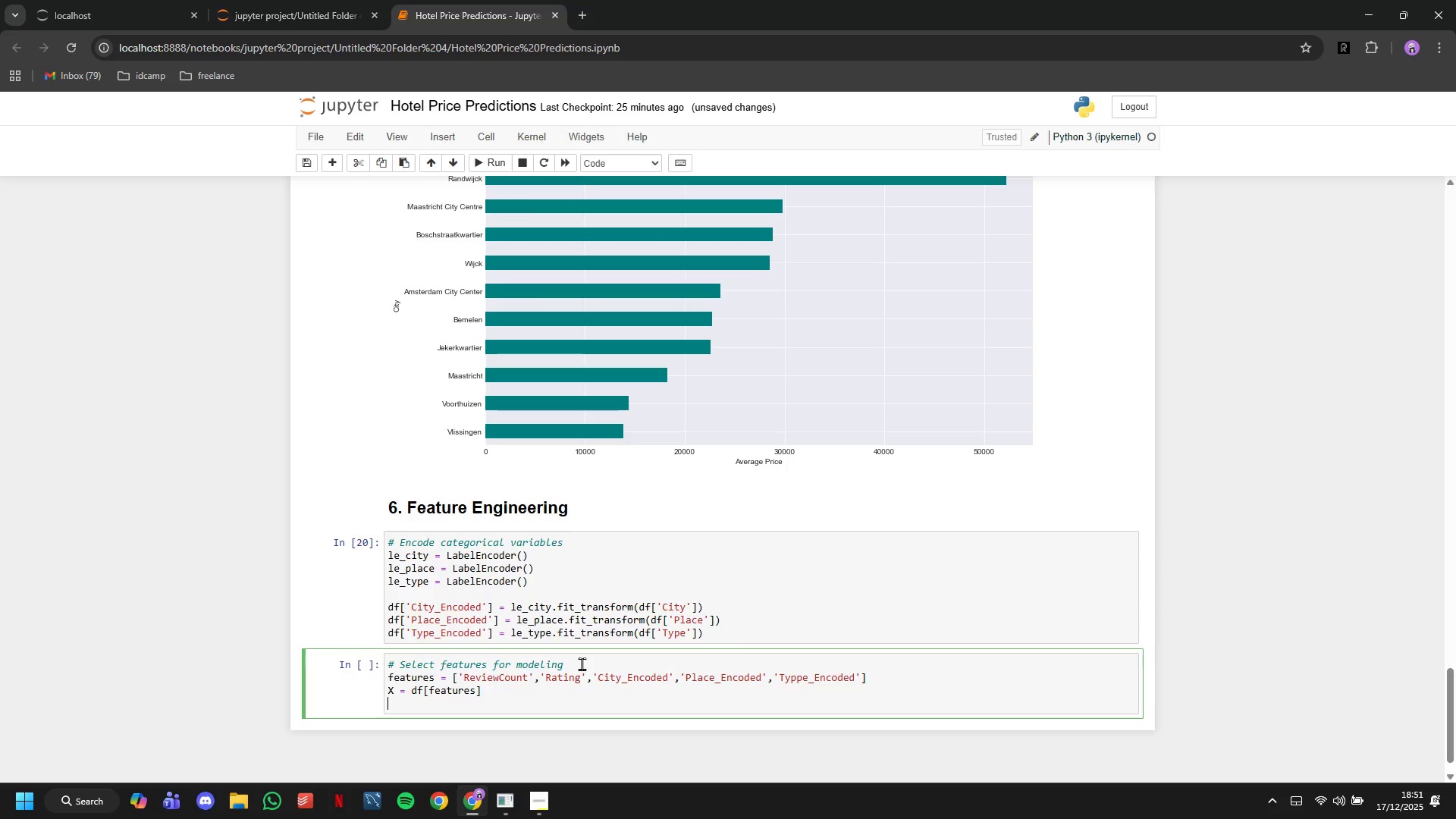 
type(y = df['p)
key(Backspace)
type(Price)
 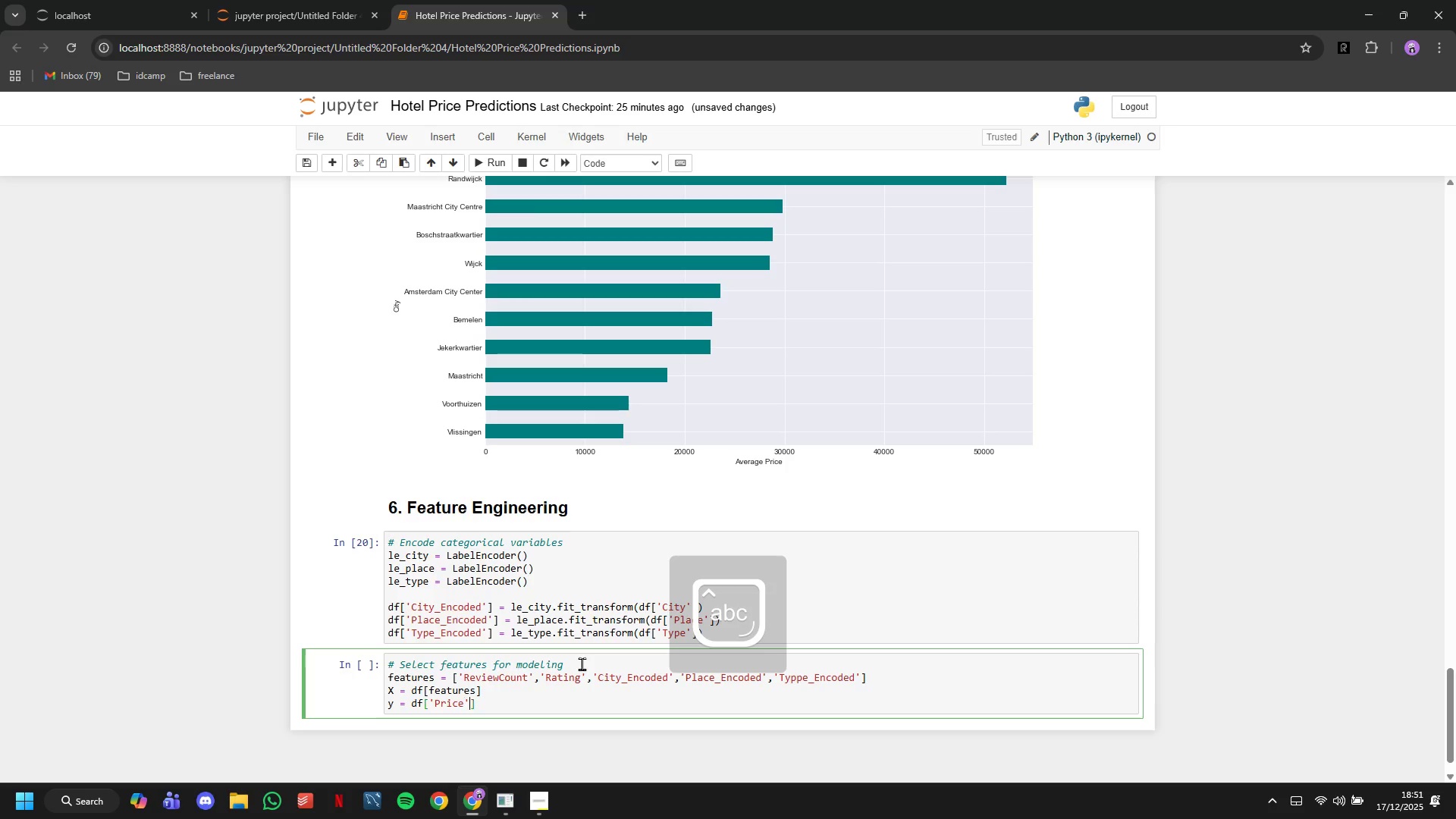 
key(ArrowRight)
 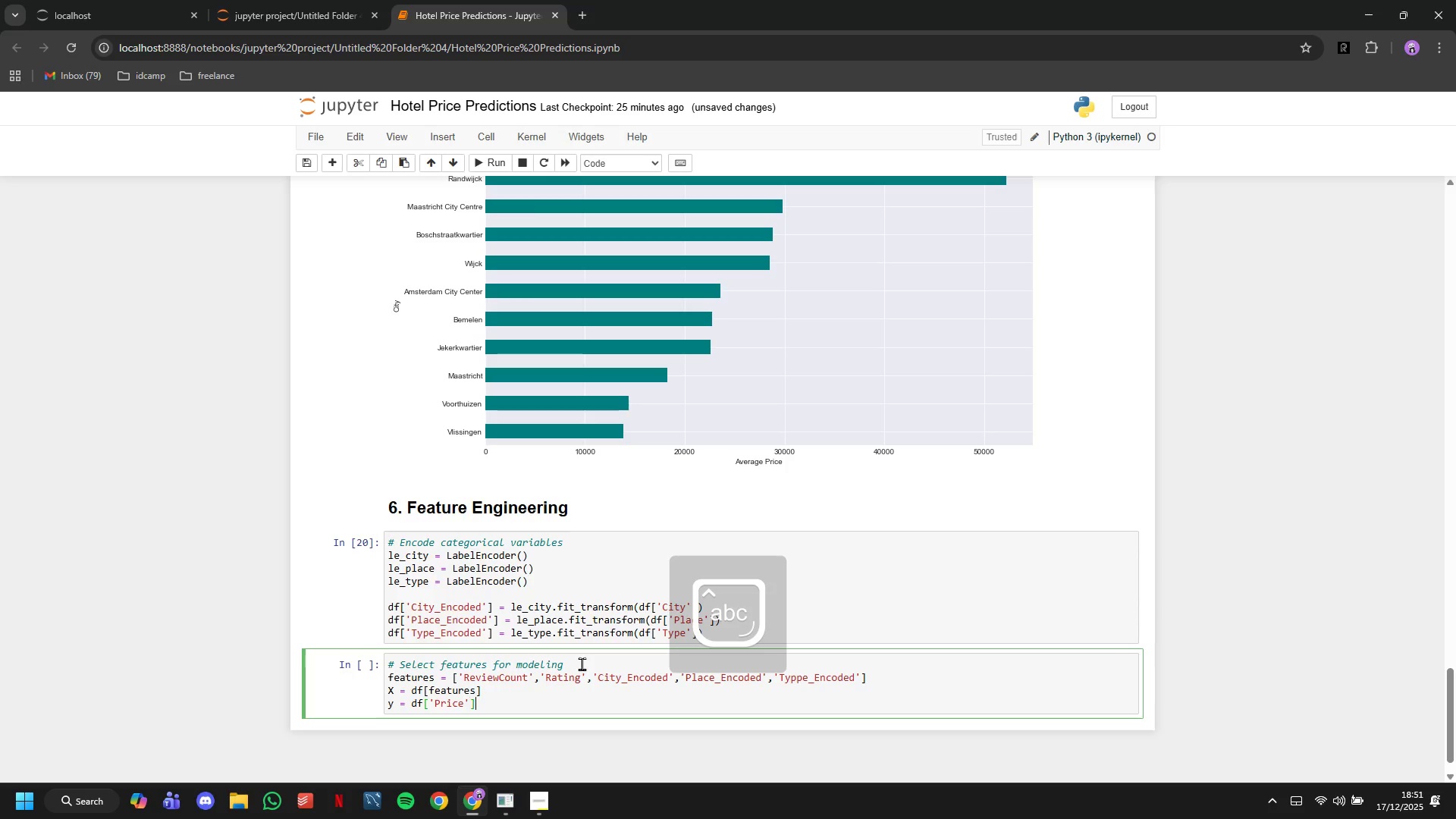 
key(ArrowRight)
 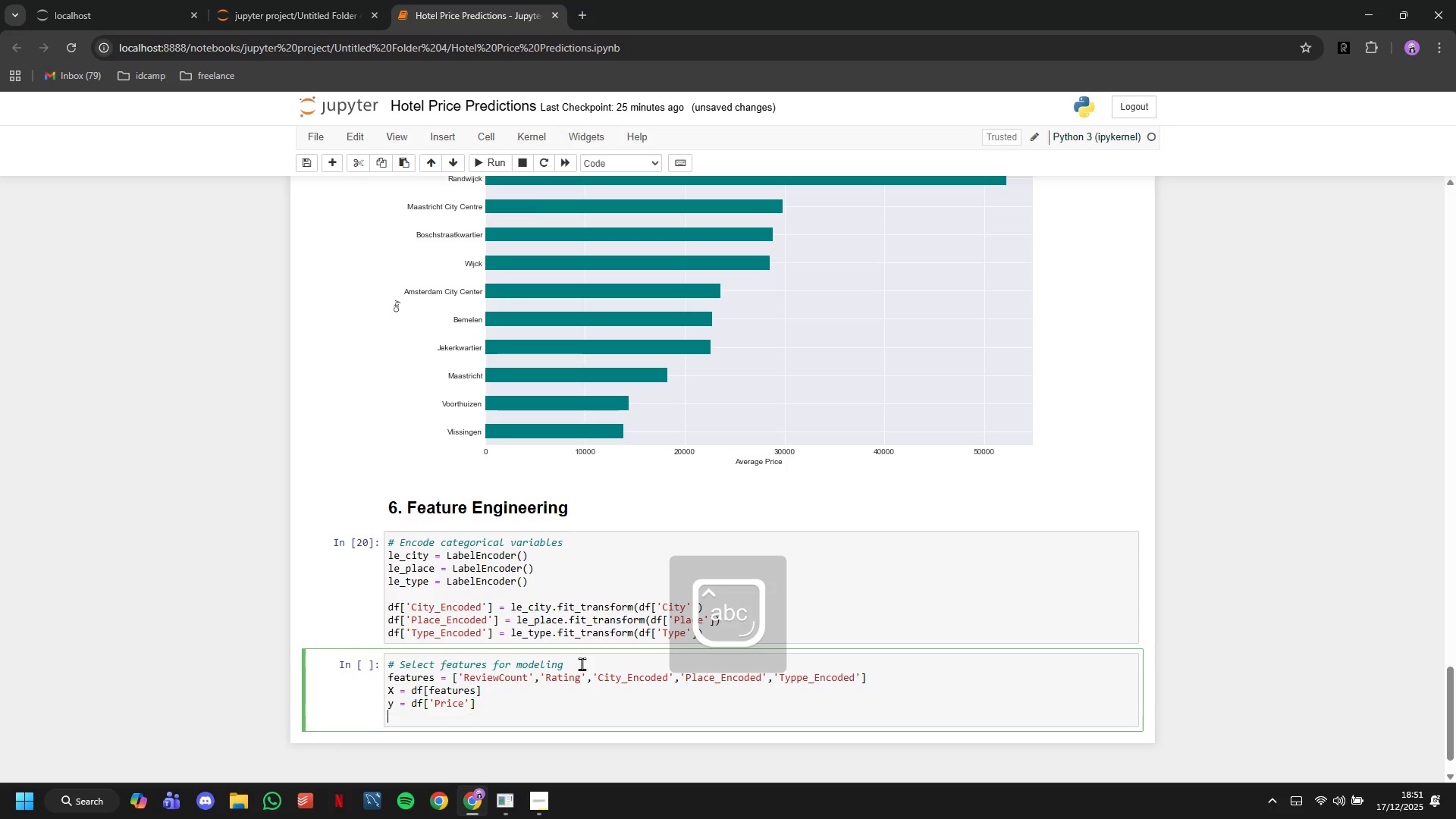 
key(Enter)
 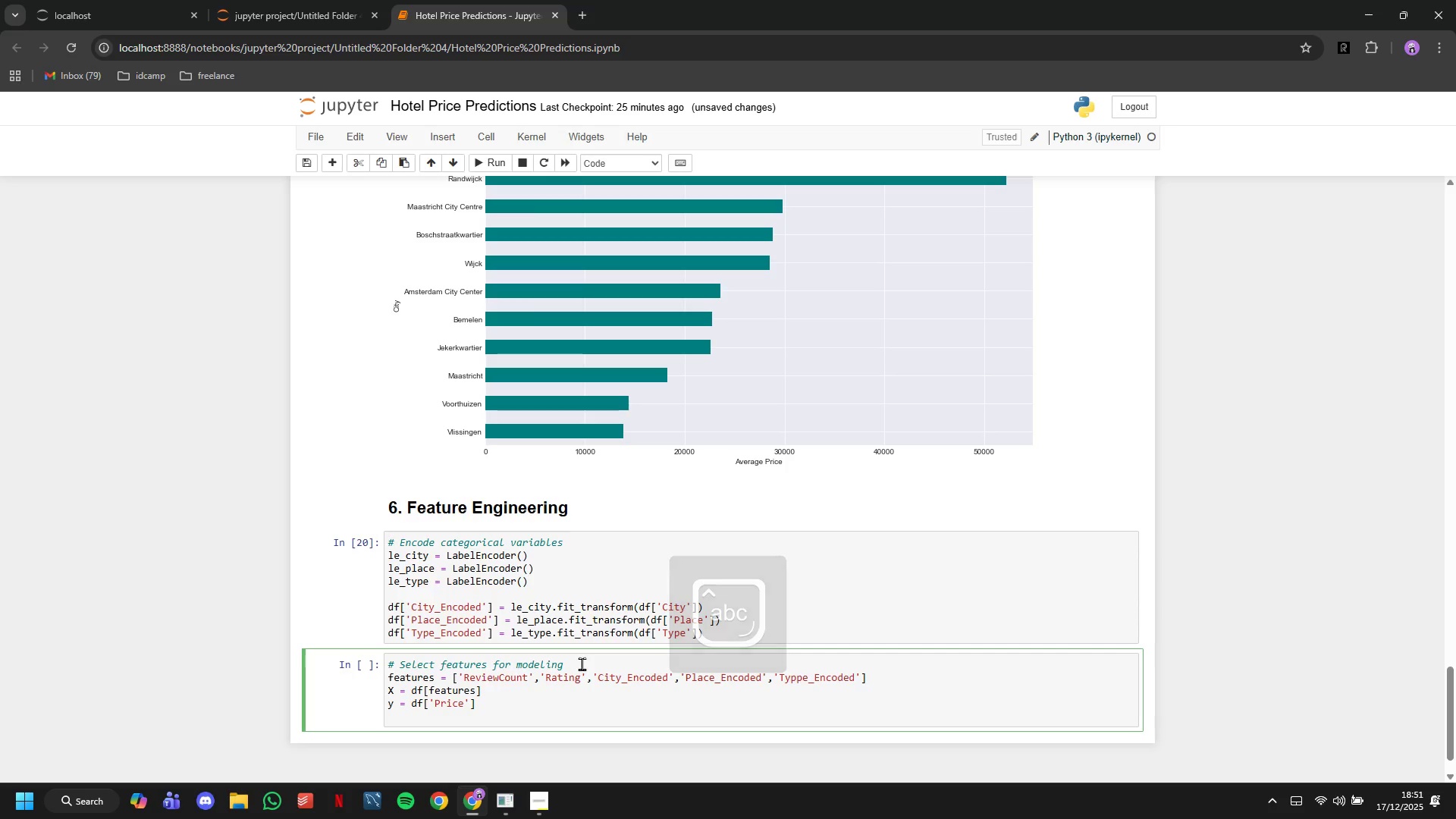 
key(Backspace)
 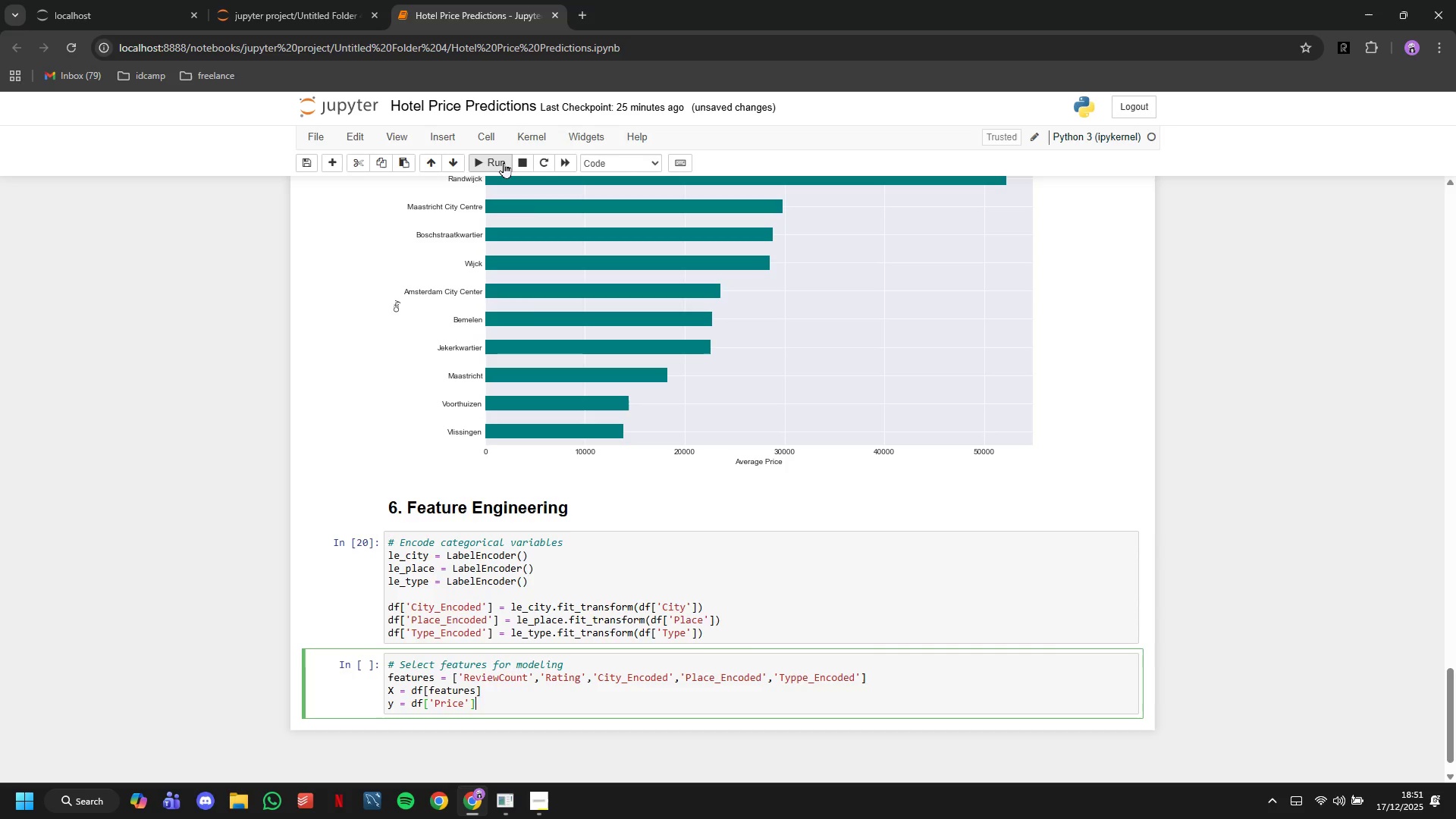 
left_click([504, 162])
 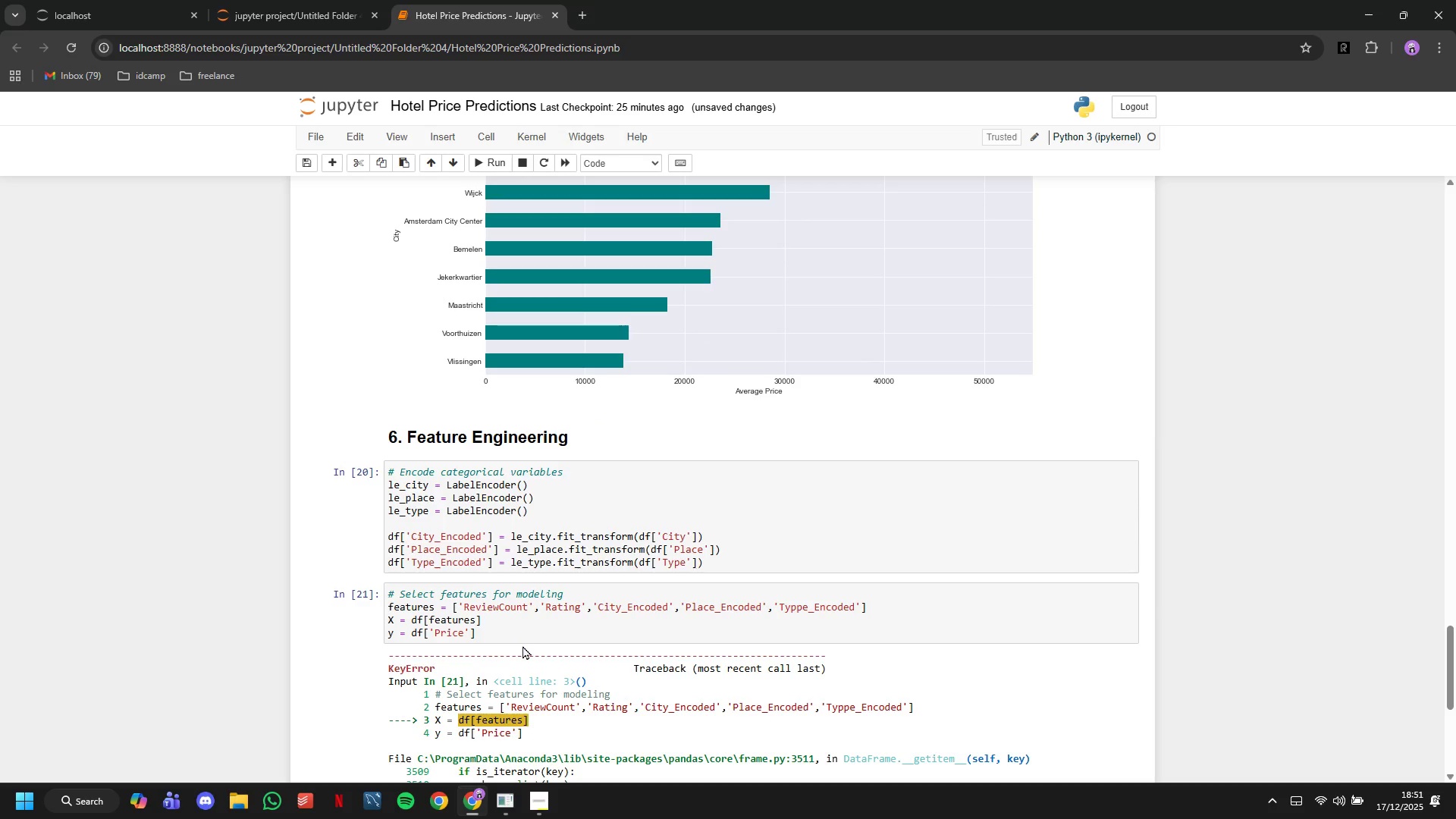 
wait(12.62)
 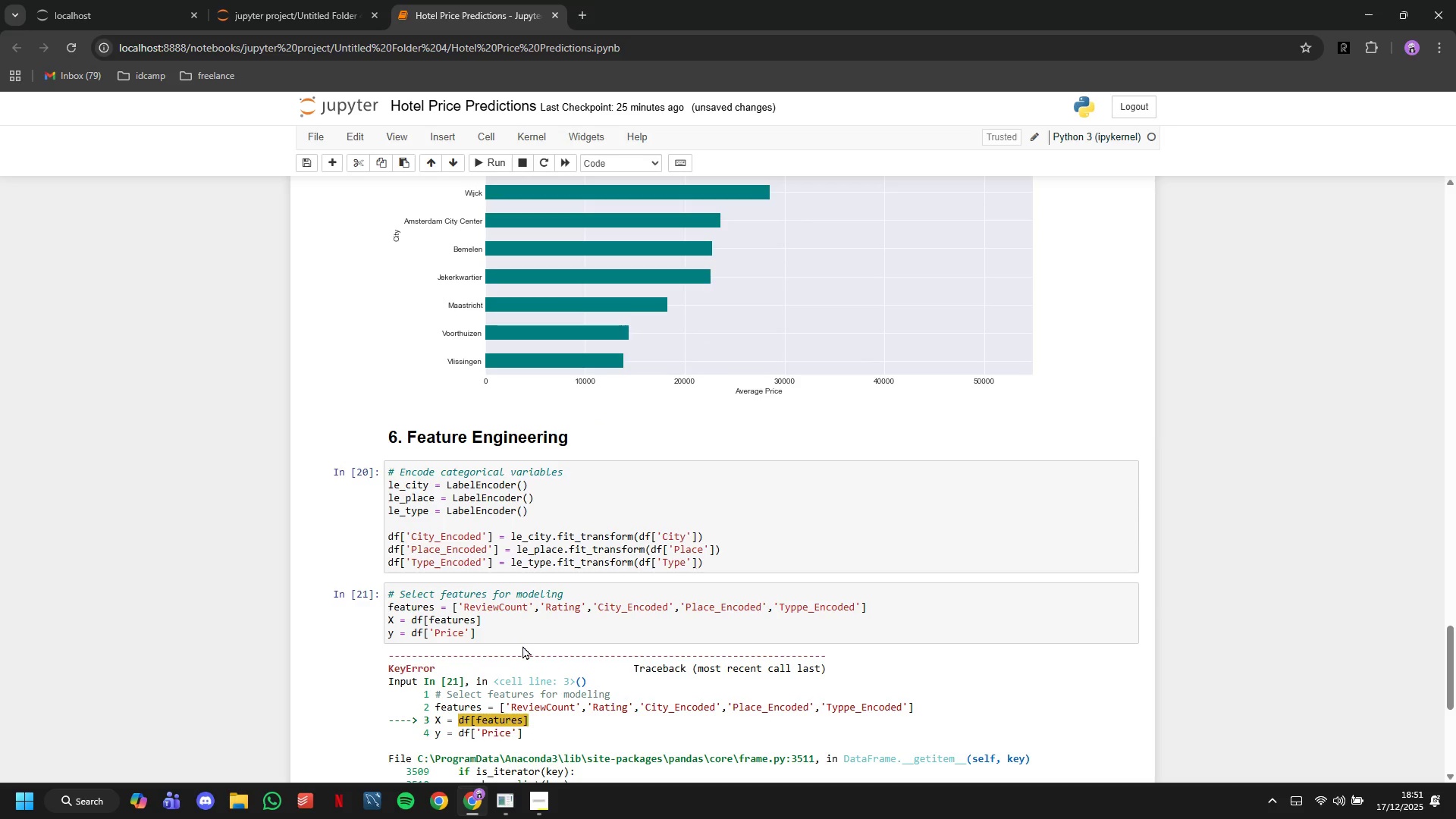 
scroll: coordinate [477, 636], scroll_direction: down, amount: 6.0
 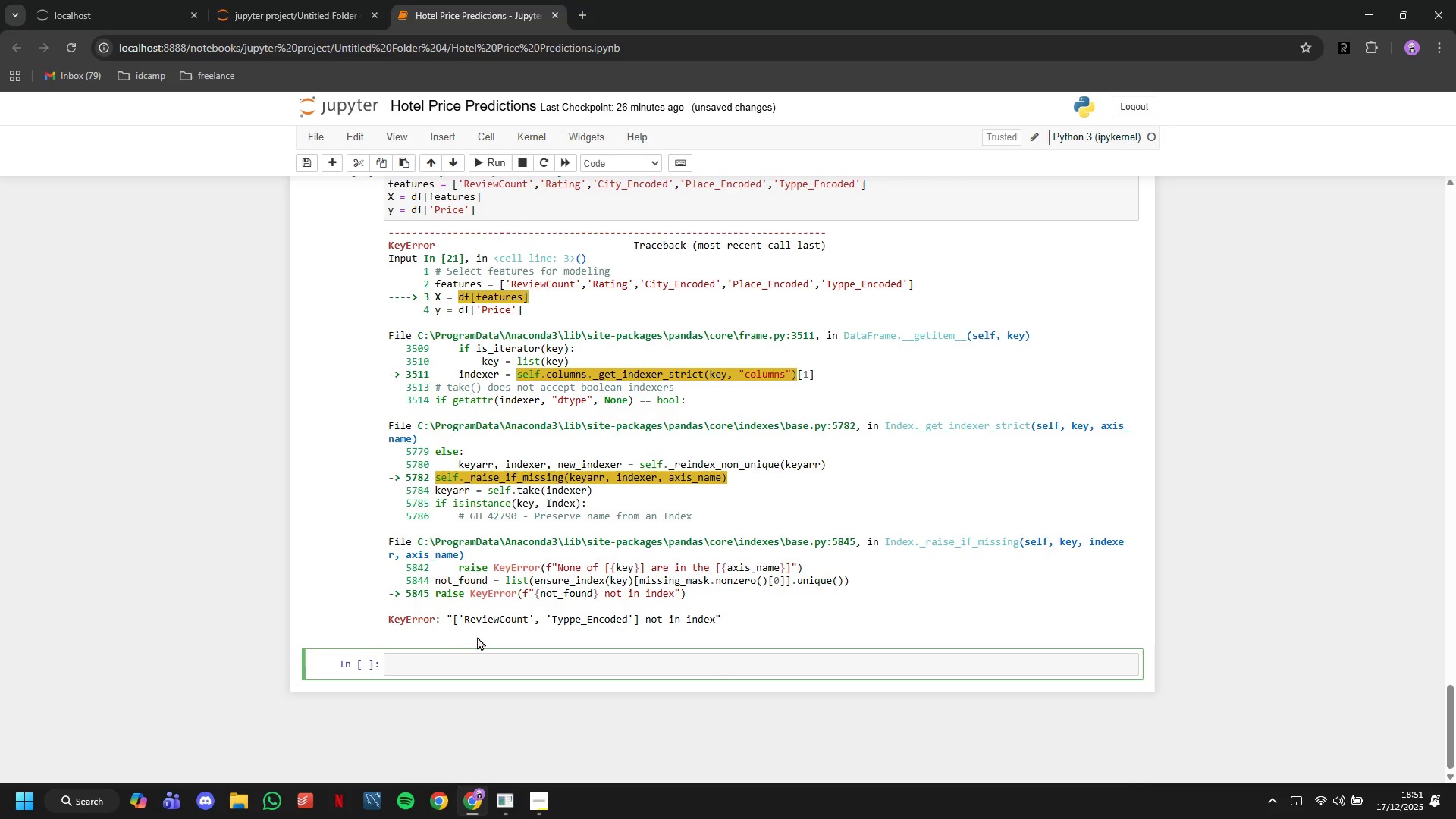 
scroll: coordinate [477, 636], scroll_direction: up, amount: 2.0
 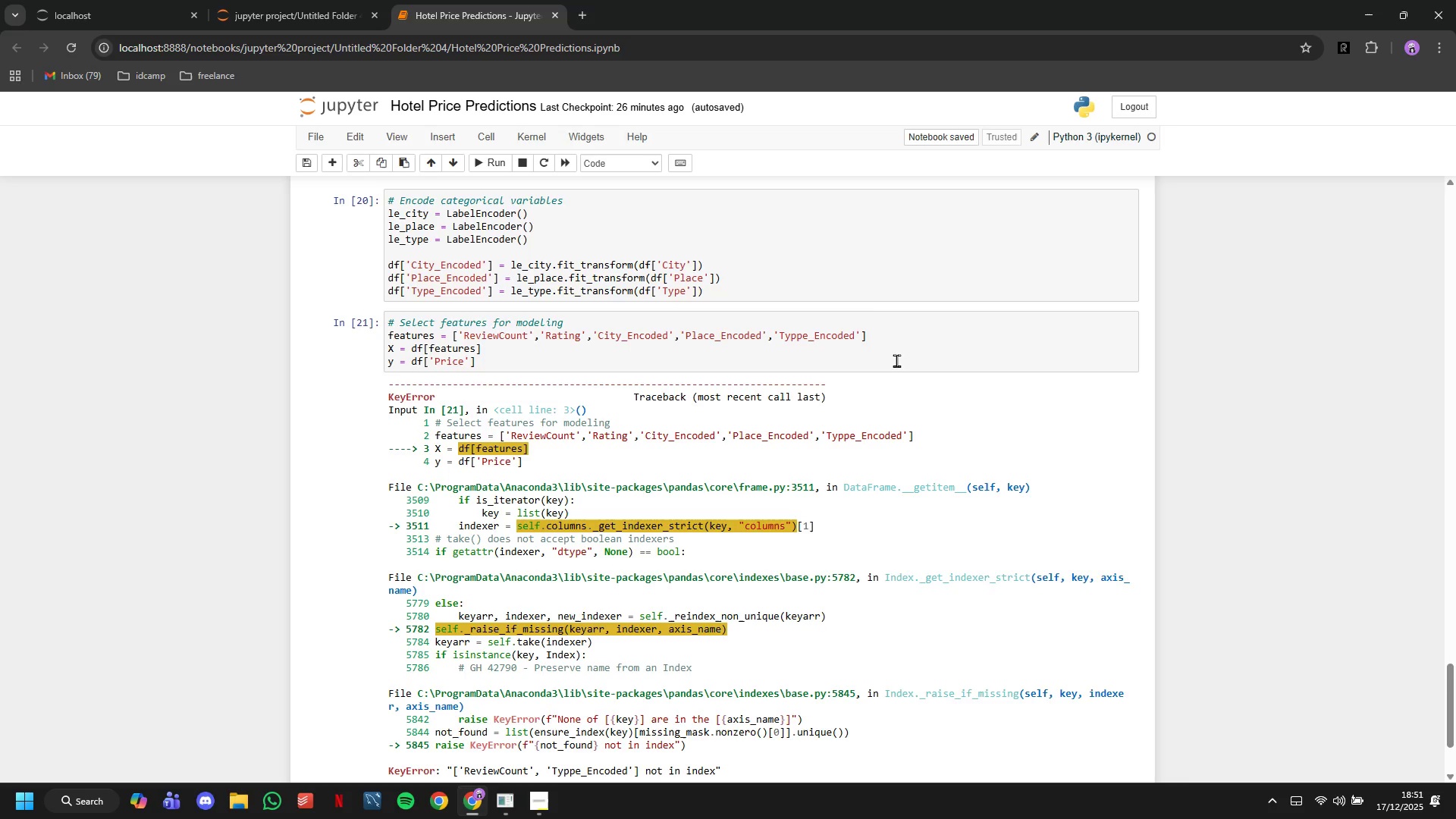 
wait(8.54)
 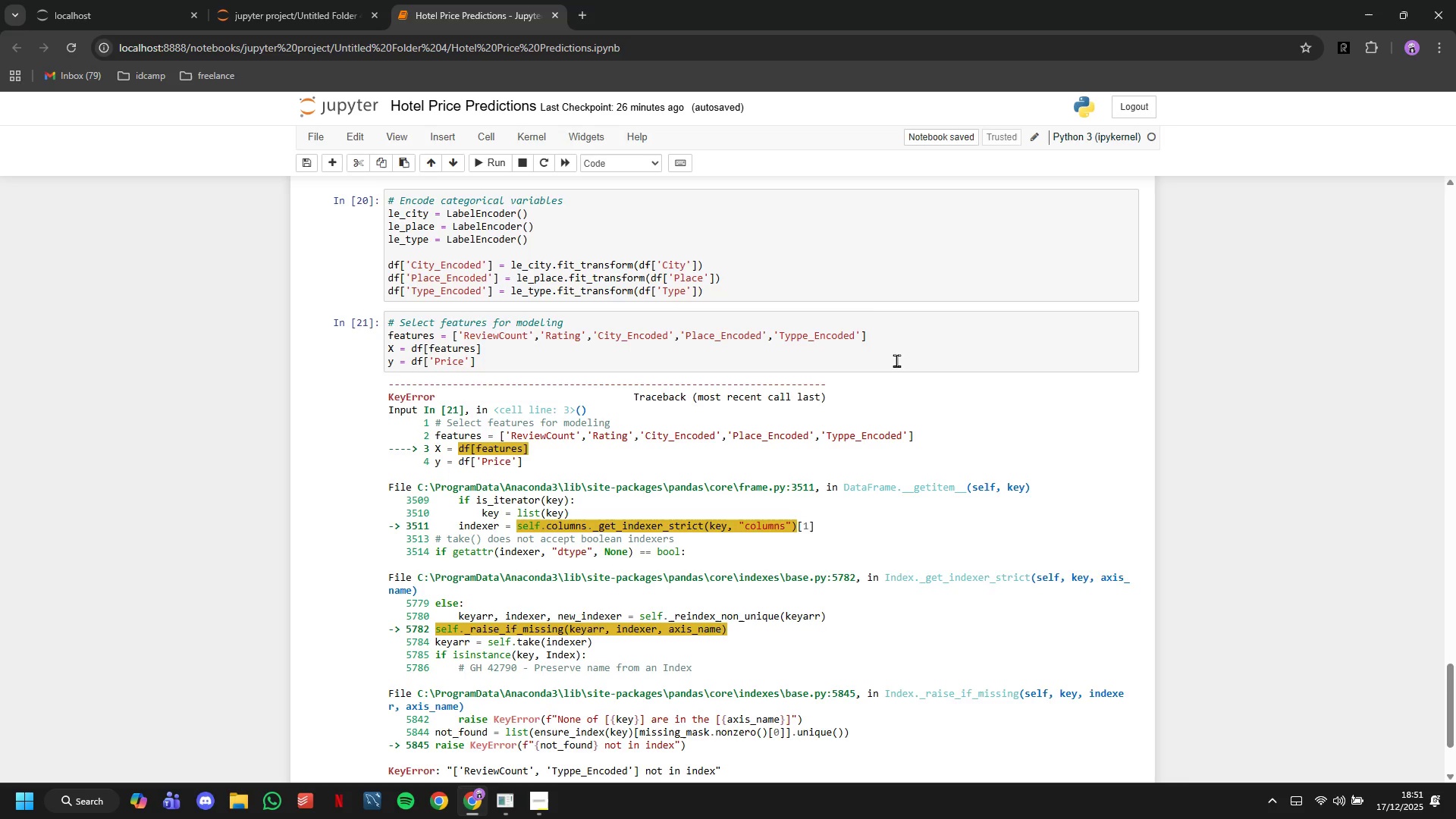 
left_click([500, 334])
 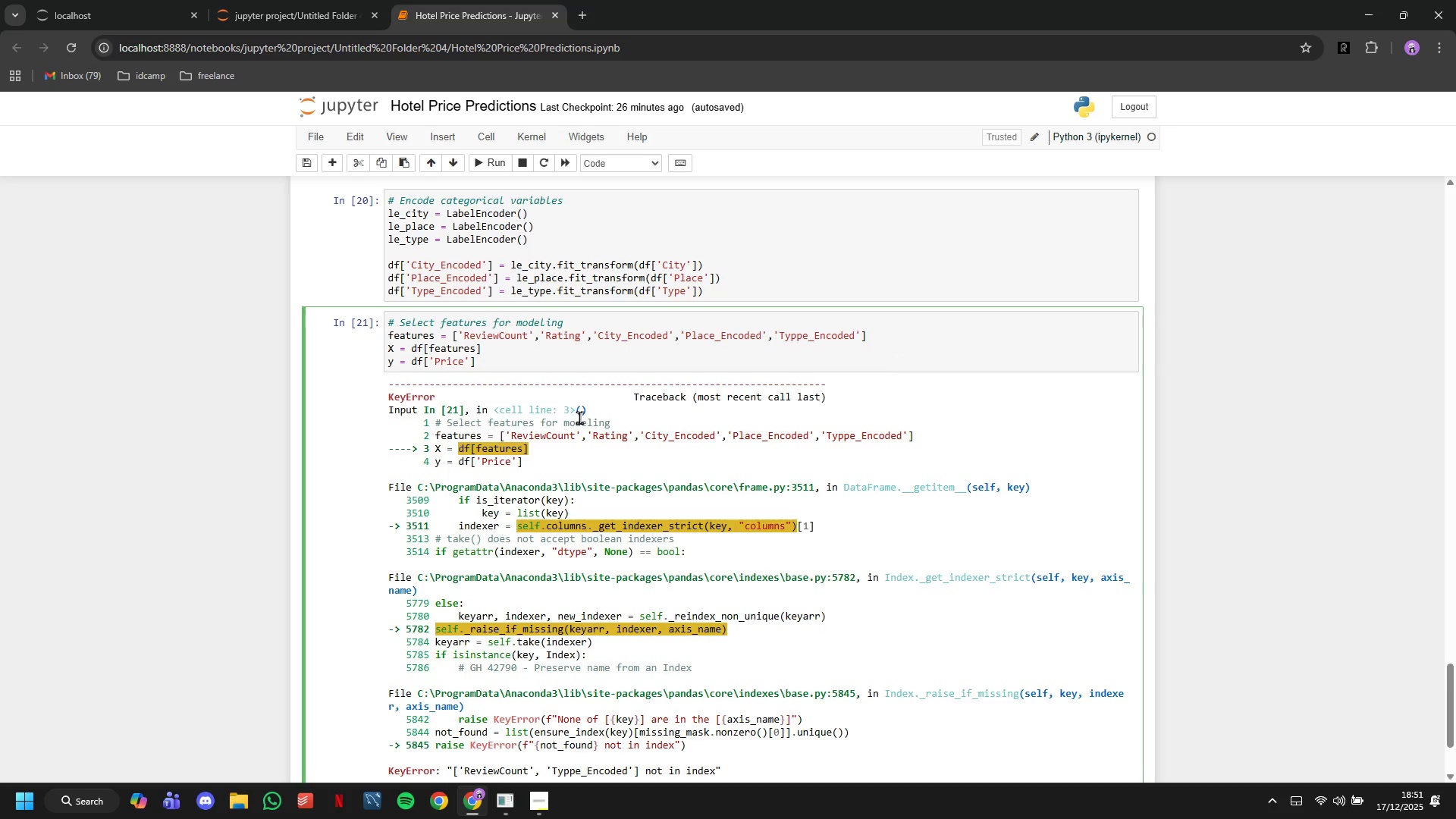 
key(S)
 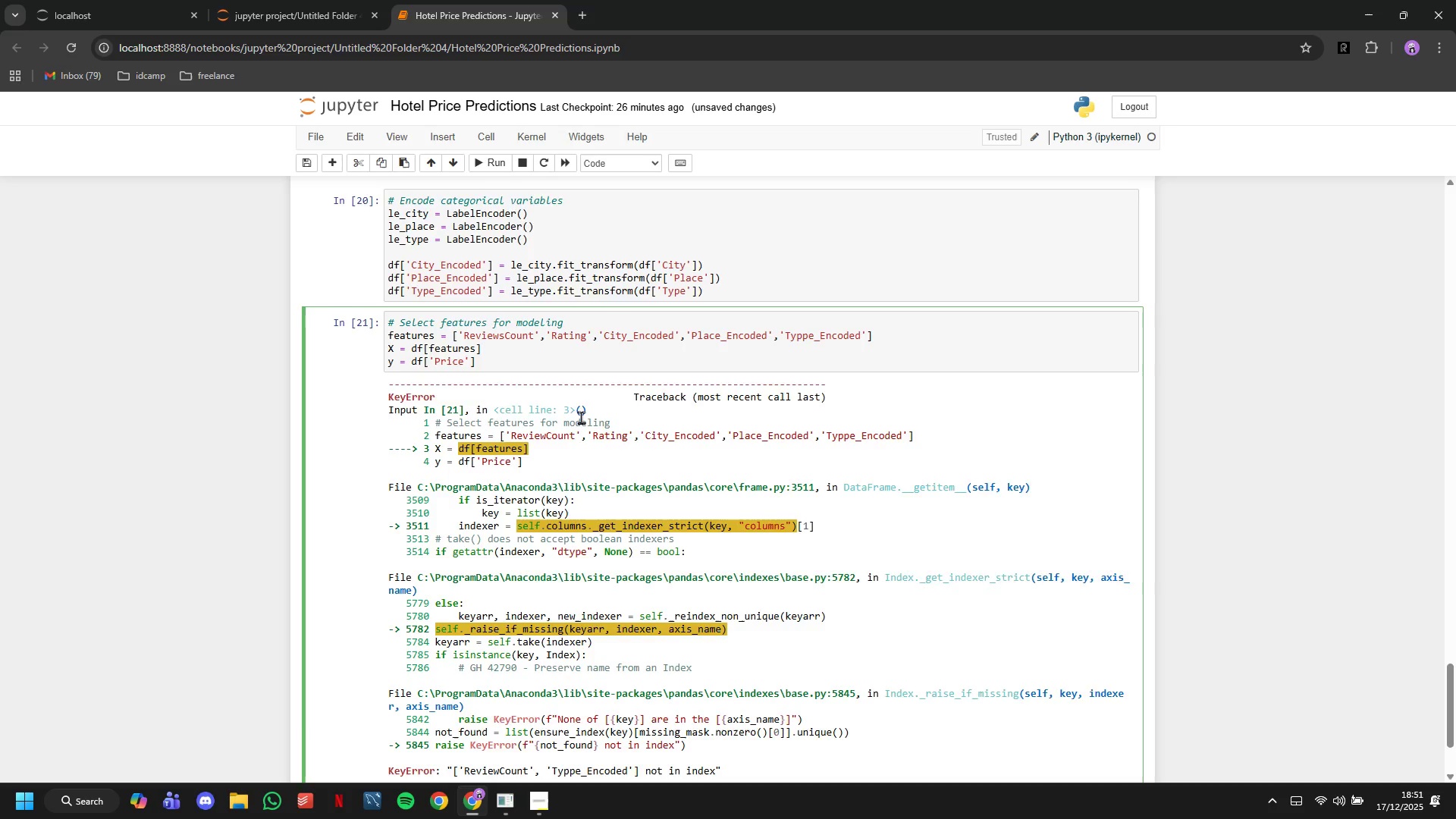 
scroll: coordinate [581, 417], scroll_direction: down, amount: 3.0
 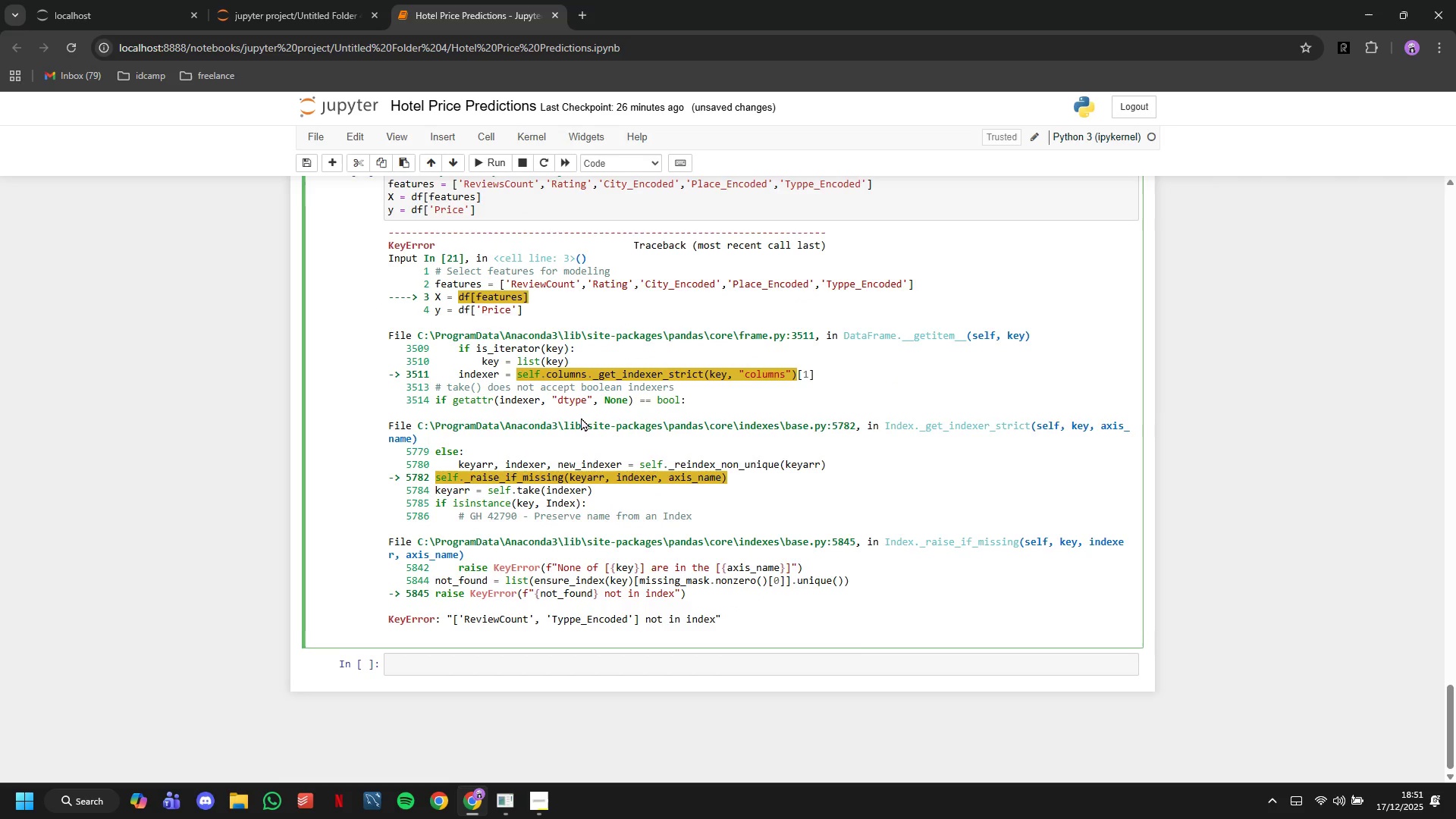 
scroll: coordinate [581, 417], scroll_direction: up, amount: 2.0
 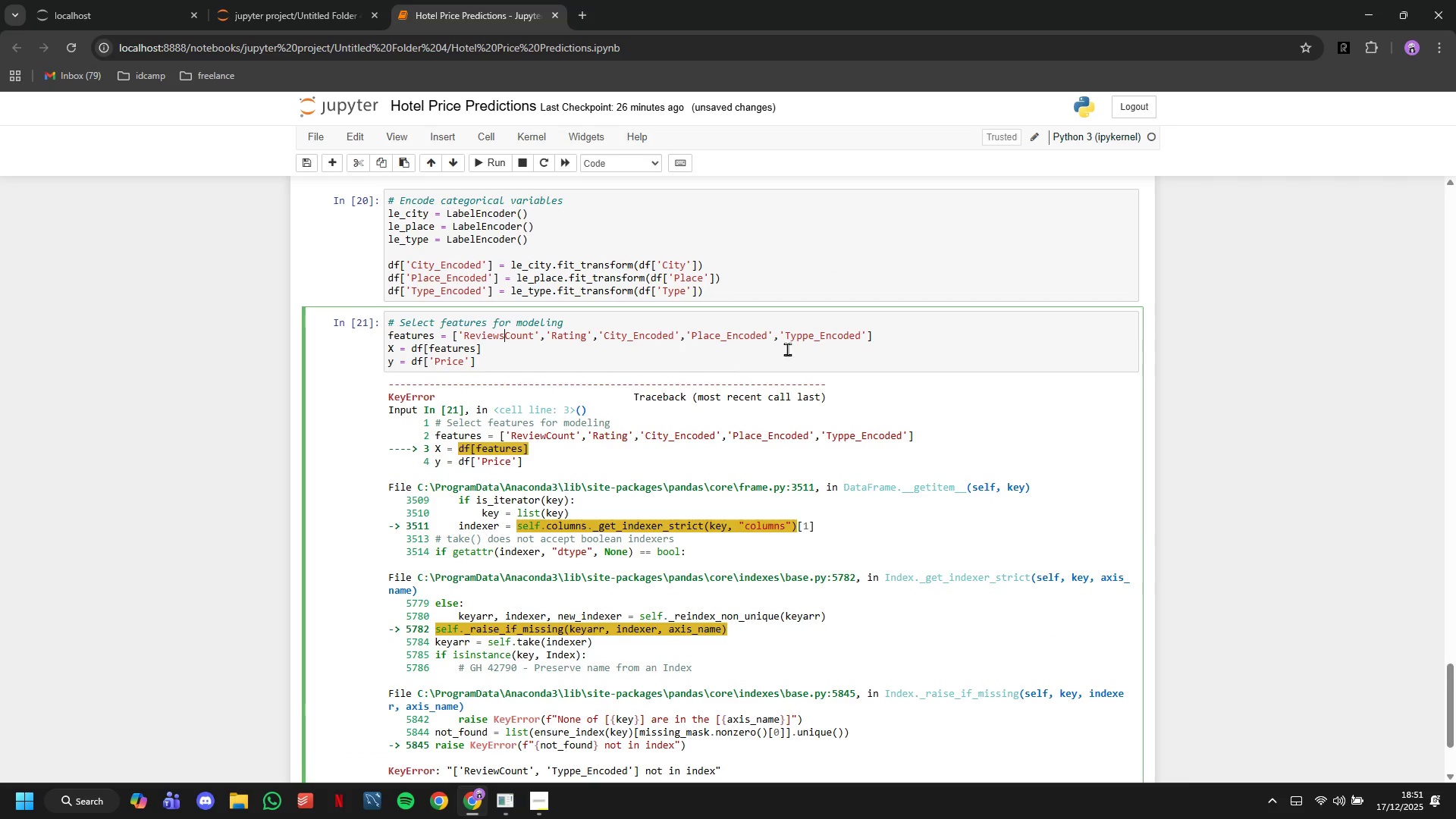 
left_click([806, 339])
 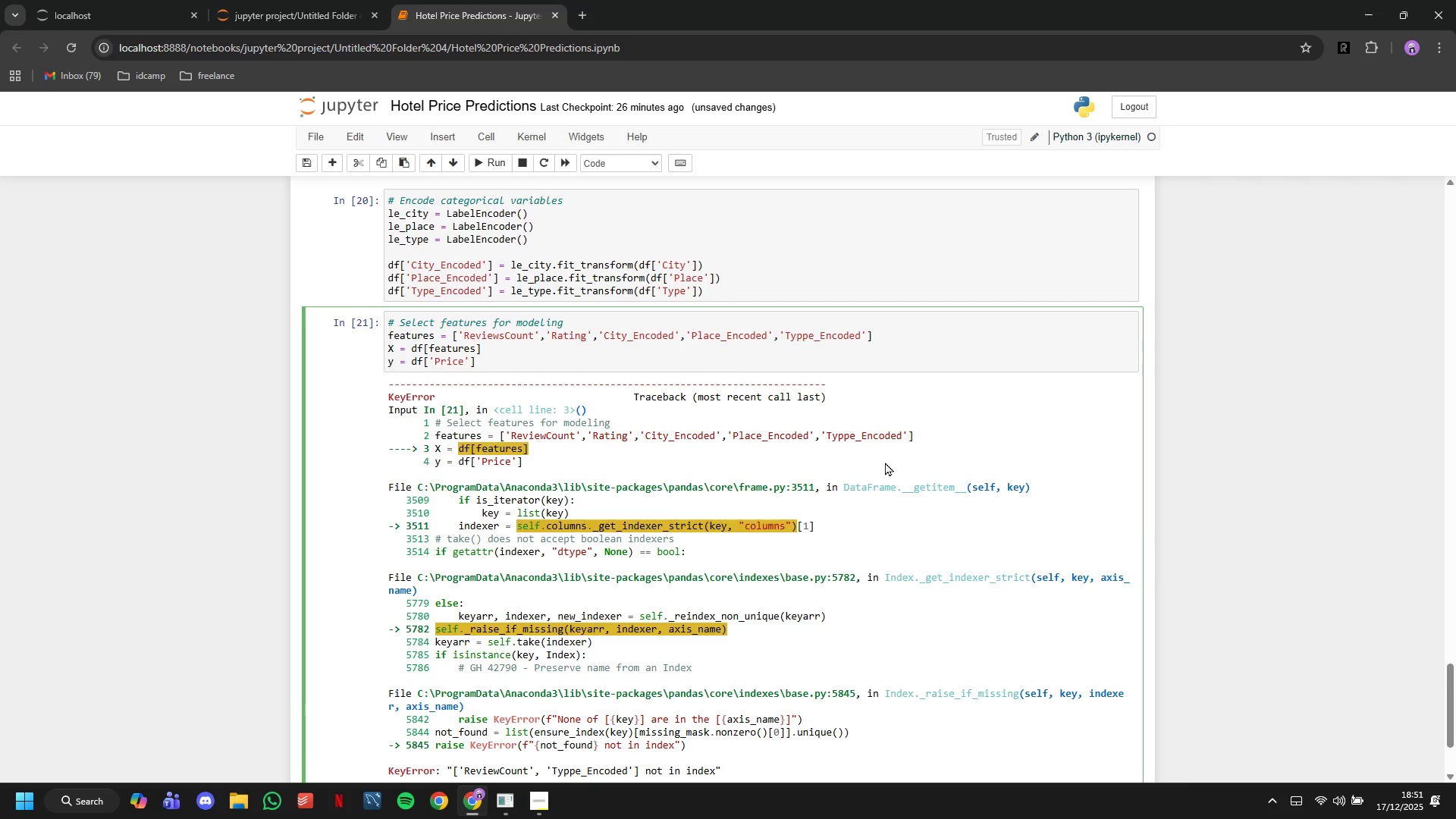 
key(Backspace)
 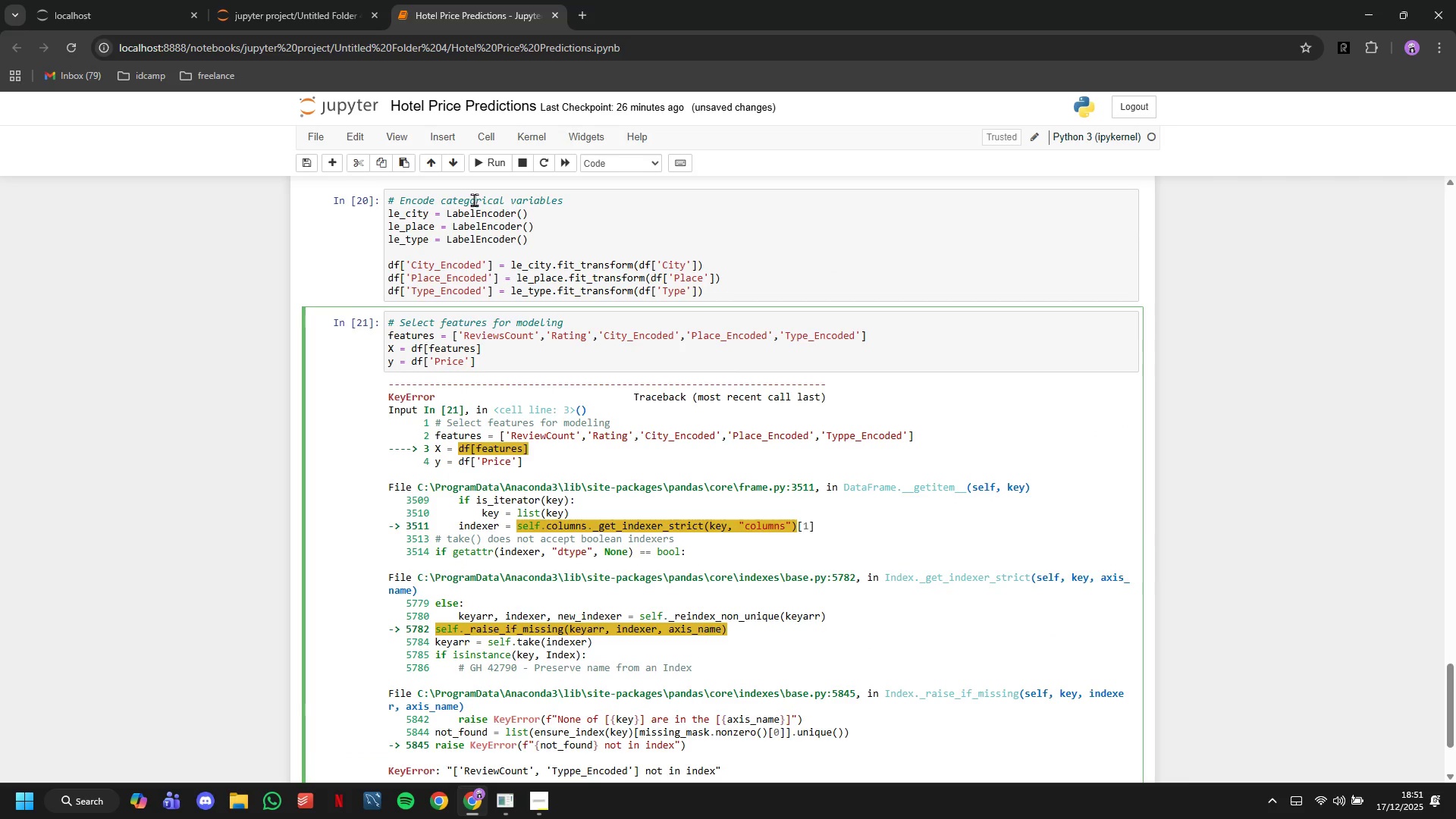 
left_click([496, 167])
 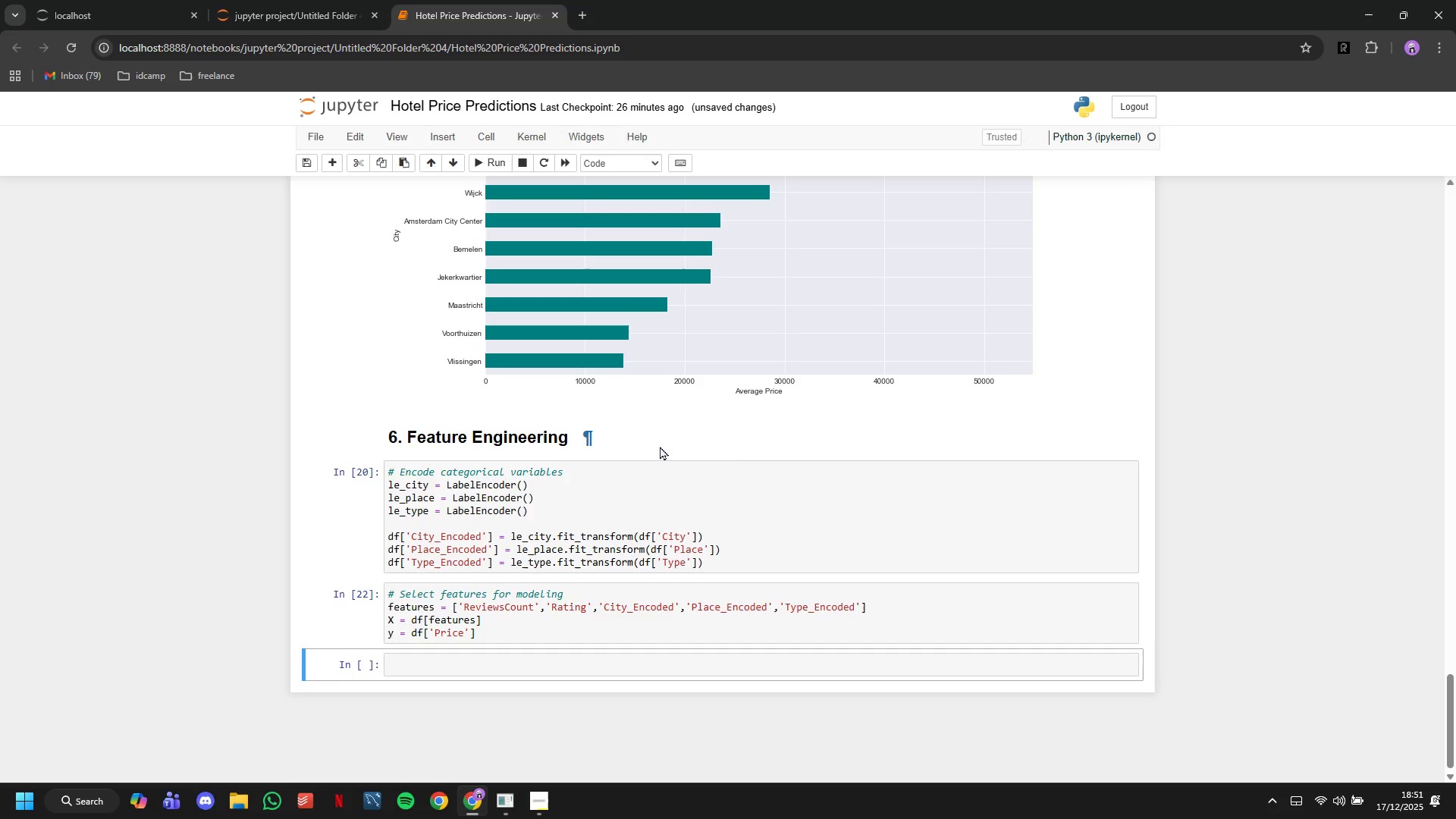 
scroll: coordinate [660, 446], scroll_direction: down, amount: 2.0
 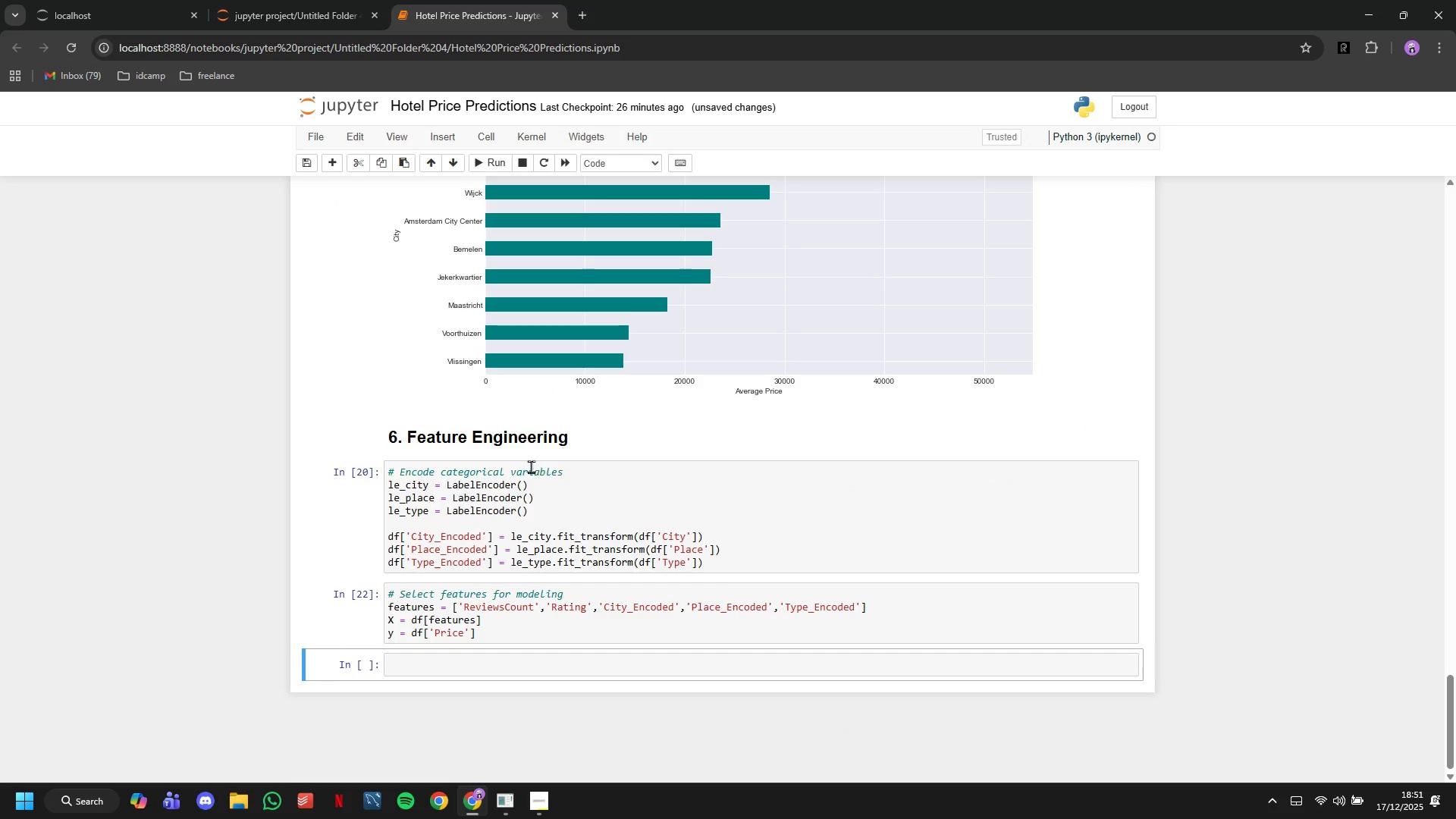 
left_click([507, 446])
 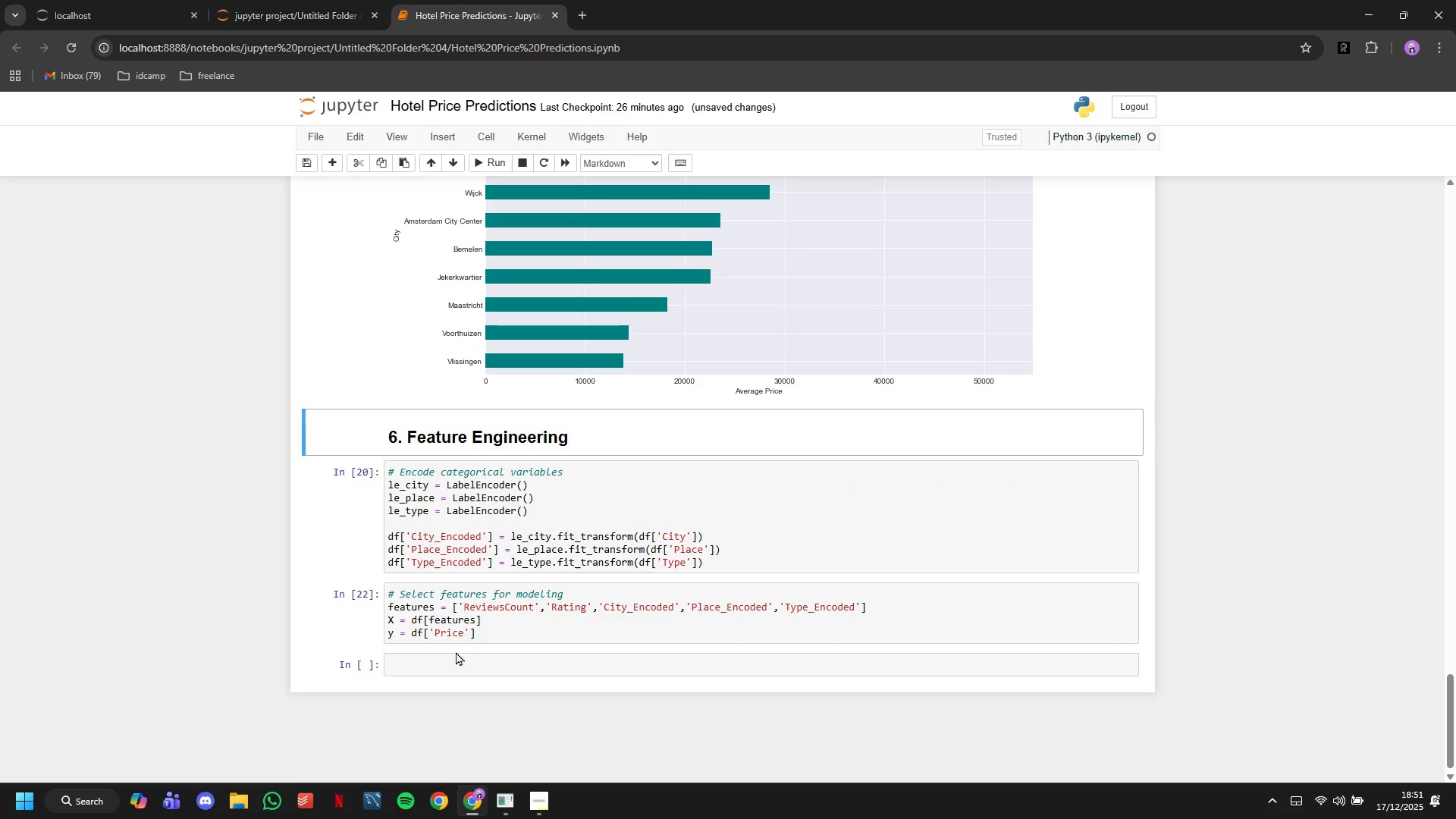 
double_click([459, 659])
 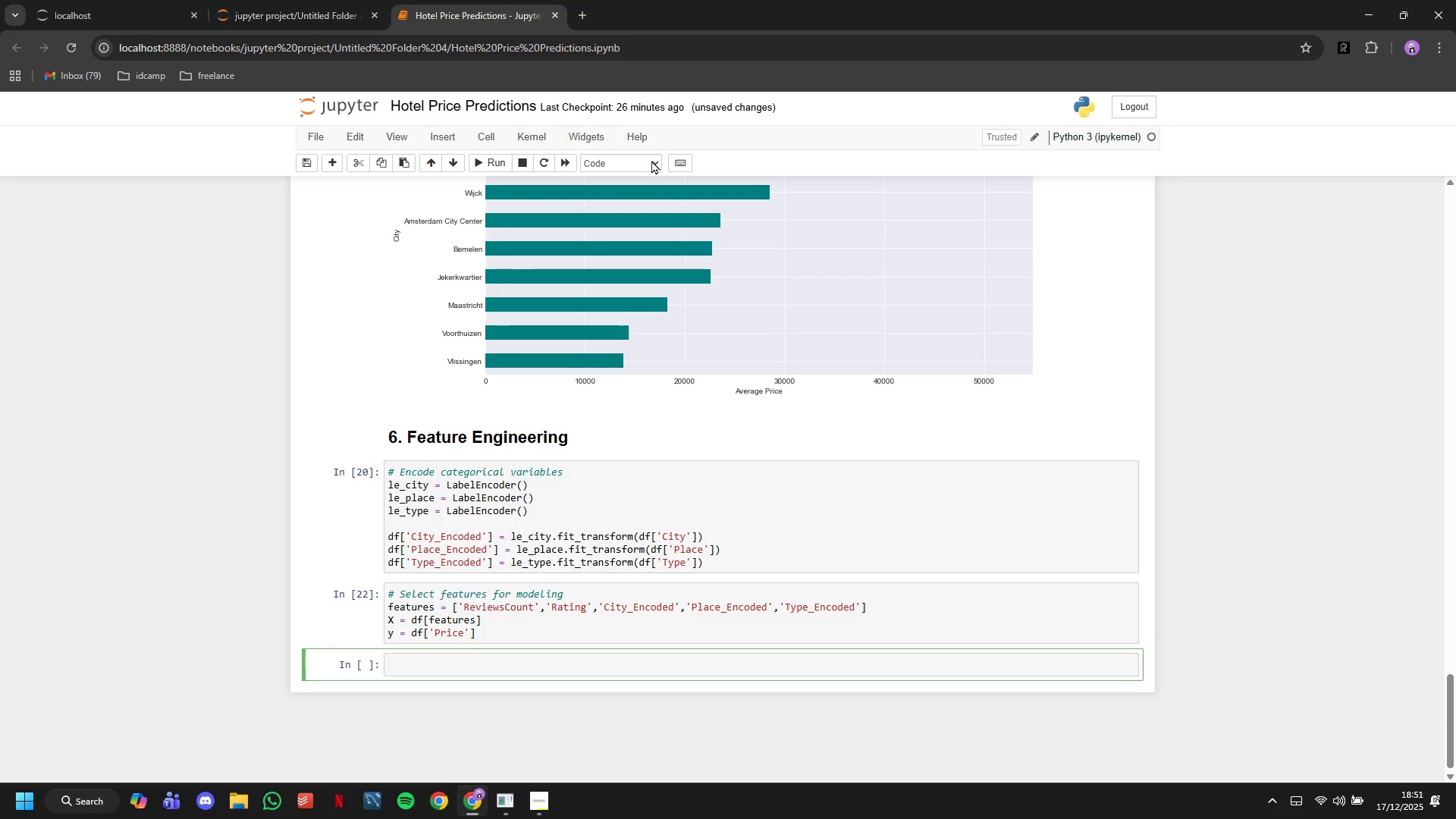 
left_click([645, 165])
 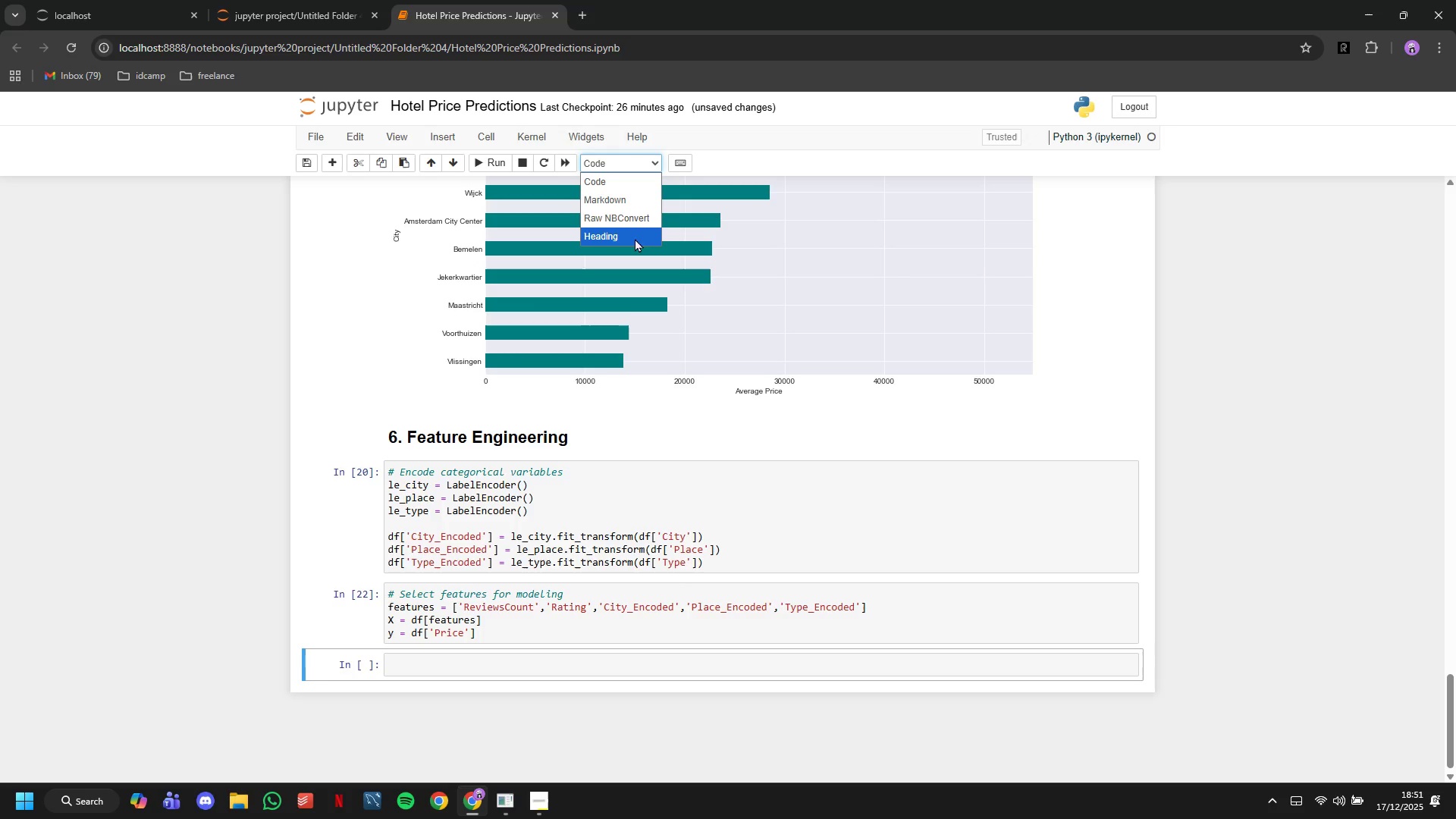 
left_click([633, 238])
 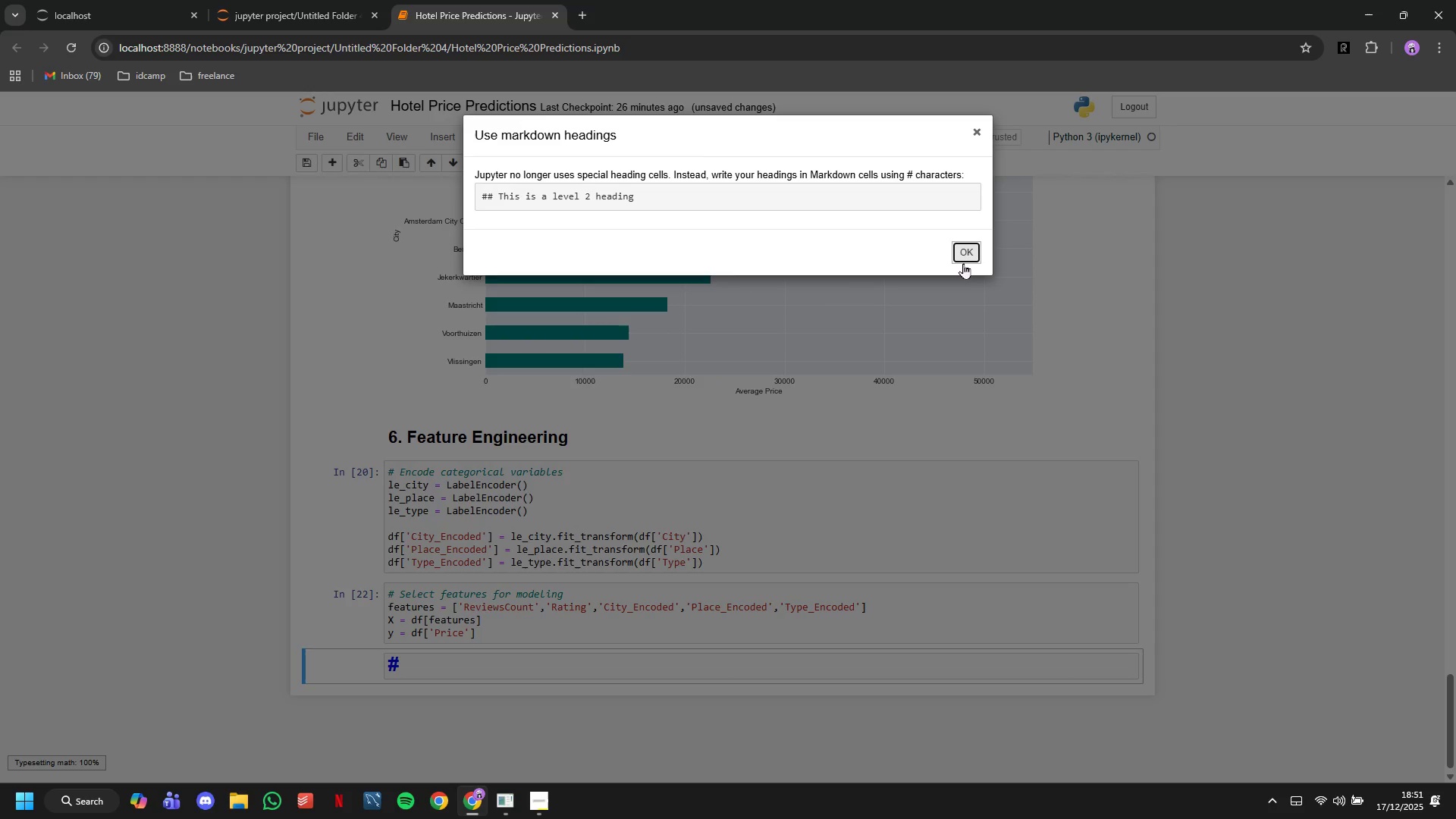 
left_click([963, 261])
 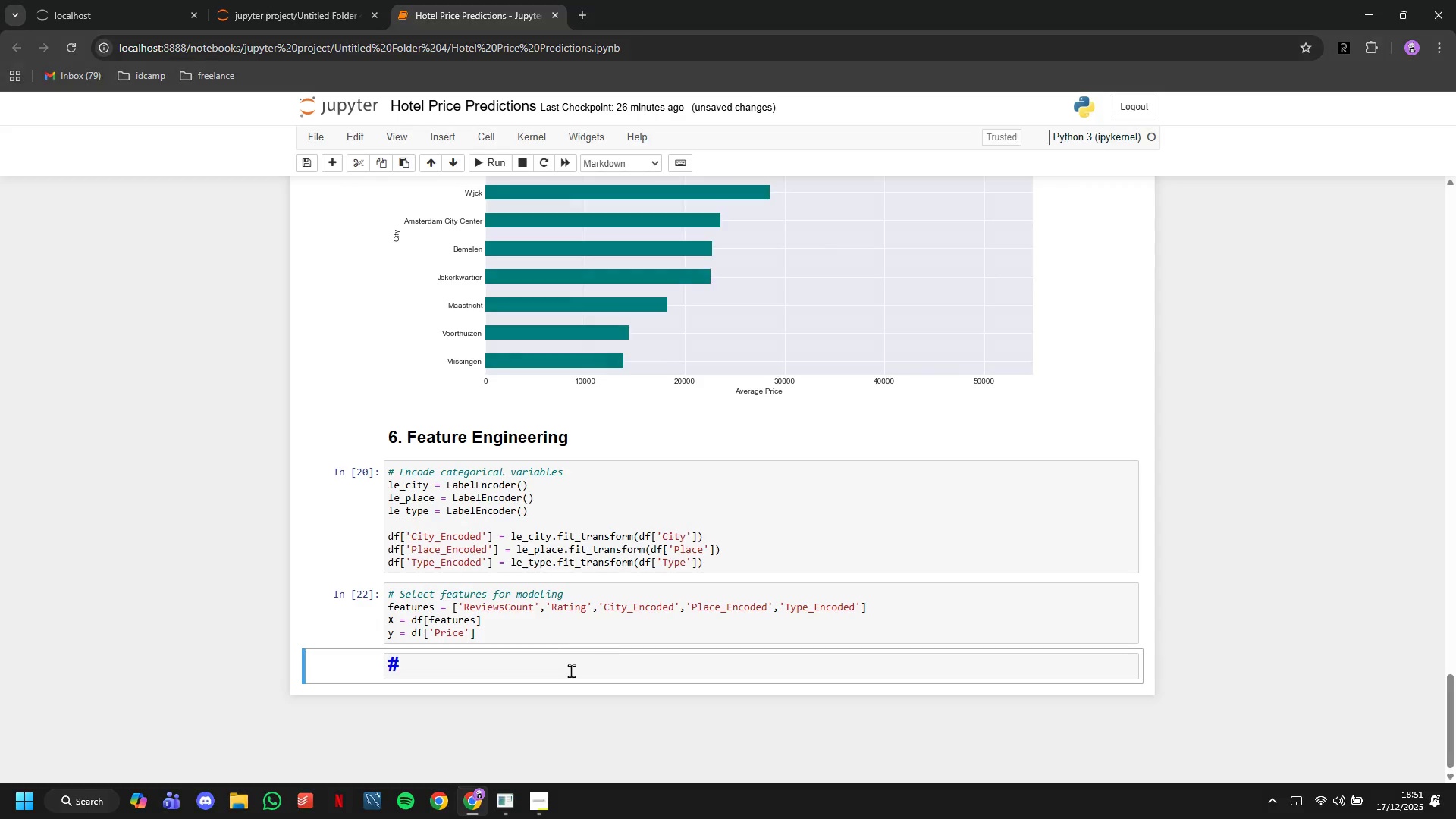 
left_click([570, 671])
 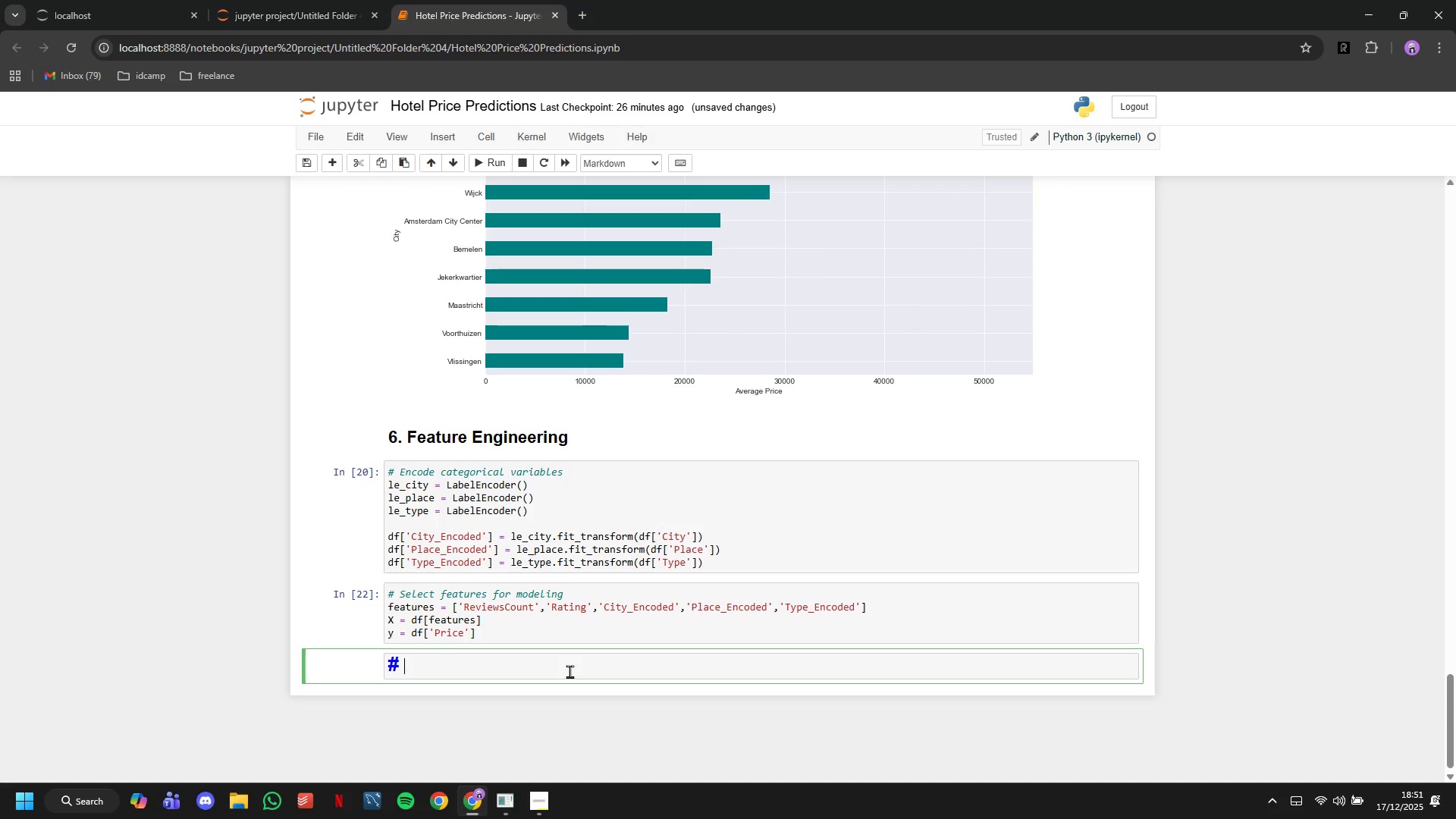 
key(ArrowLeft)
 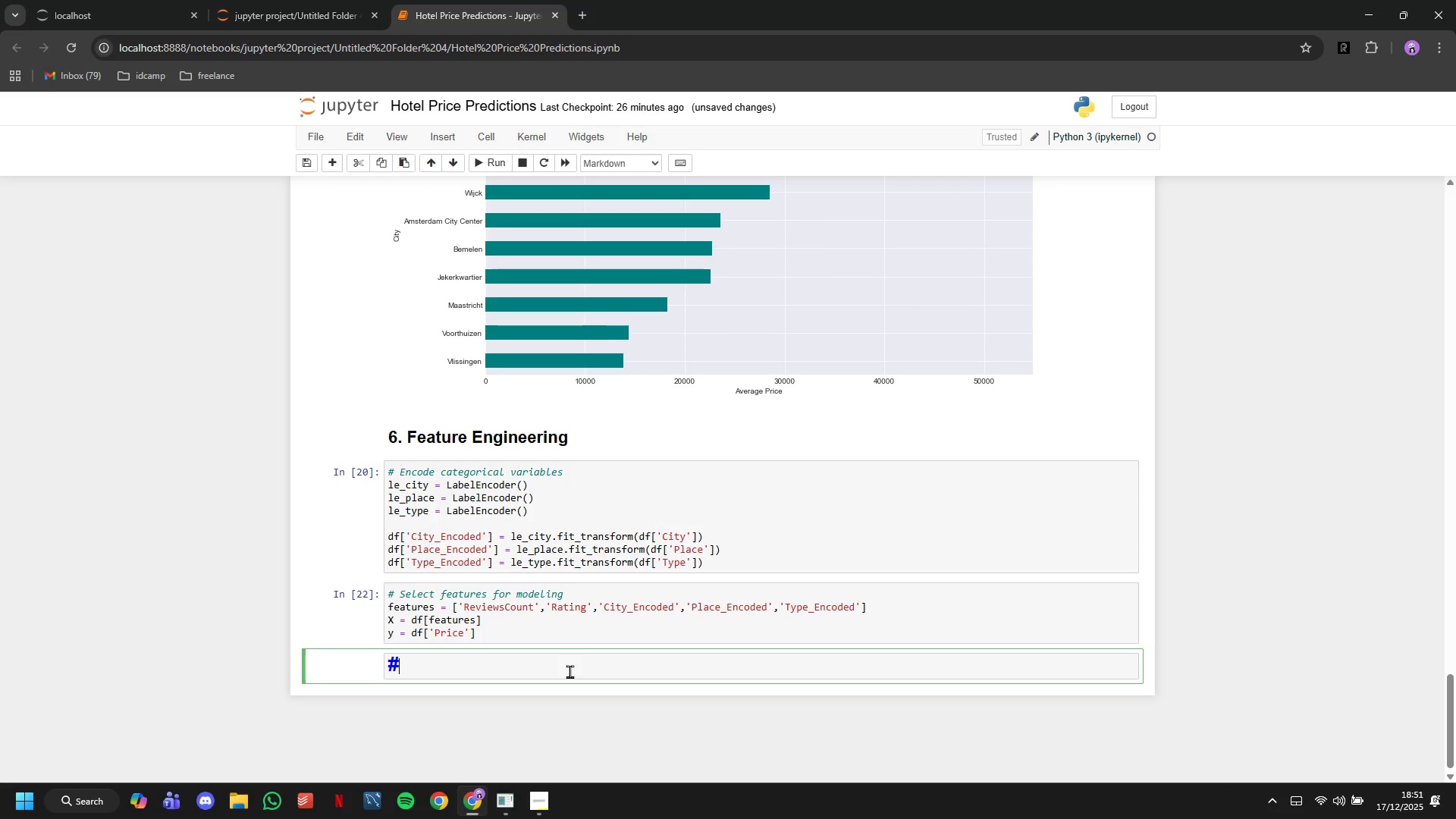 
type(# 7. Train Test Split)
 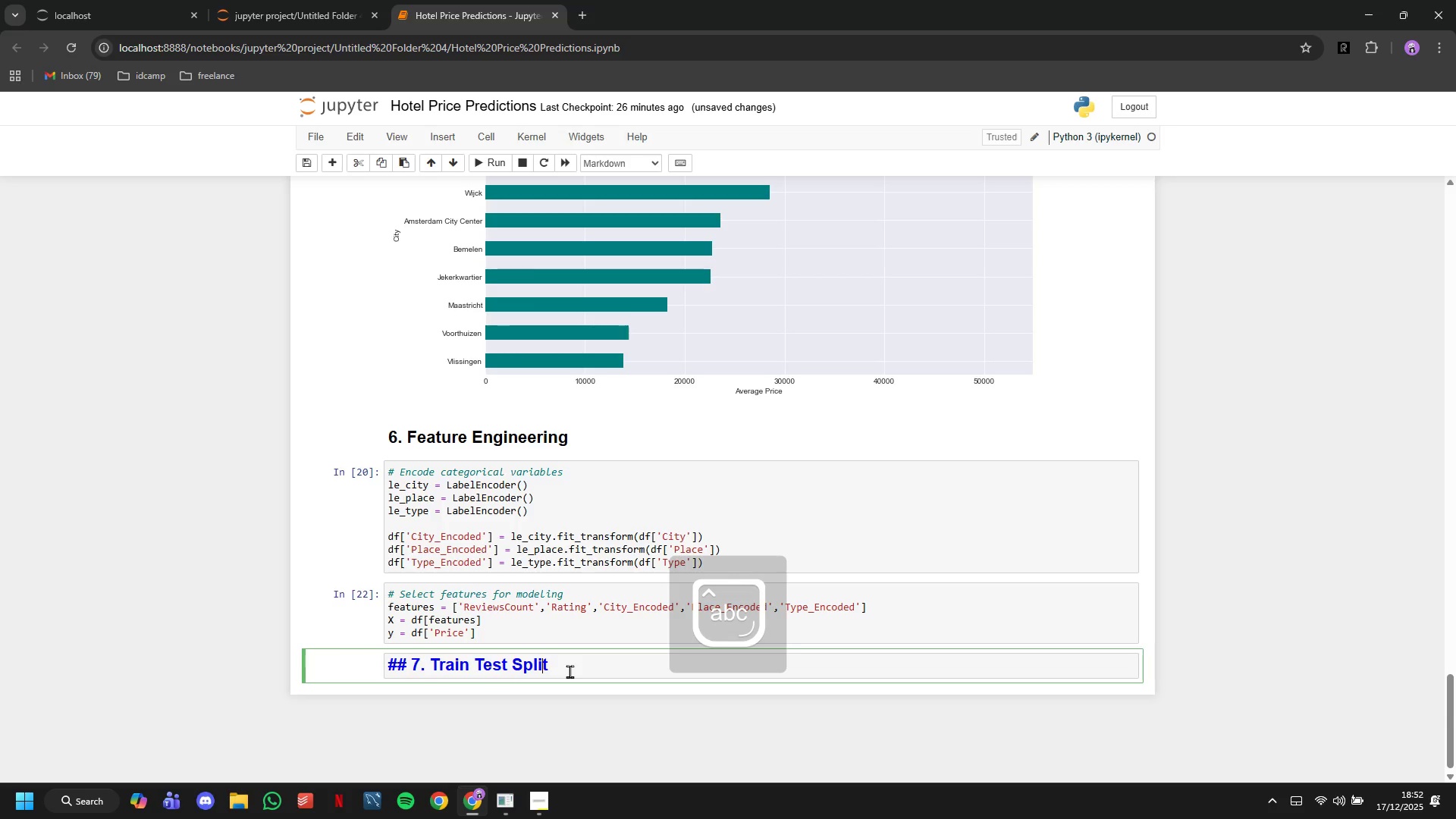 
hold_key(key=ArrowLeft, duration=0.78)
 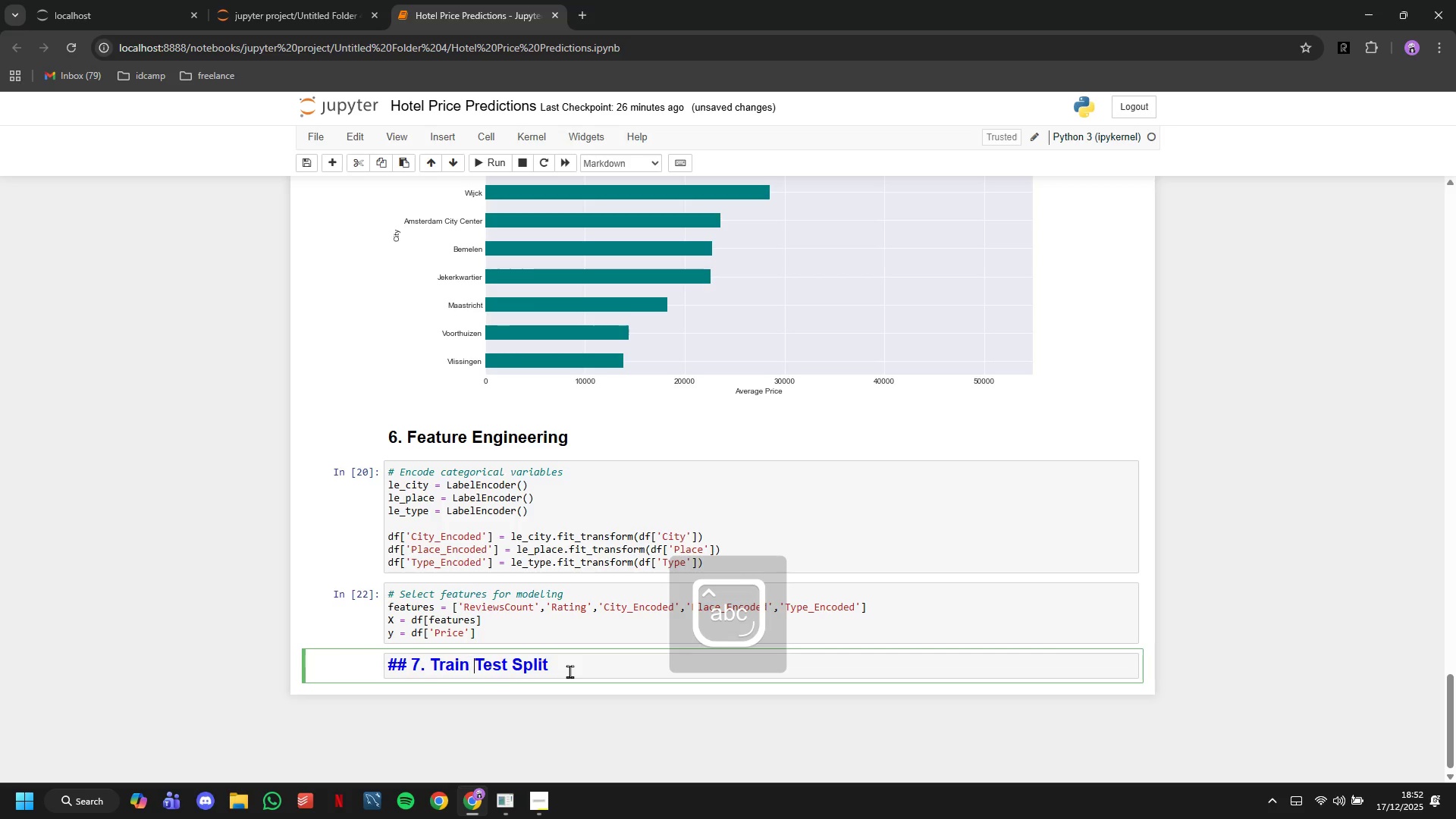 
key(ArrowRight)
 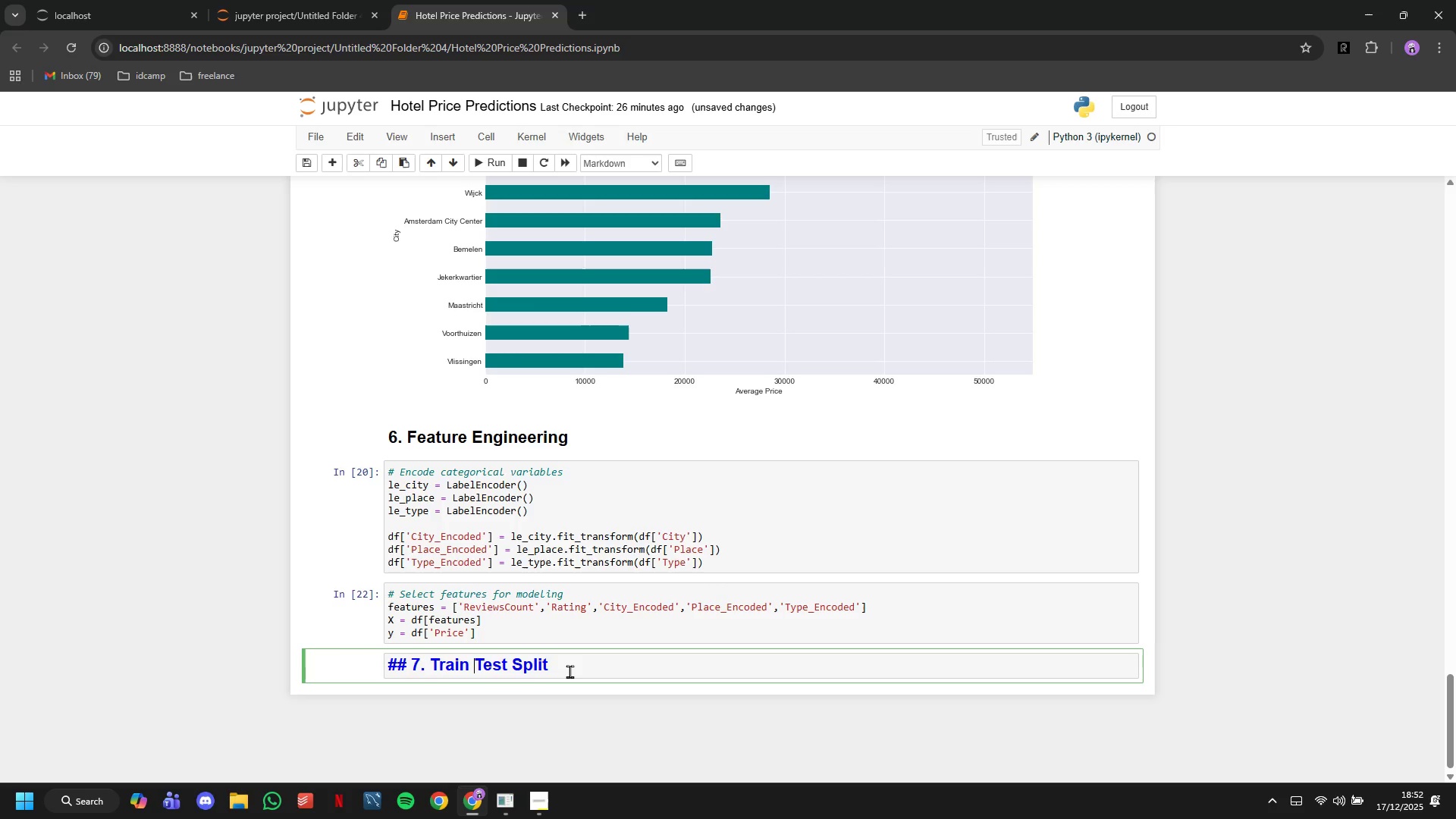 
key(Backspace)
 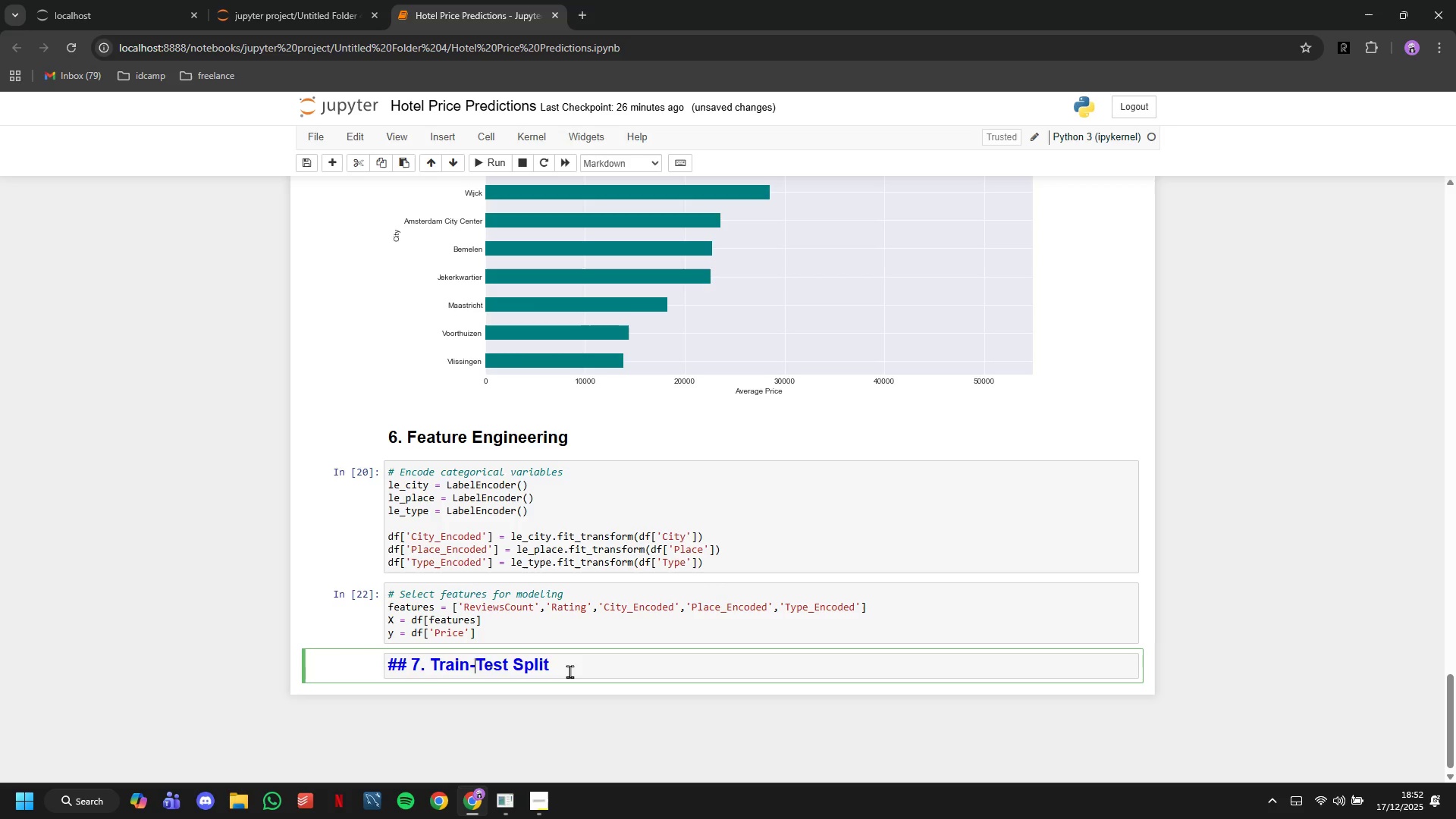 
key(Minus)
 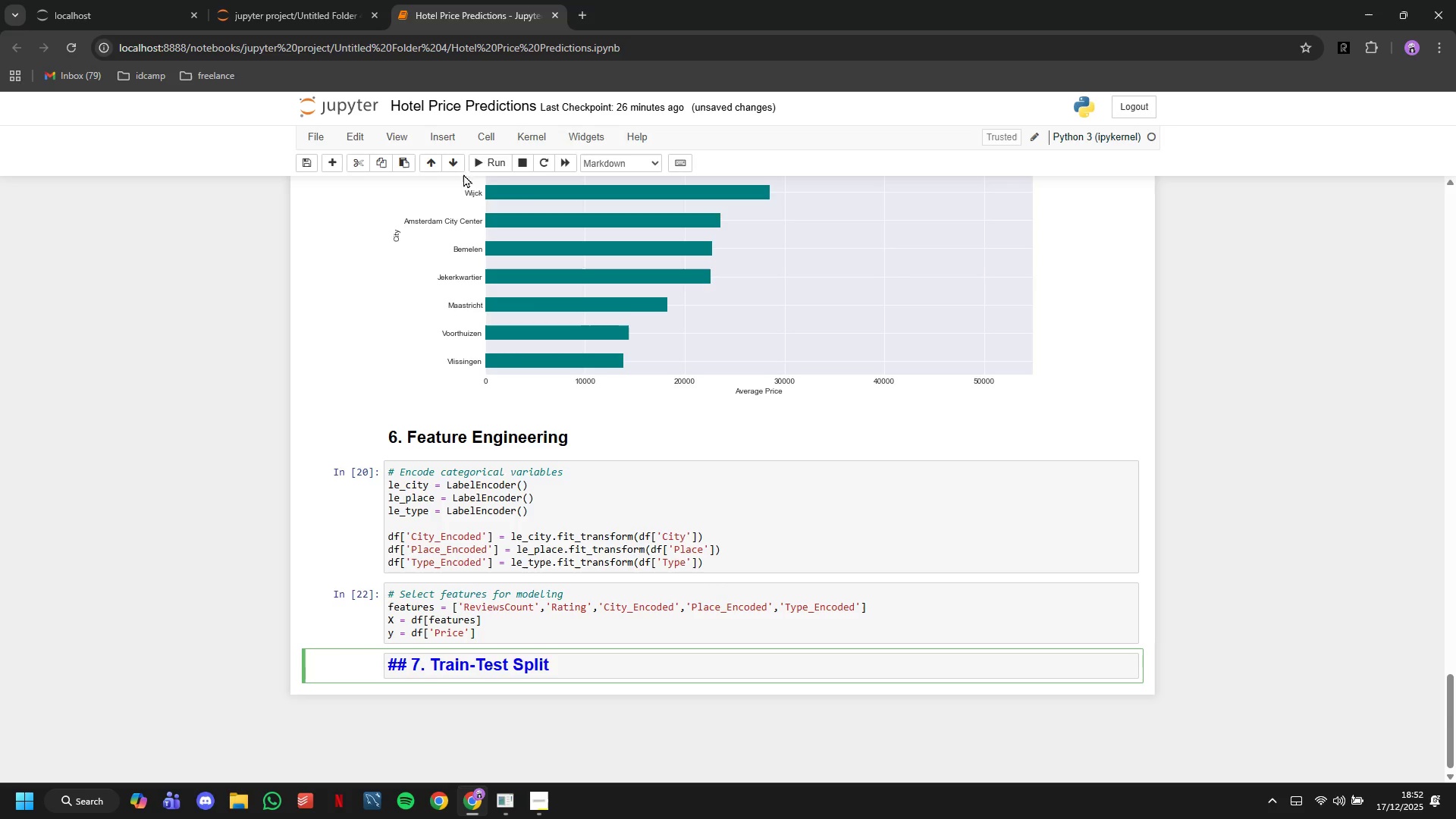 
left_click([472, 156])
 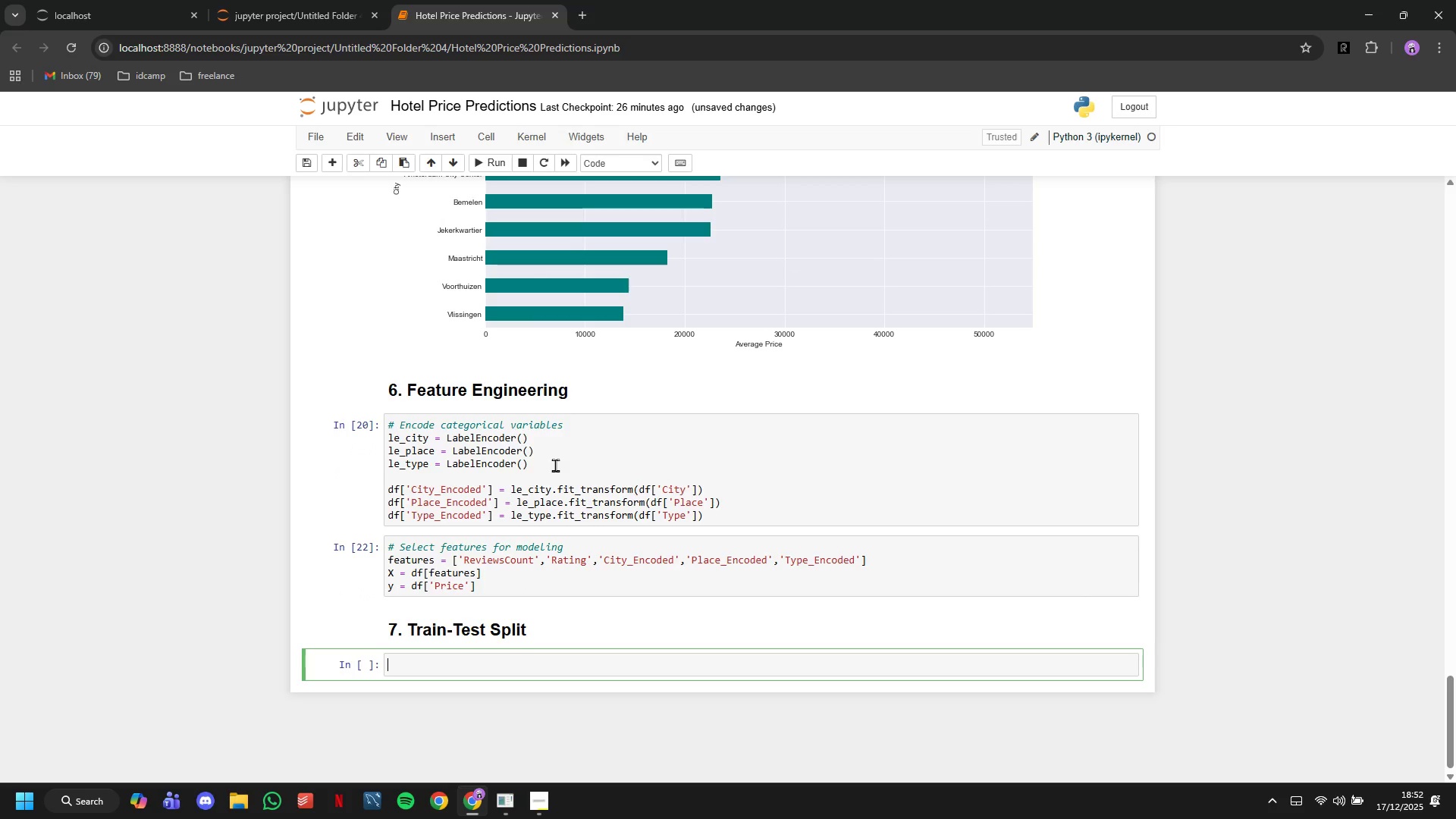 
type(X_train, X_test)
 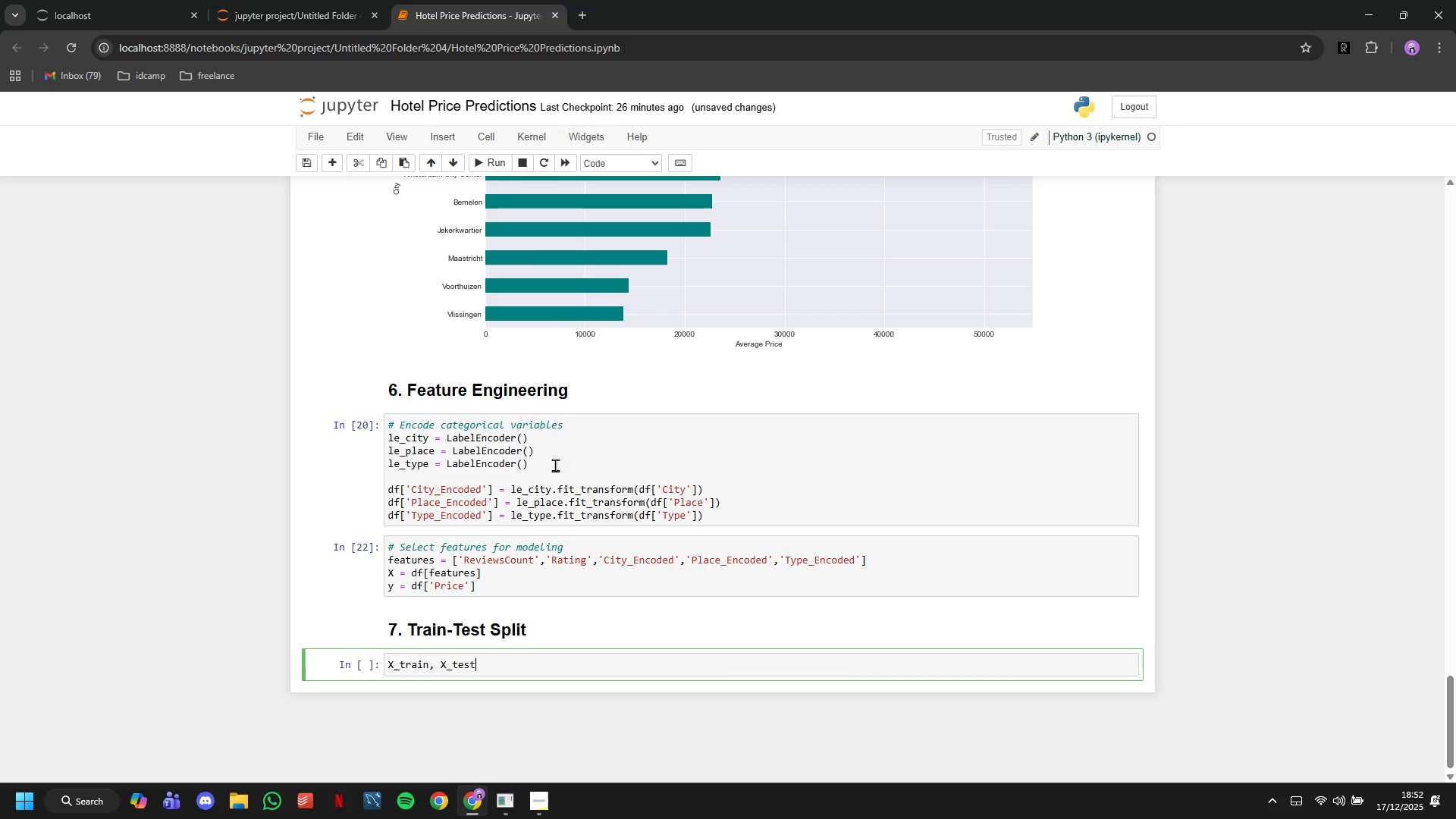 
wait(7.08)
 